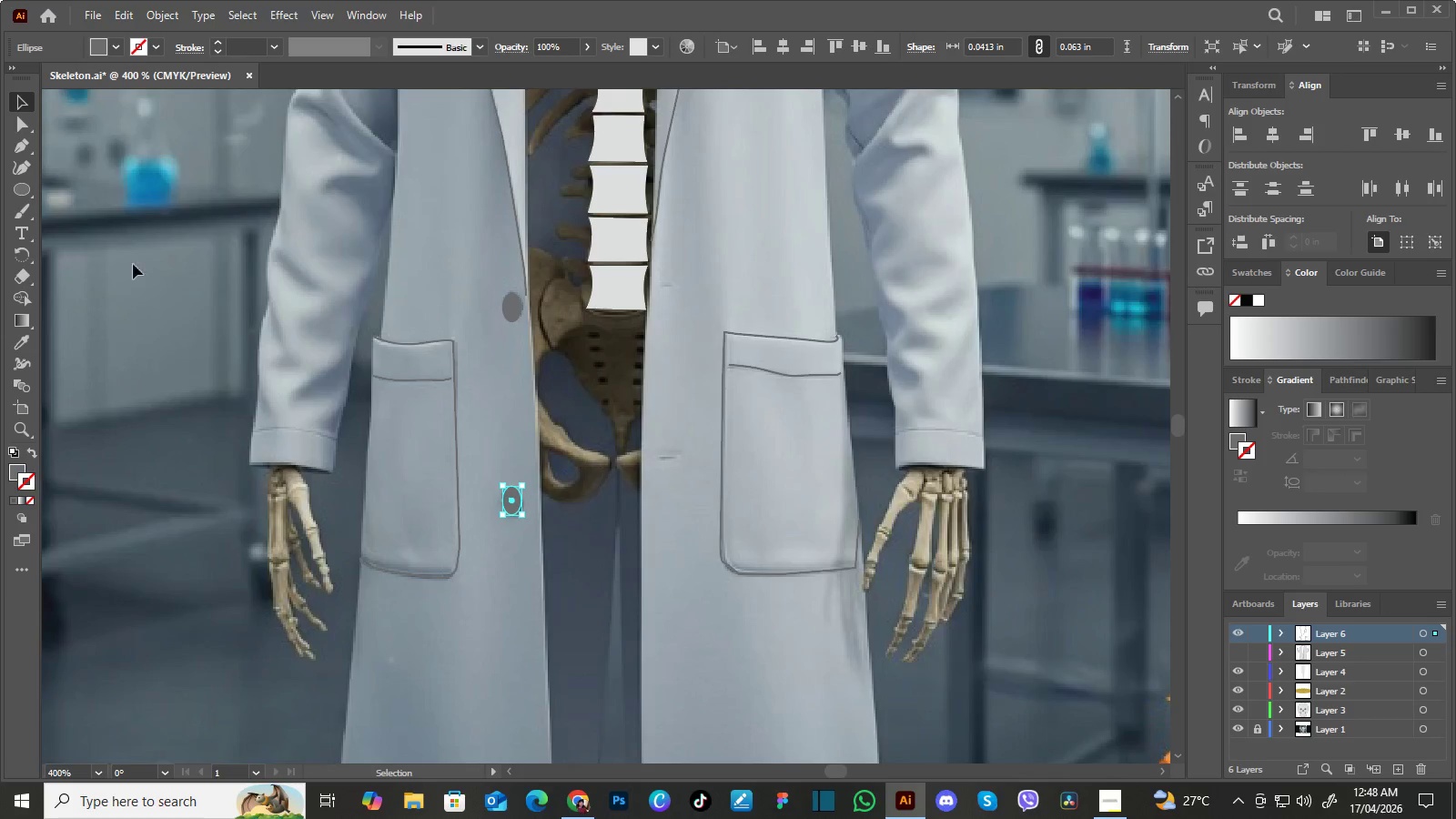 
hold_key(key=AltLeft, duration=1.52)
 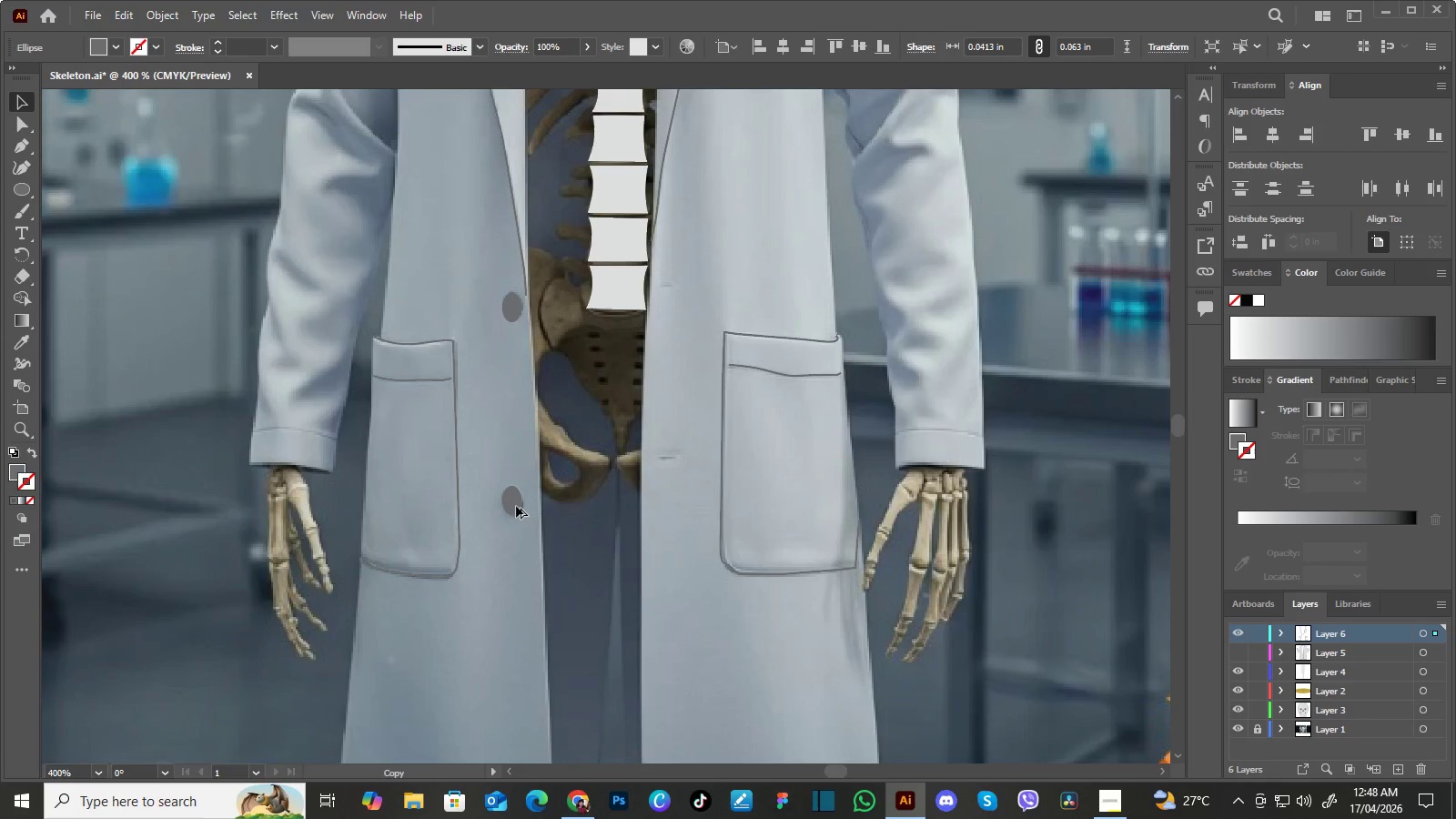 
hold_key(key=AltLeft, duration=1.0)
 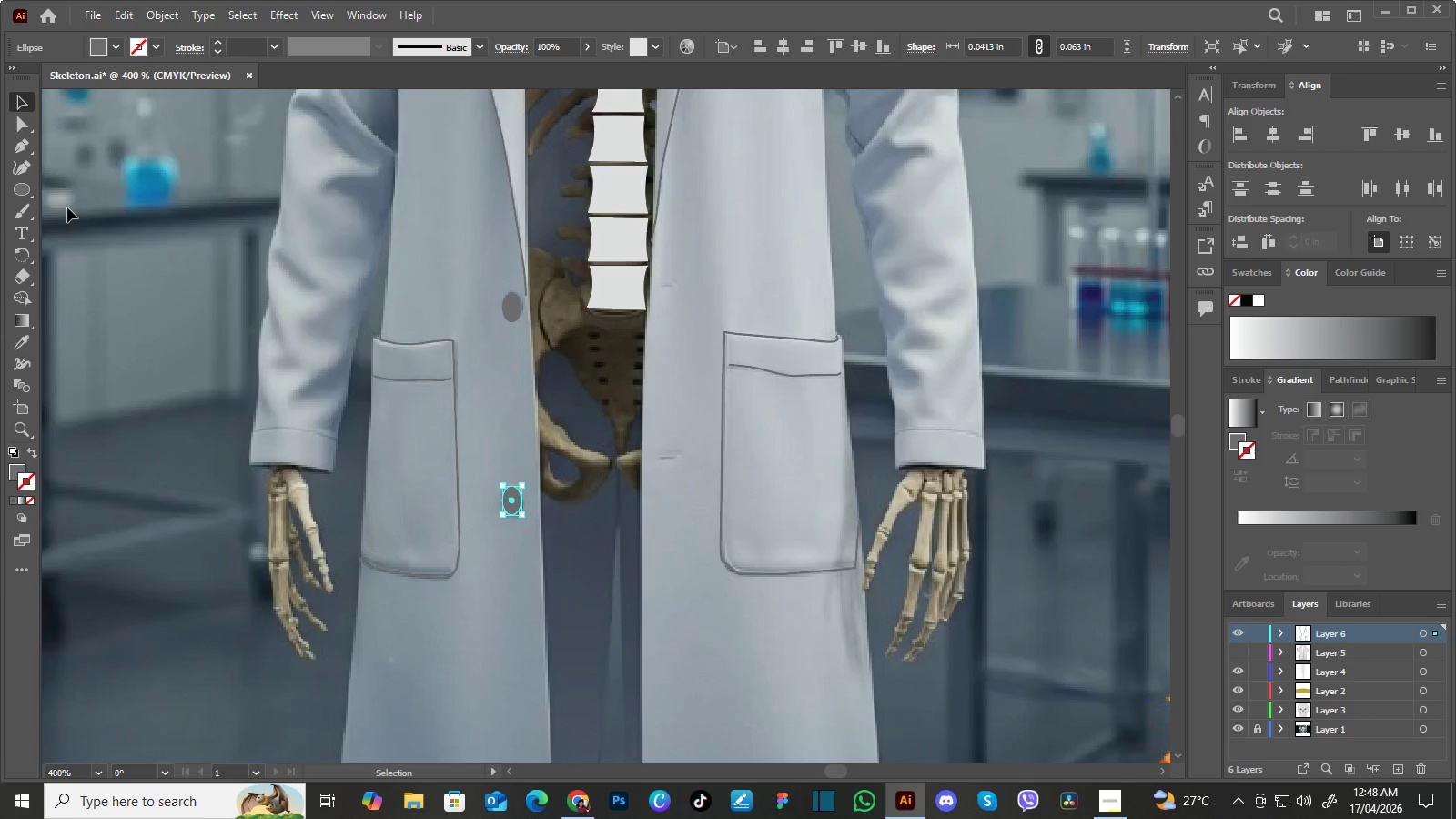 
double_click([202, 166])
 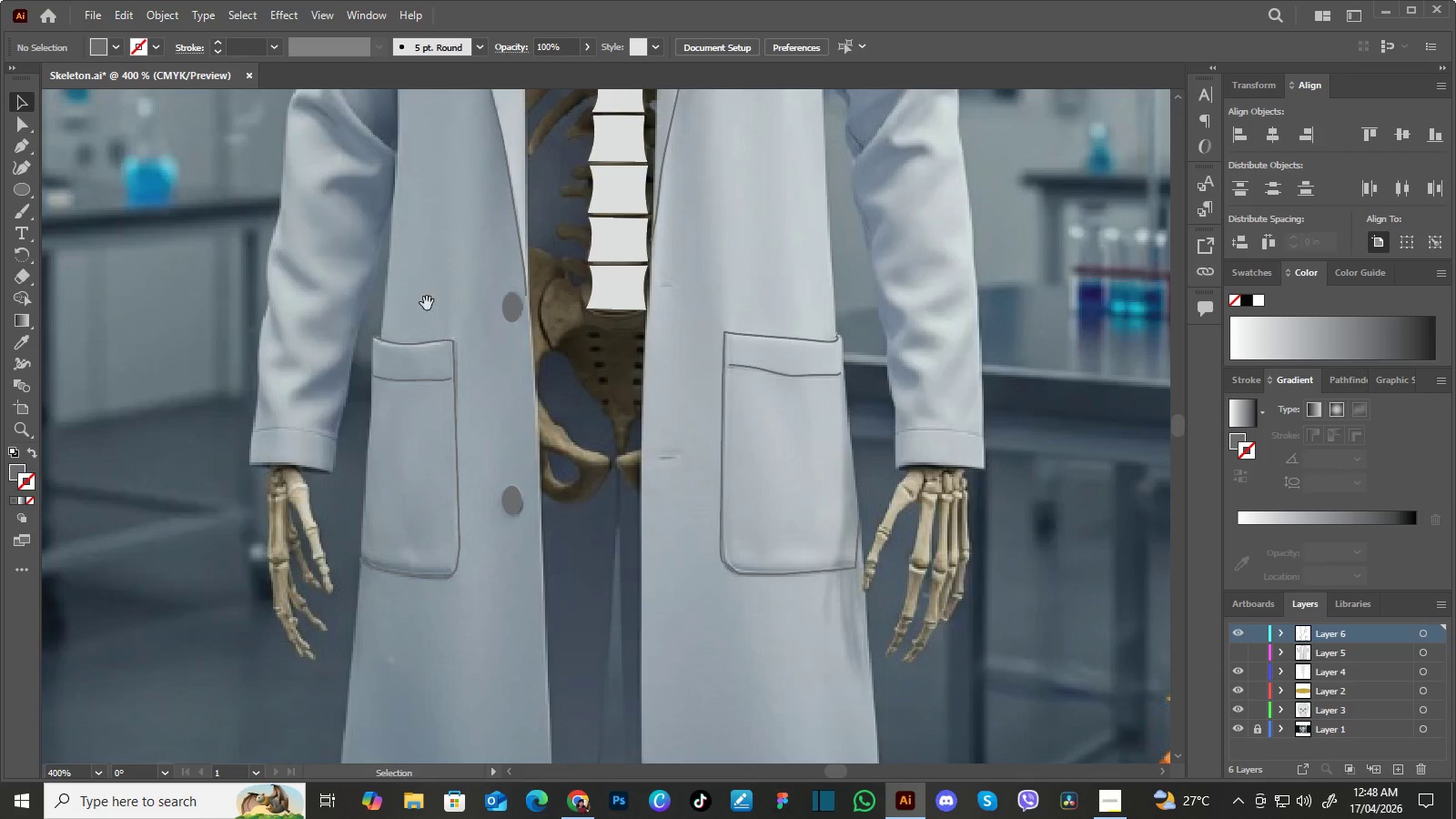 
hold_key(key=Space, duration=1.5)
 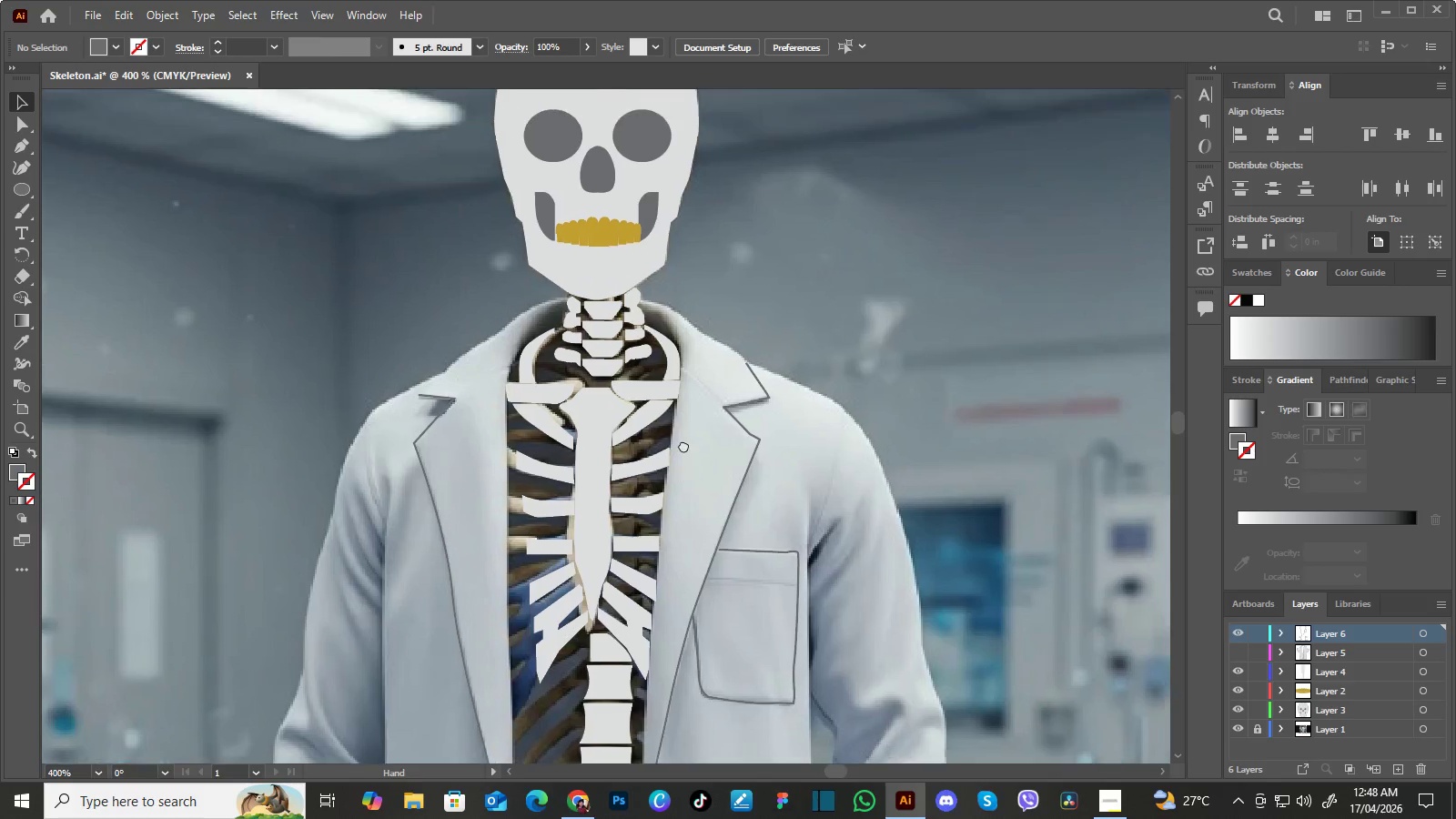 
left_click_drag(start_coordinate=[531, 306], to_coordinate=[530, 496])
 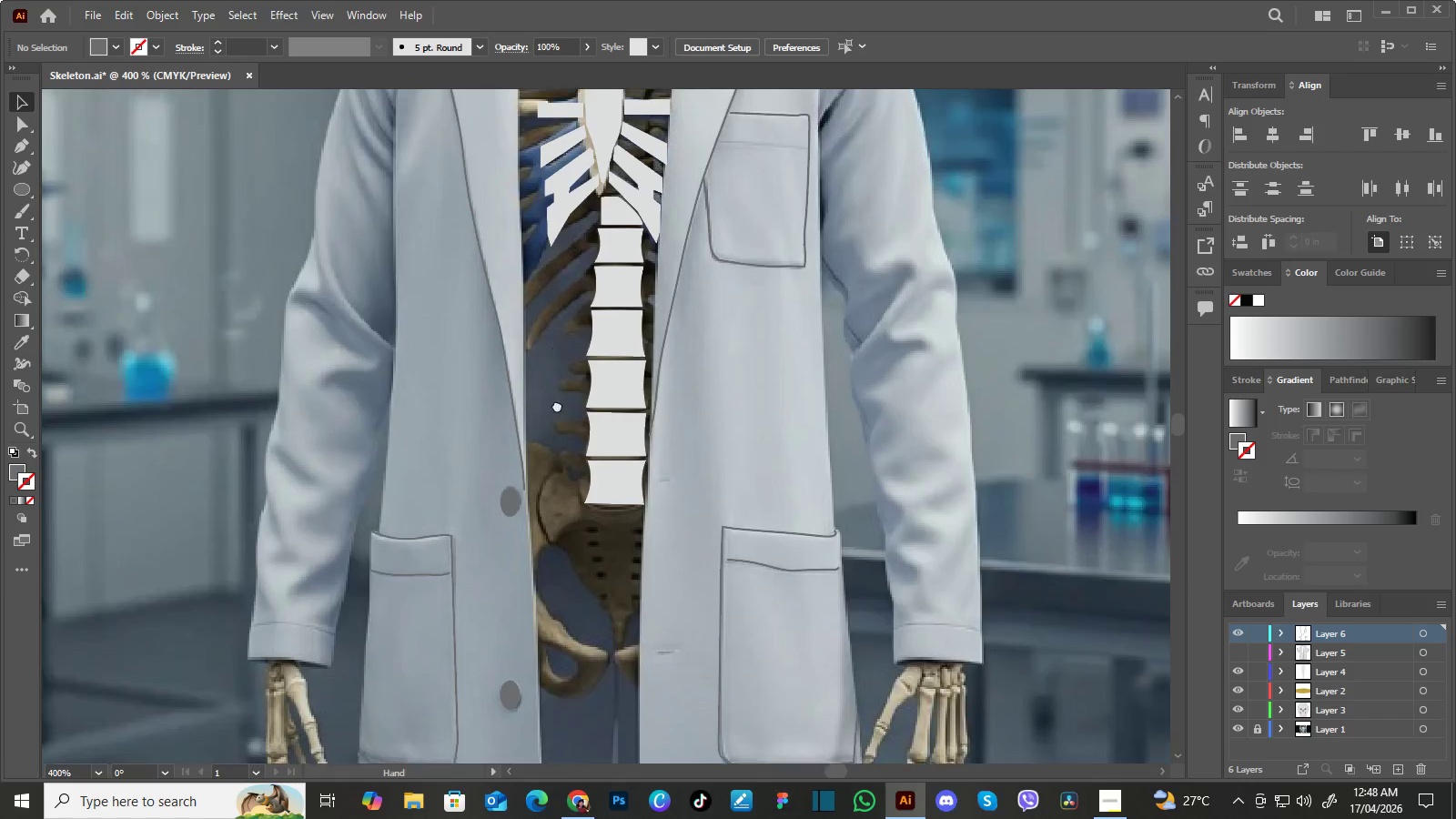 
left_click_drag(start_coordinate=[557, 369], to_coordinate=[571, 542])
 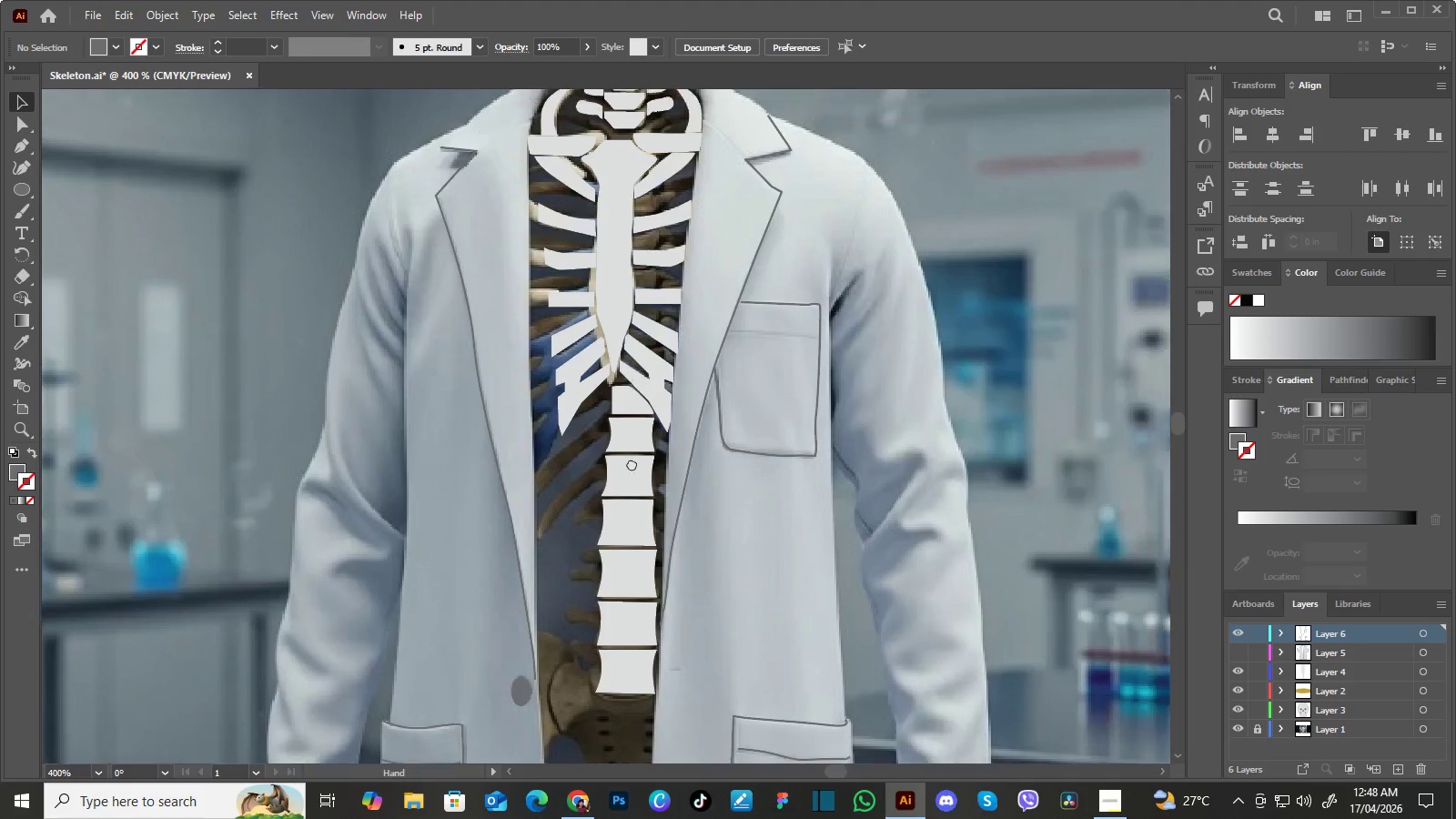 
left_click_drag(start_coordinate=[642, 371], to_coordinate=[631, 470])
 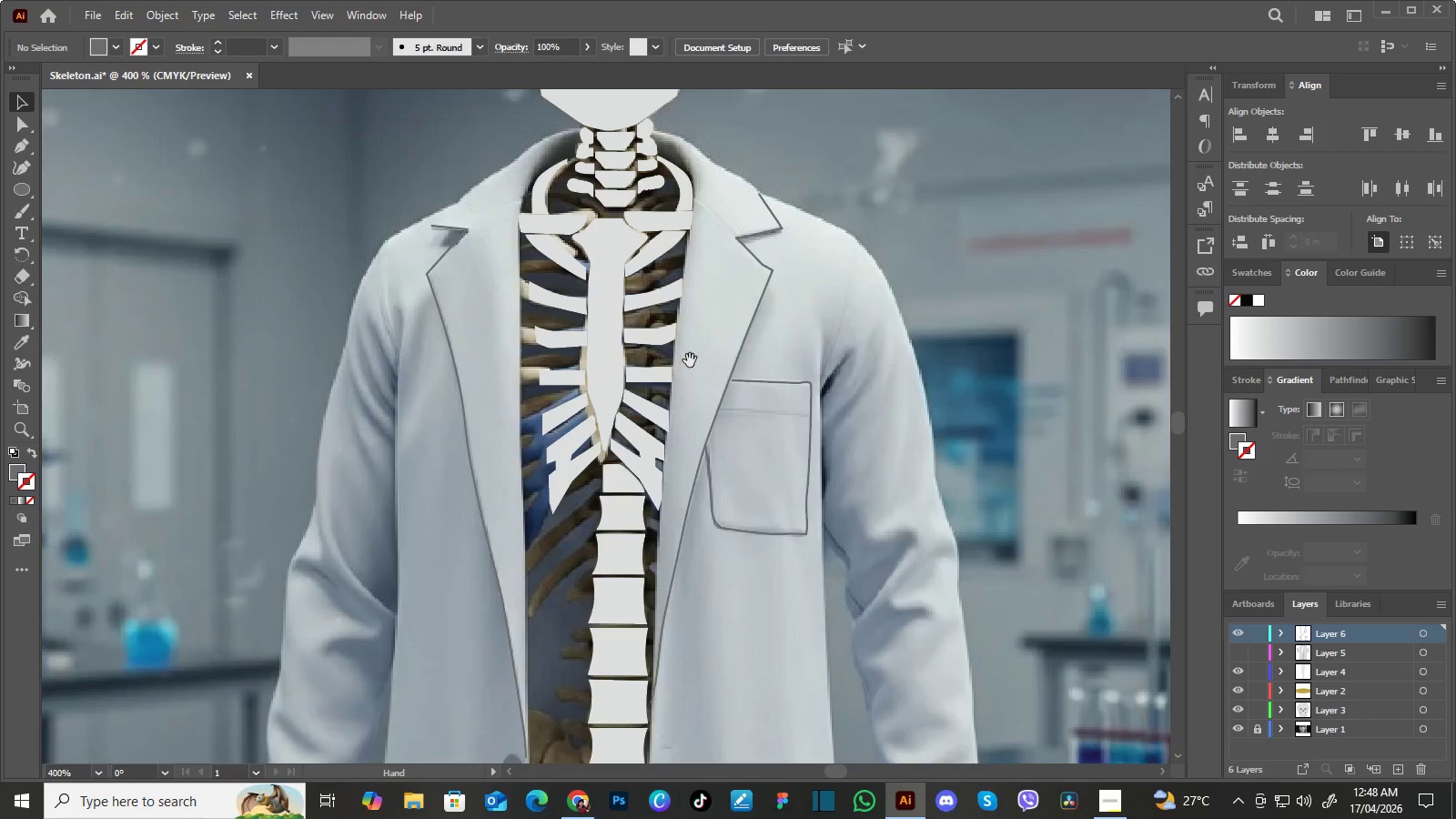 
hold_key(key=Space, duration=1.52)
 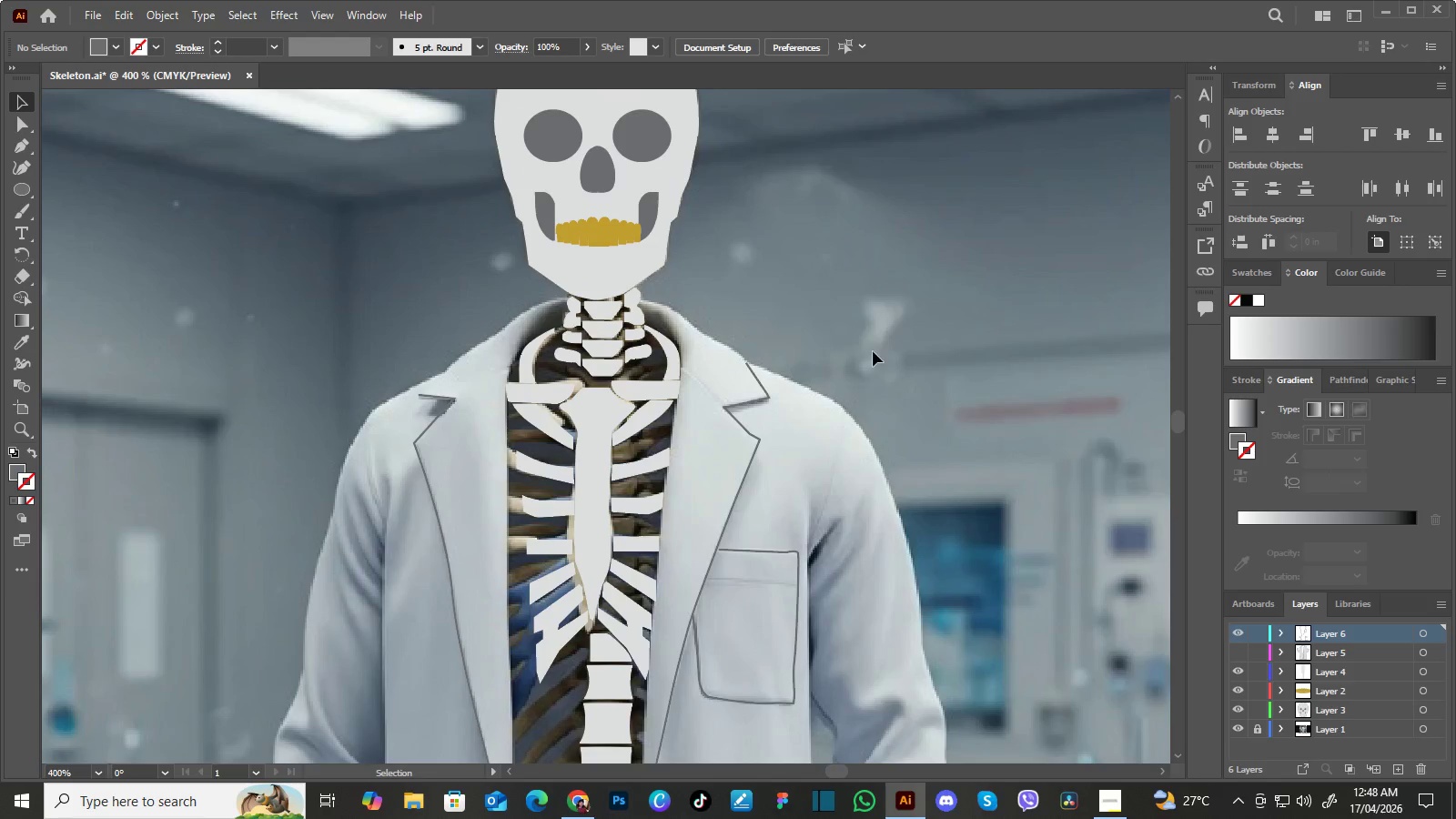 
left_click_drag(start_coordinate=[690, 361], to_coordinate=[682, 460])
 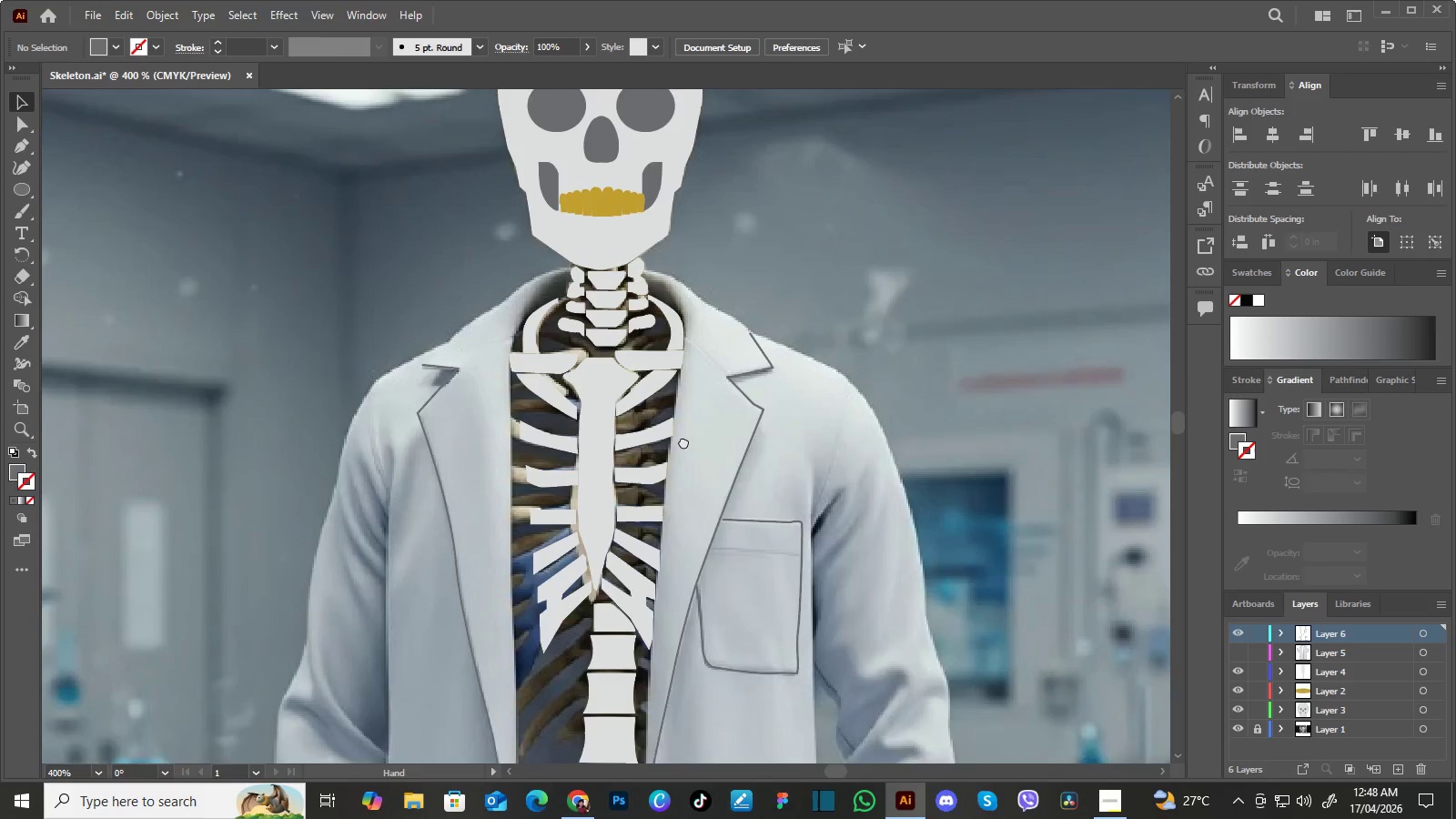 
left_click_drag(start_coordinate=[690, 373], to_coordinate=[683, 445])
 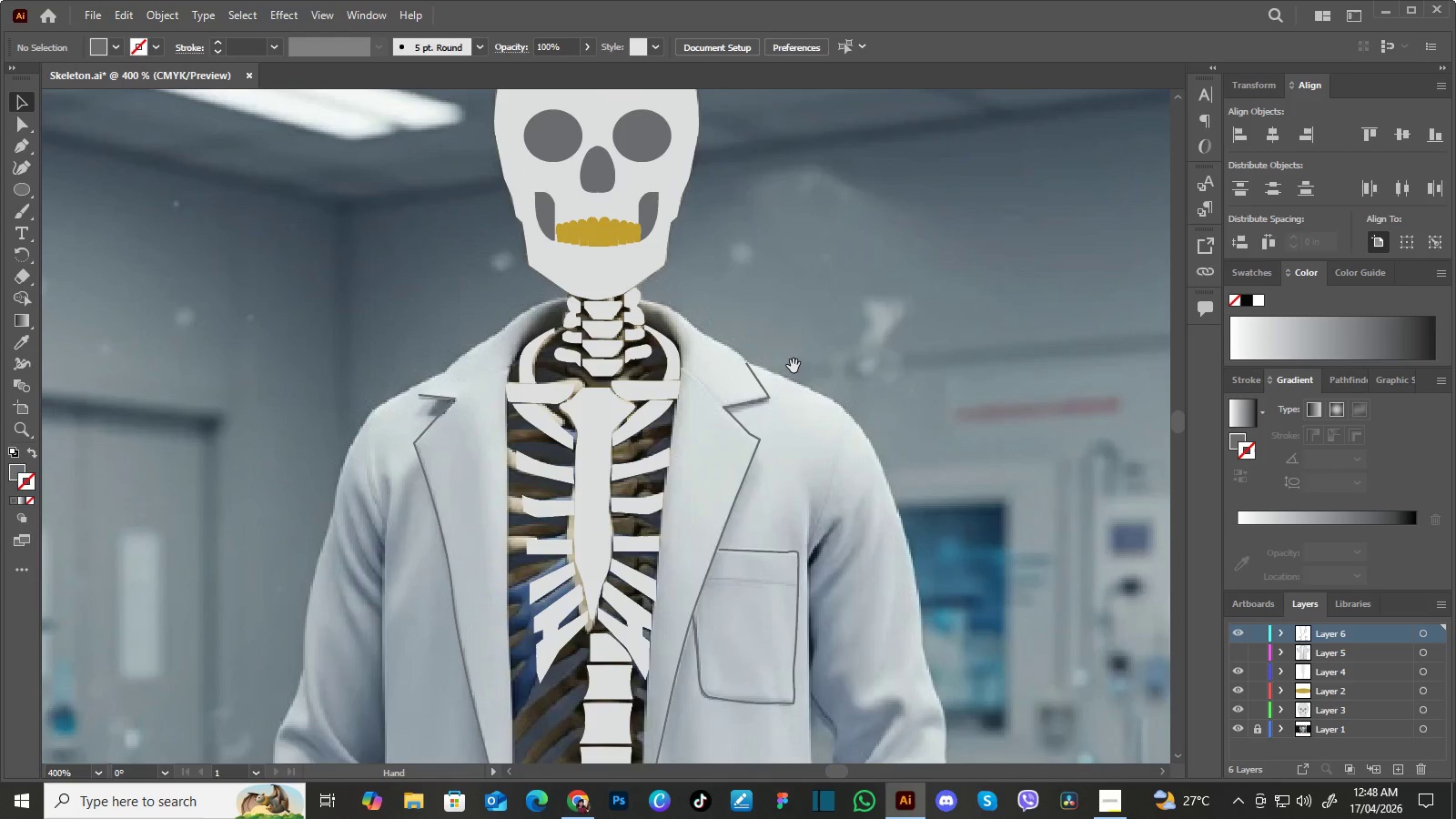 
key(Space)
 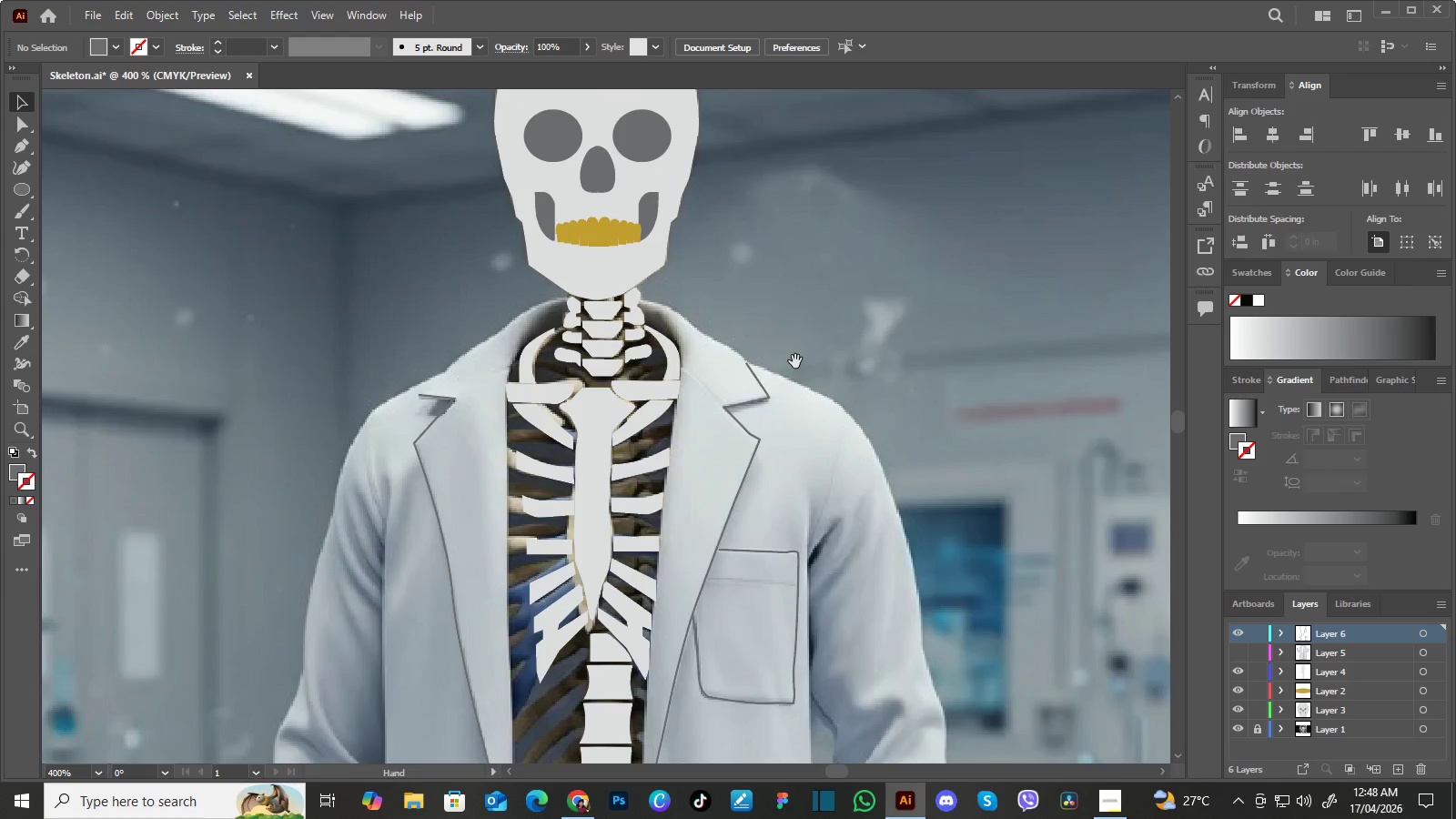 
key(Space)
 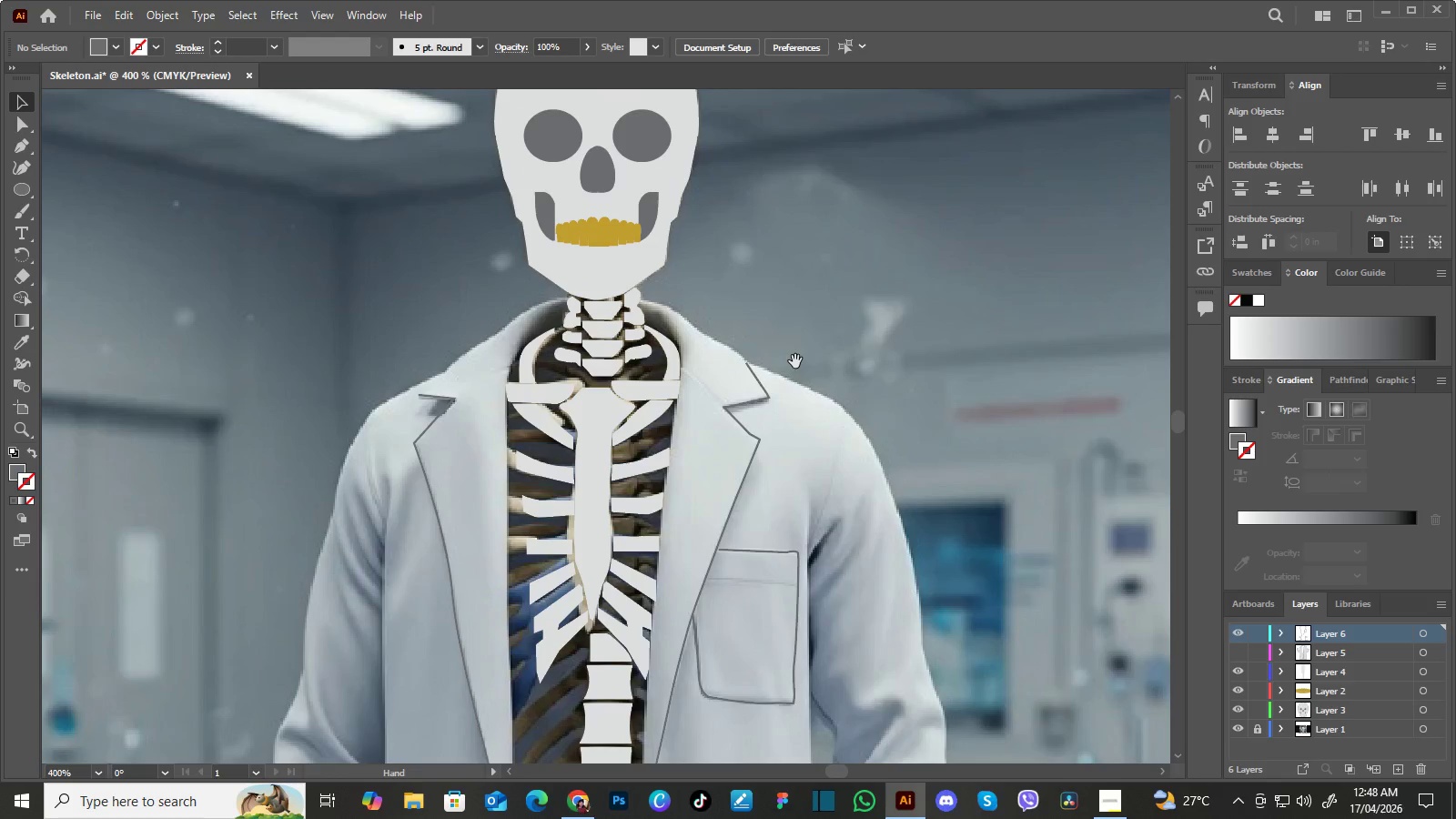 
key(Space)
 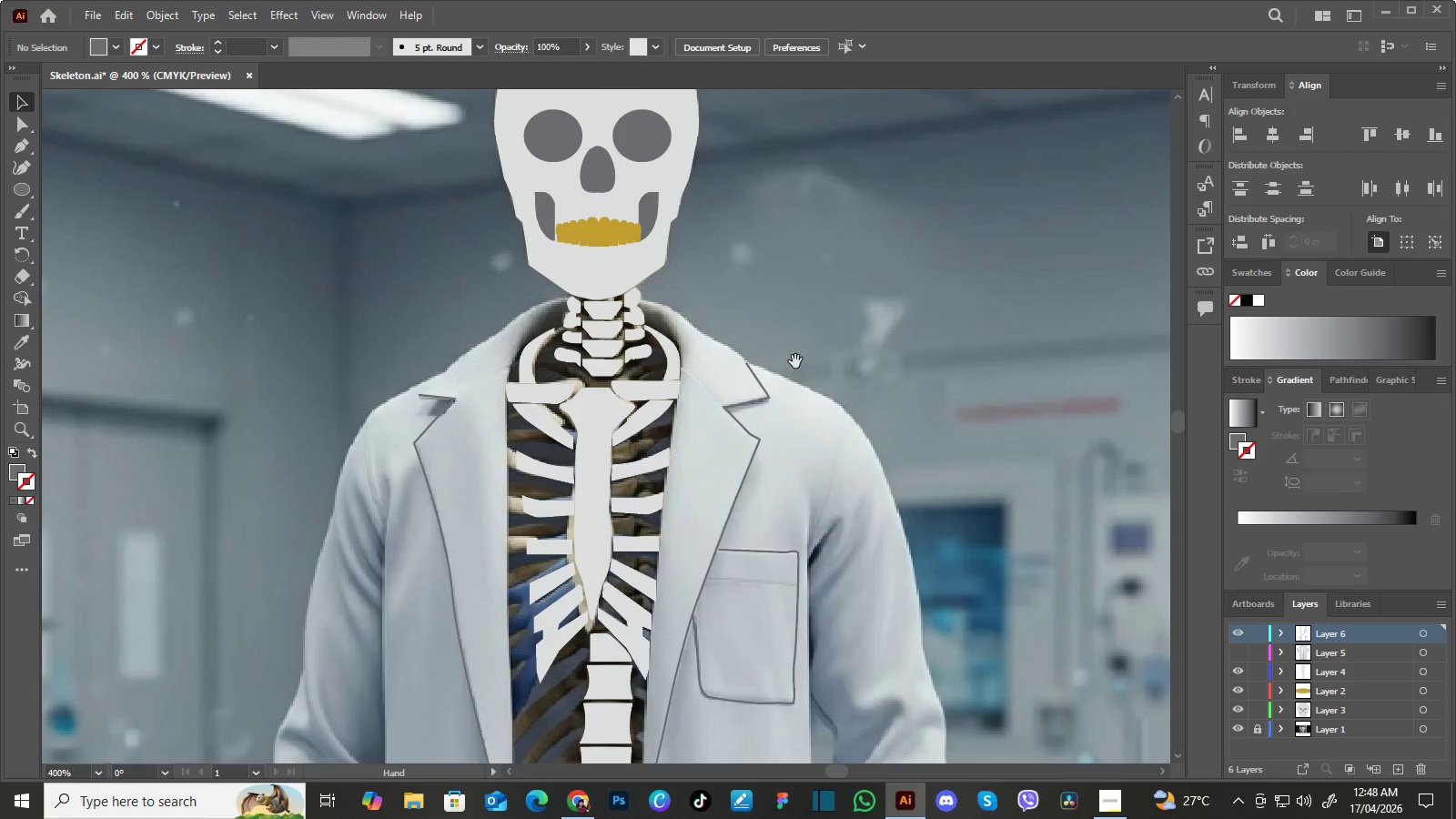 
key(Space)
 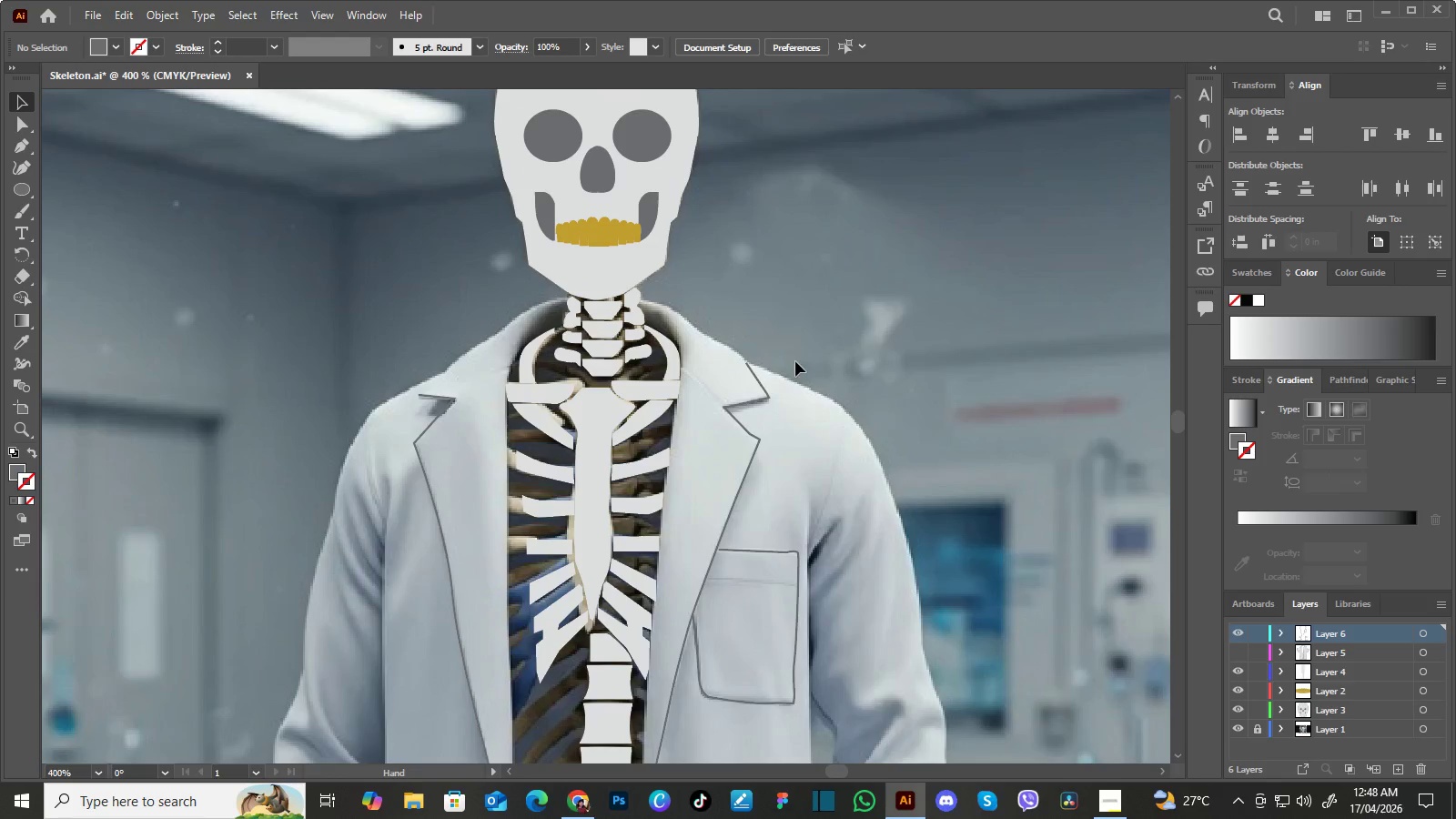 
key(Space)
 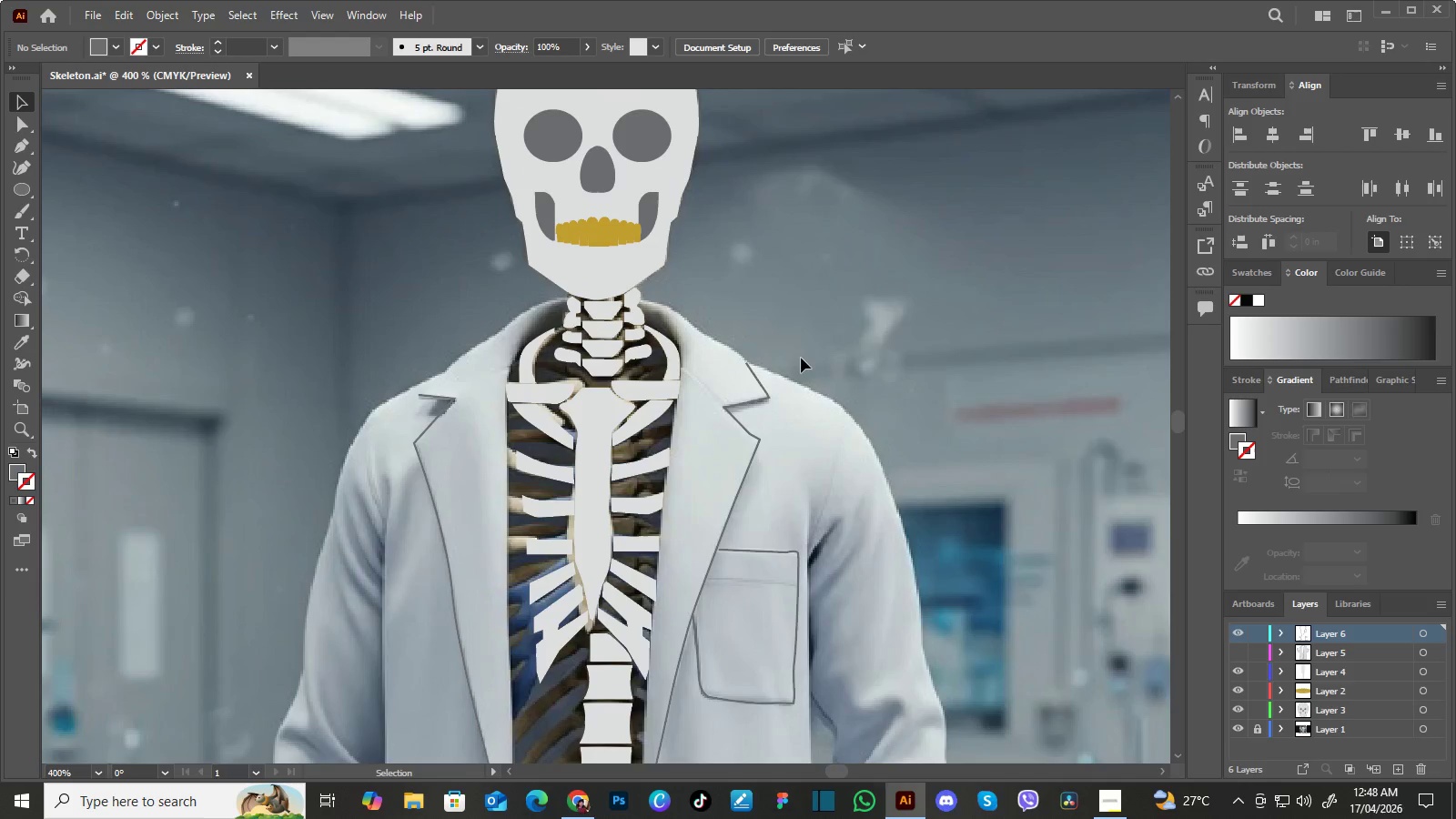 
key(Space)
 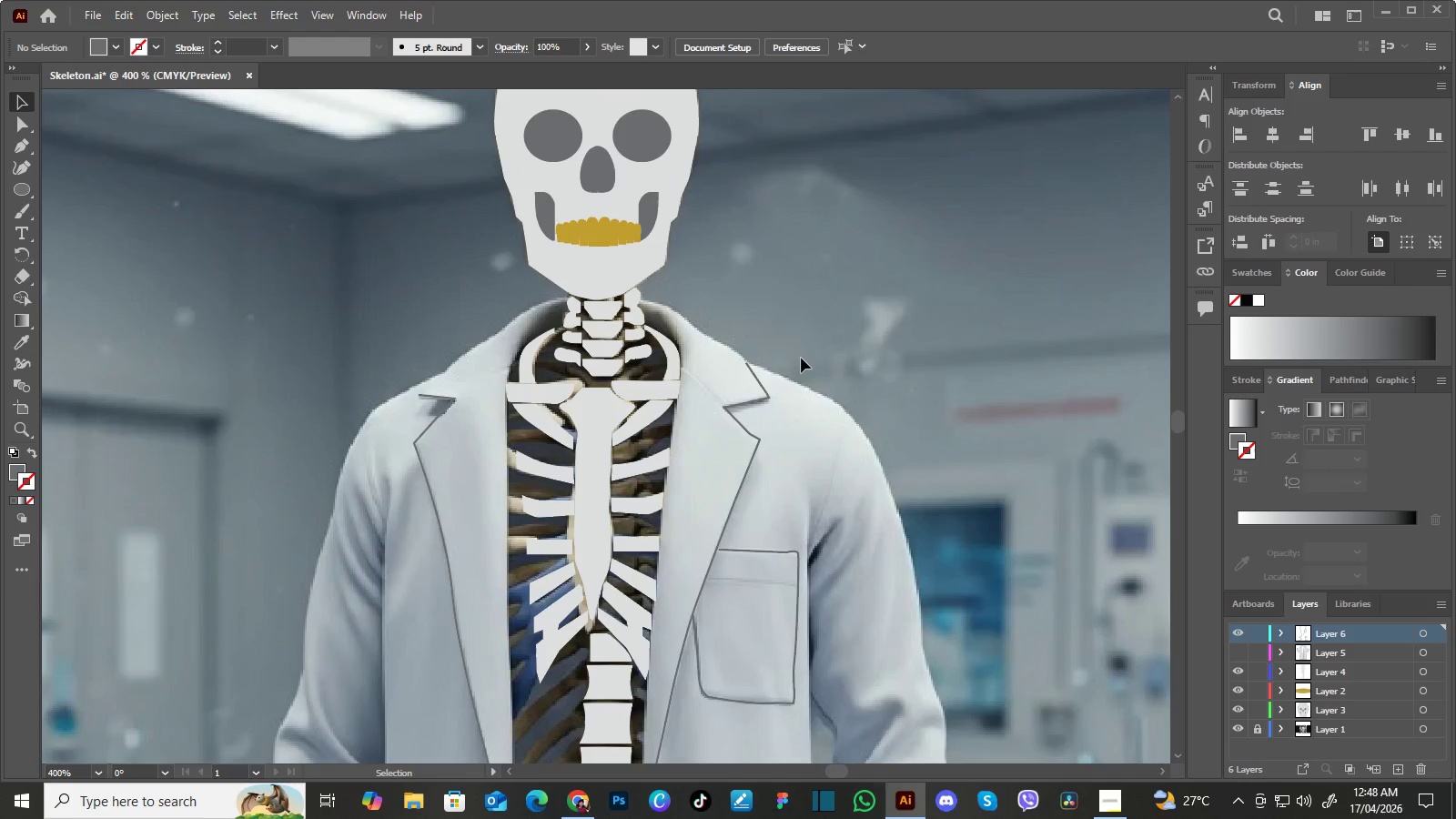 
key(Space)
 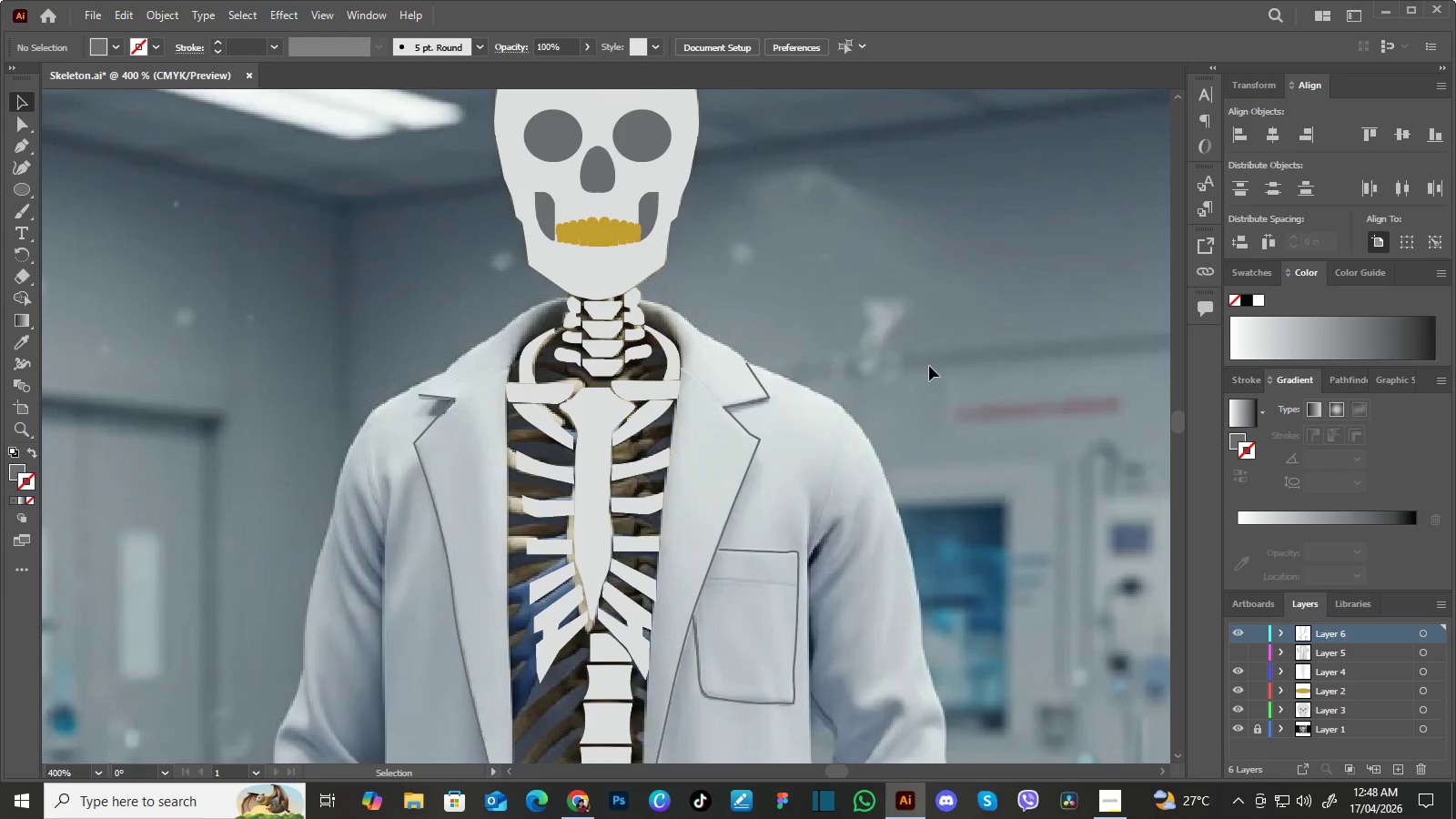 
key(Control+Minus)
 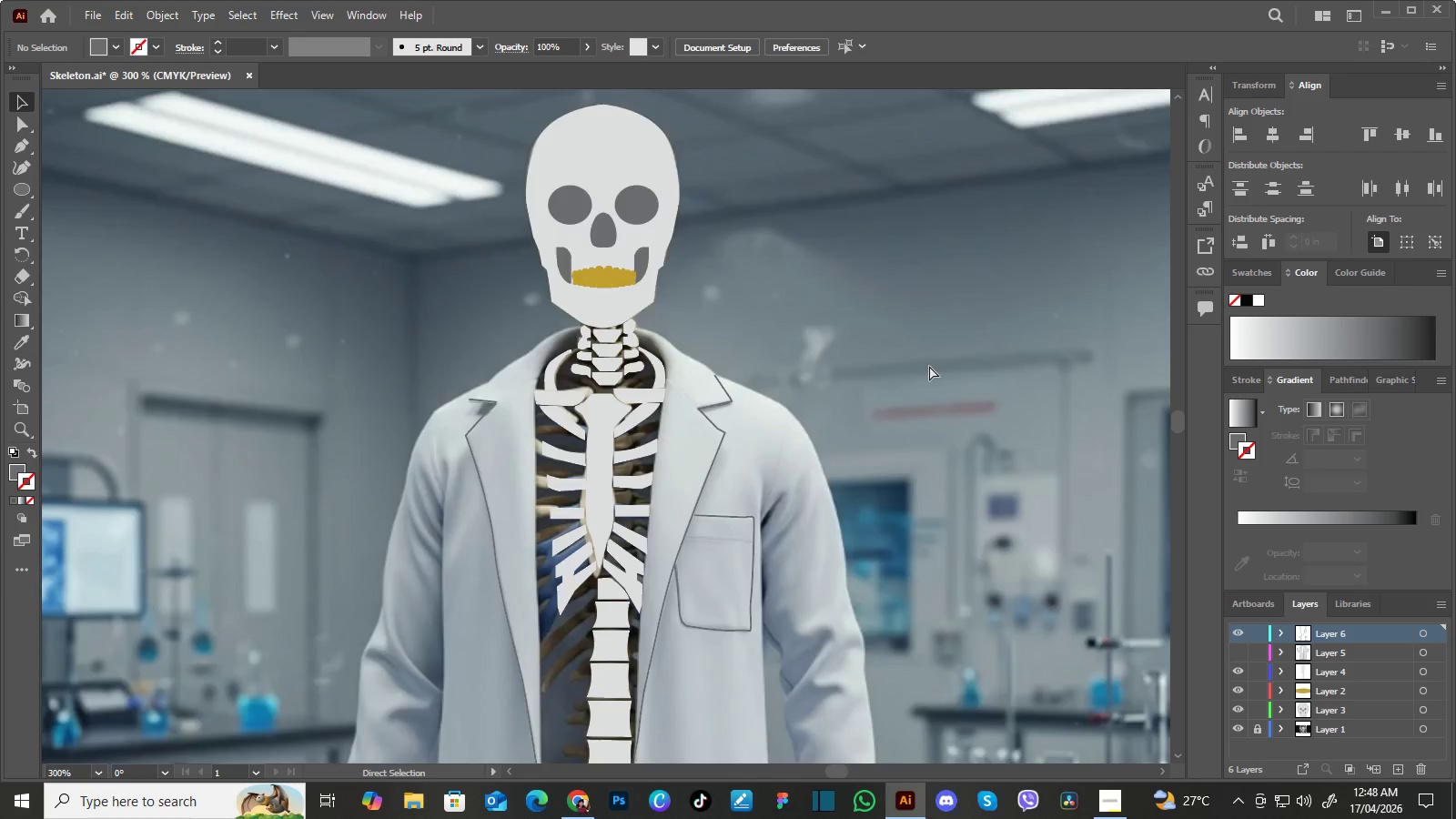 
key(Control+Minus)
 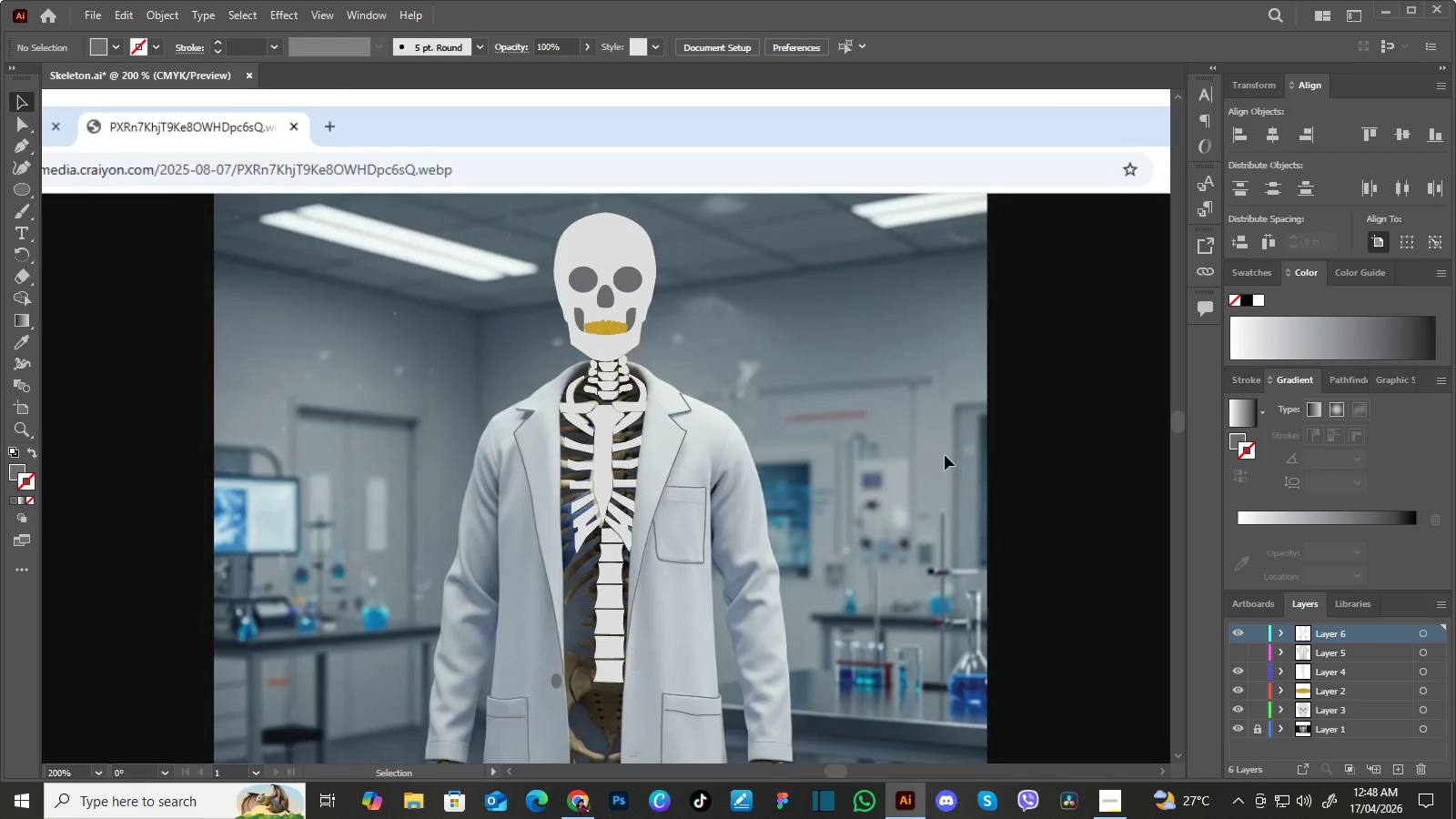 
hold_key(key=Space, duration=1.47)
 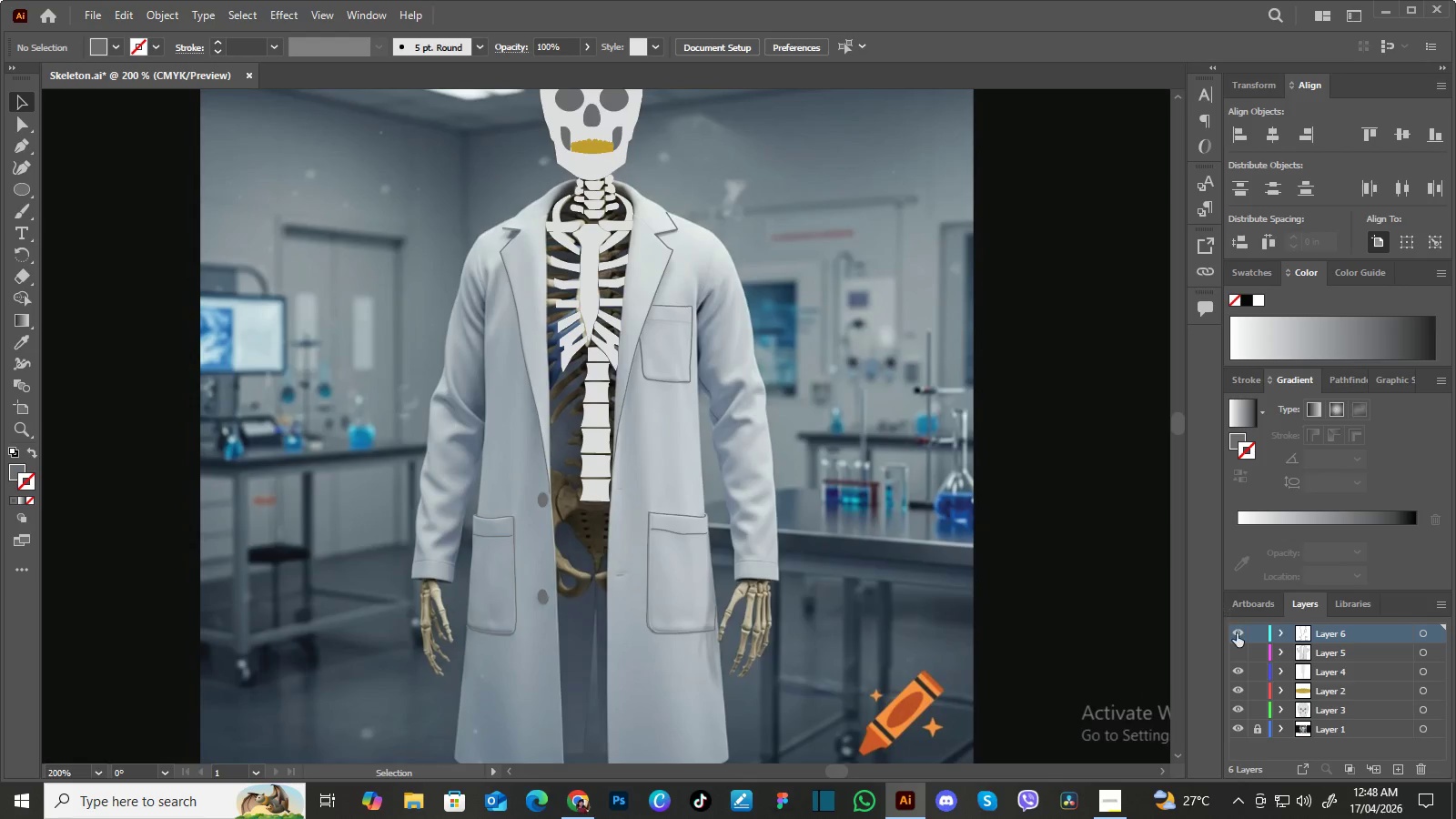 
left_click_drag(start_coordinate=[932, 488], to_coordinate=[900, 280])
 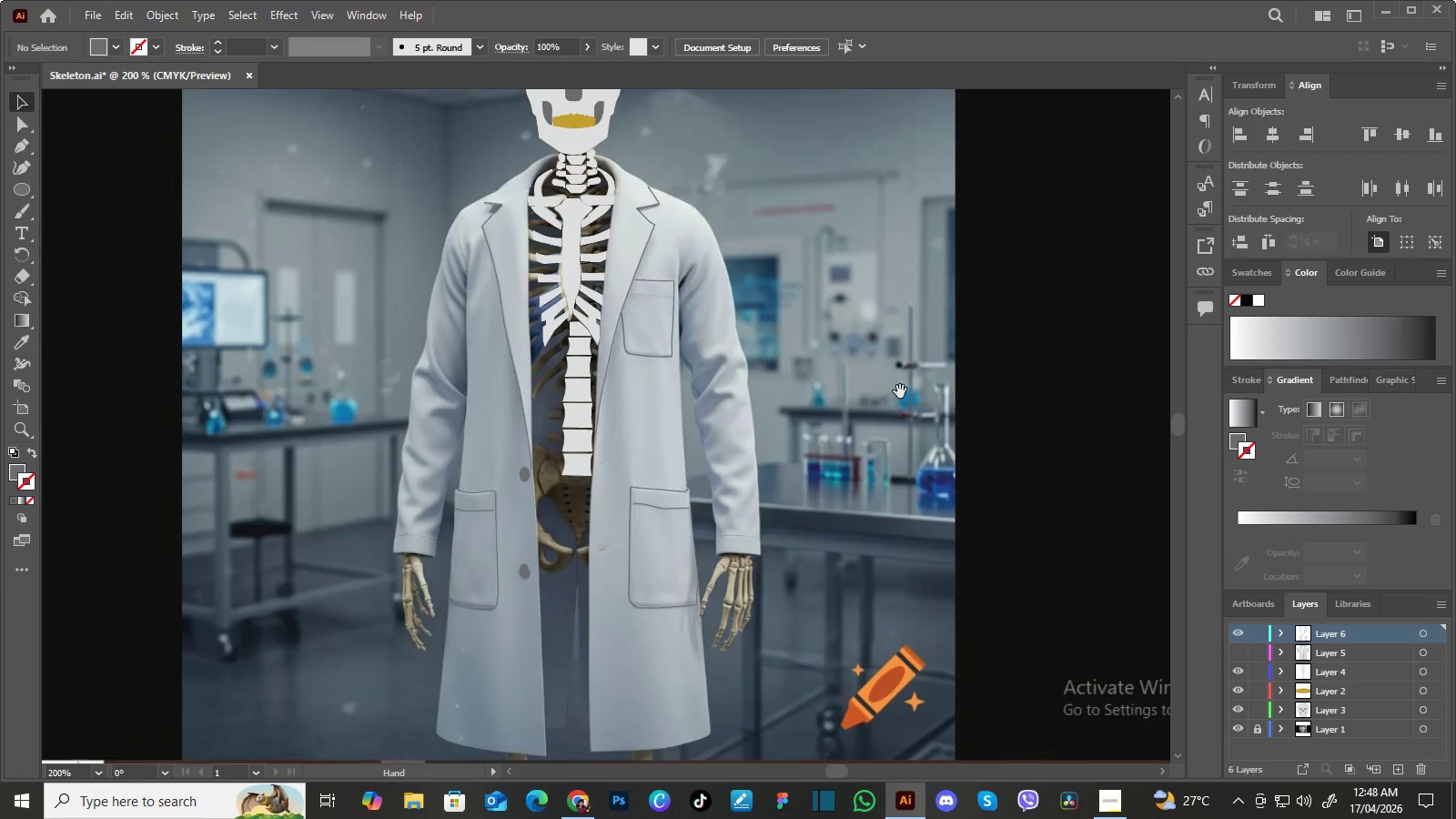 
left_click_drag(start_coordinate=[900, 392], to_coordinate=[906, 363])
 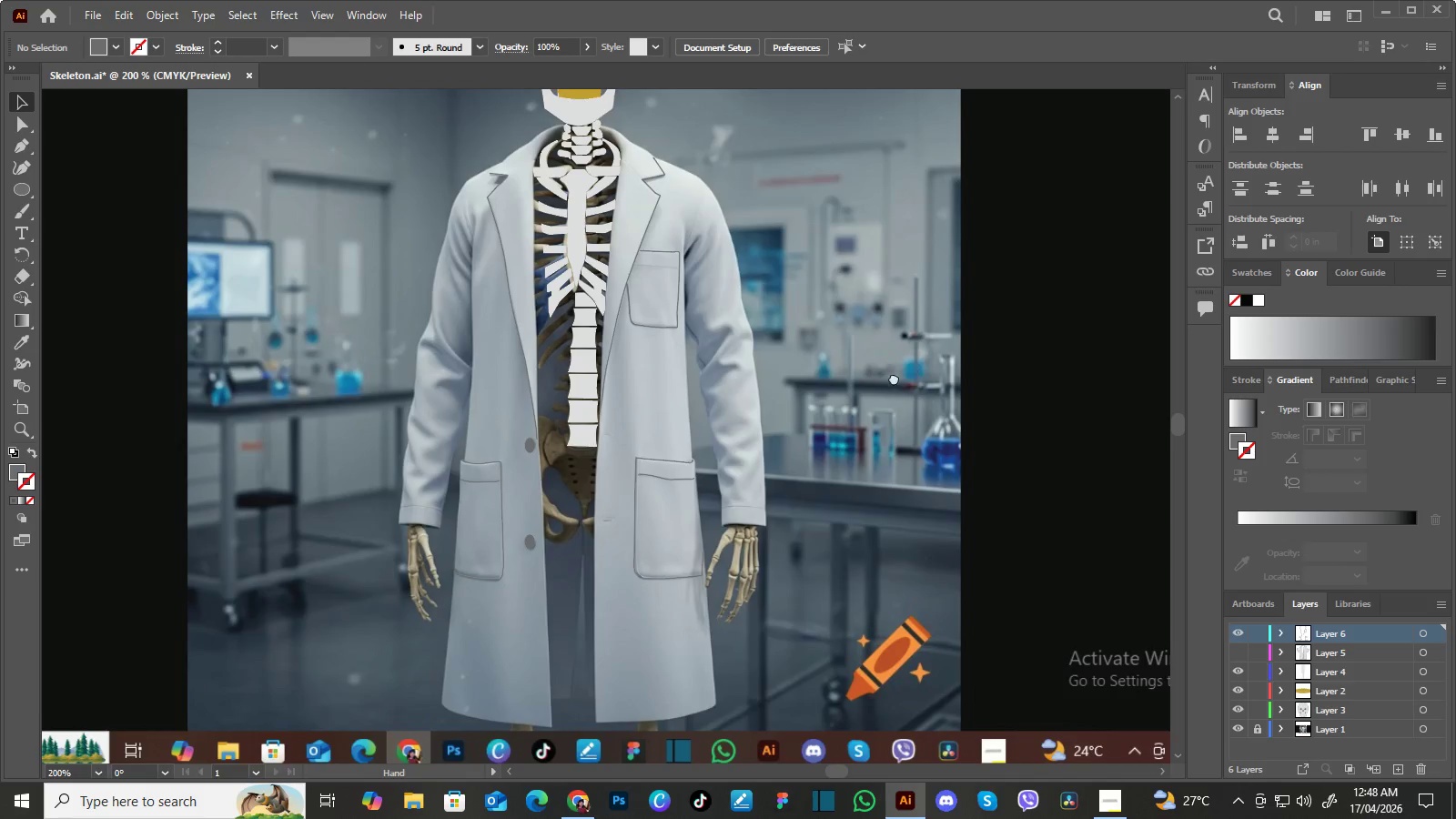 
left_click_drag(start_coordinate=[894, 366], to_coordinate=[906, 420])
 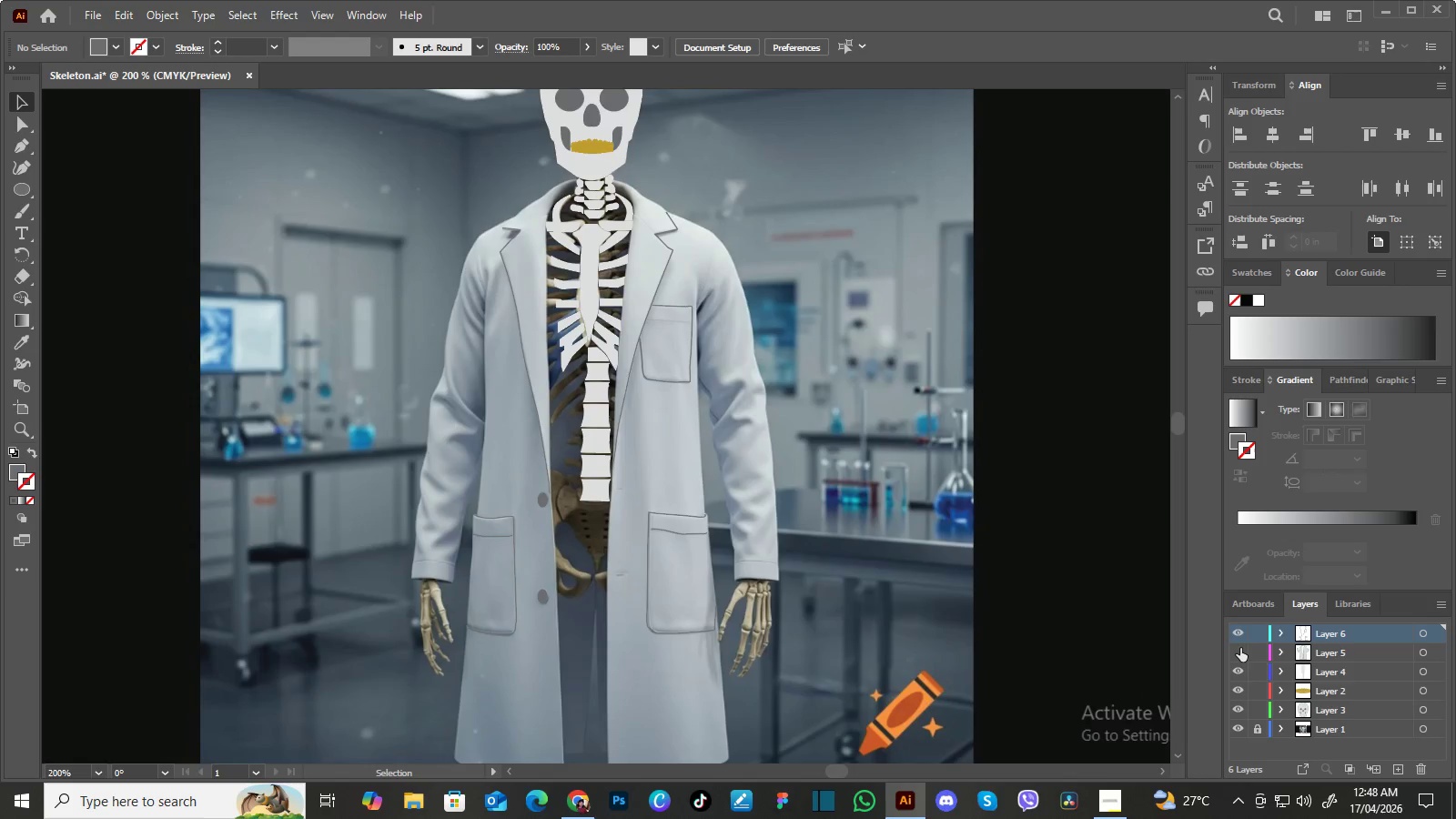 
left_click([1240, 652])
 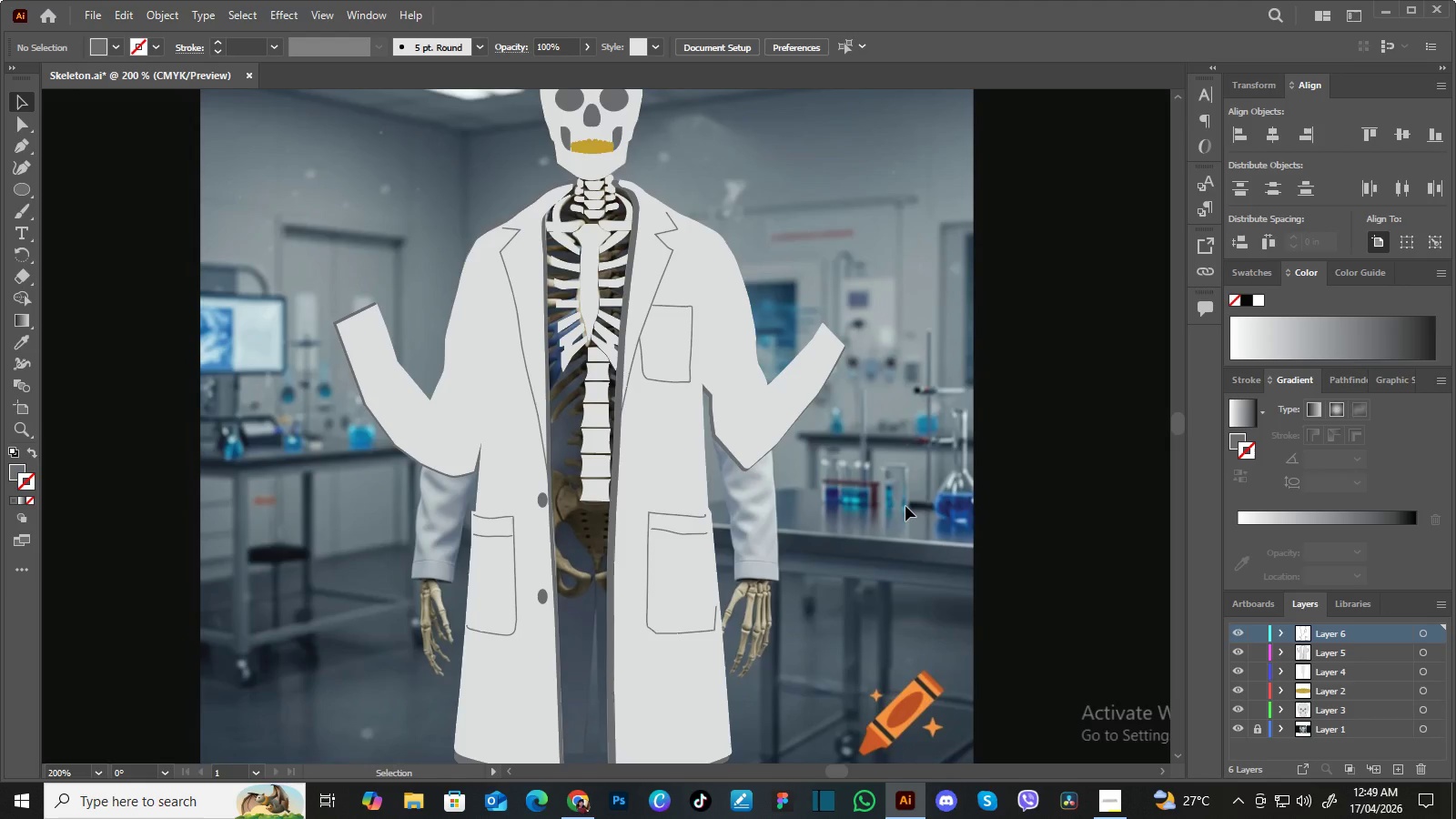 
wait(24.42)
 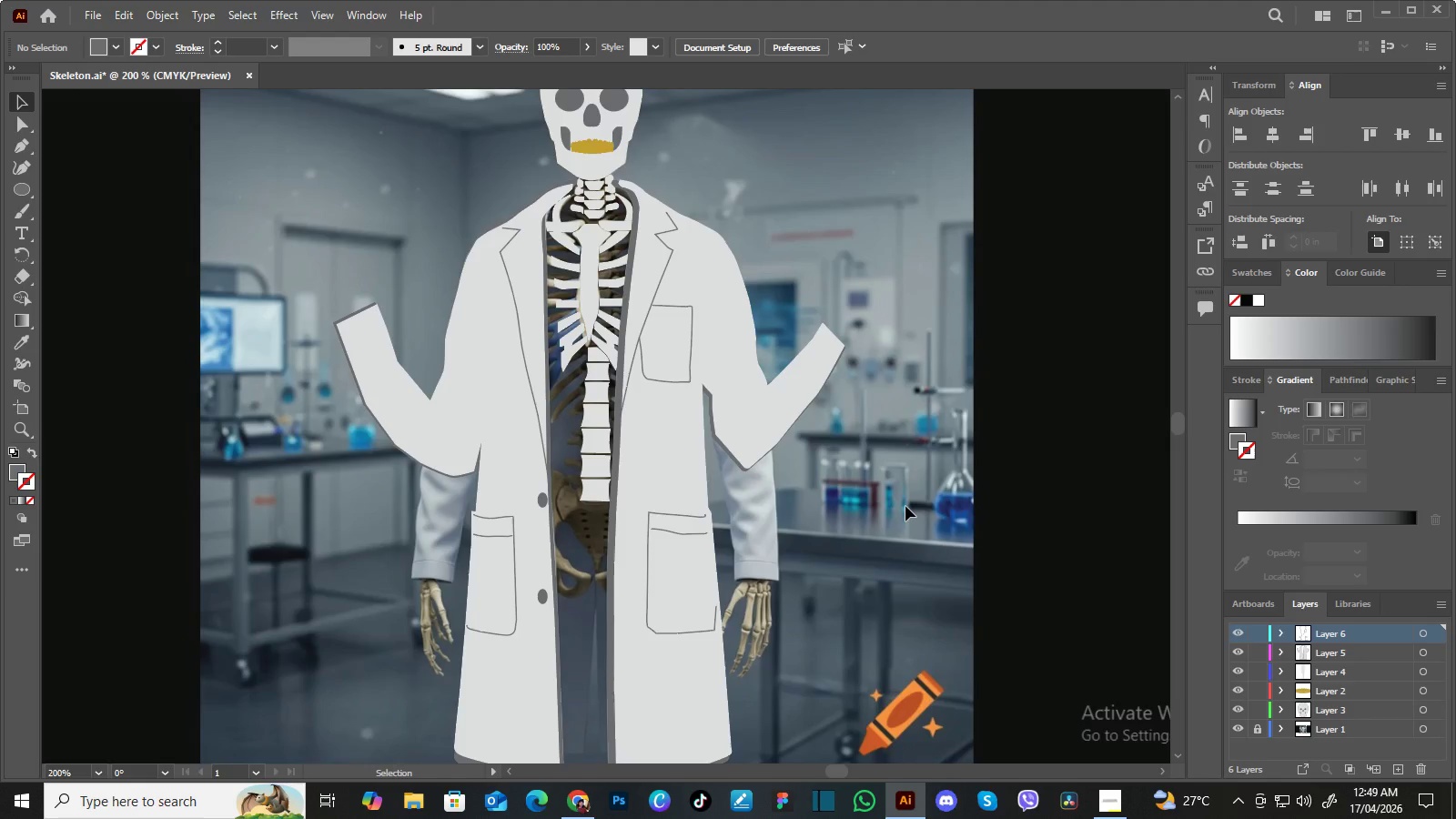 
left_click([1239, 730])
 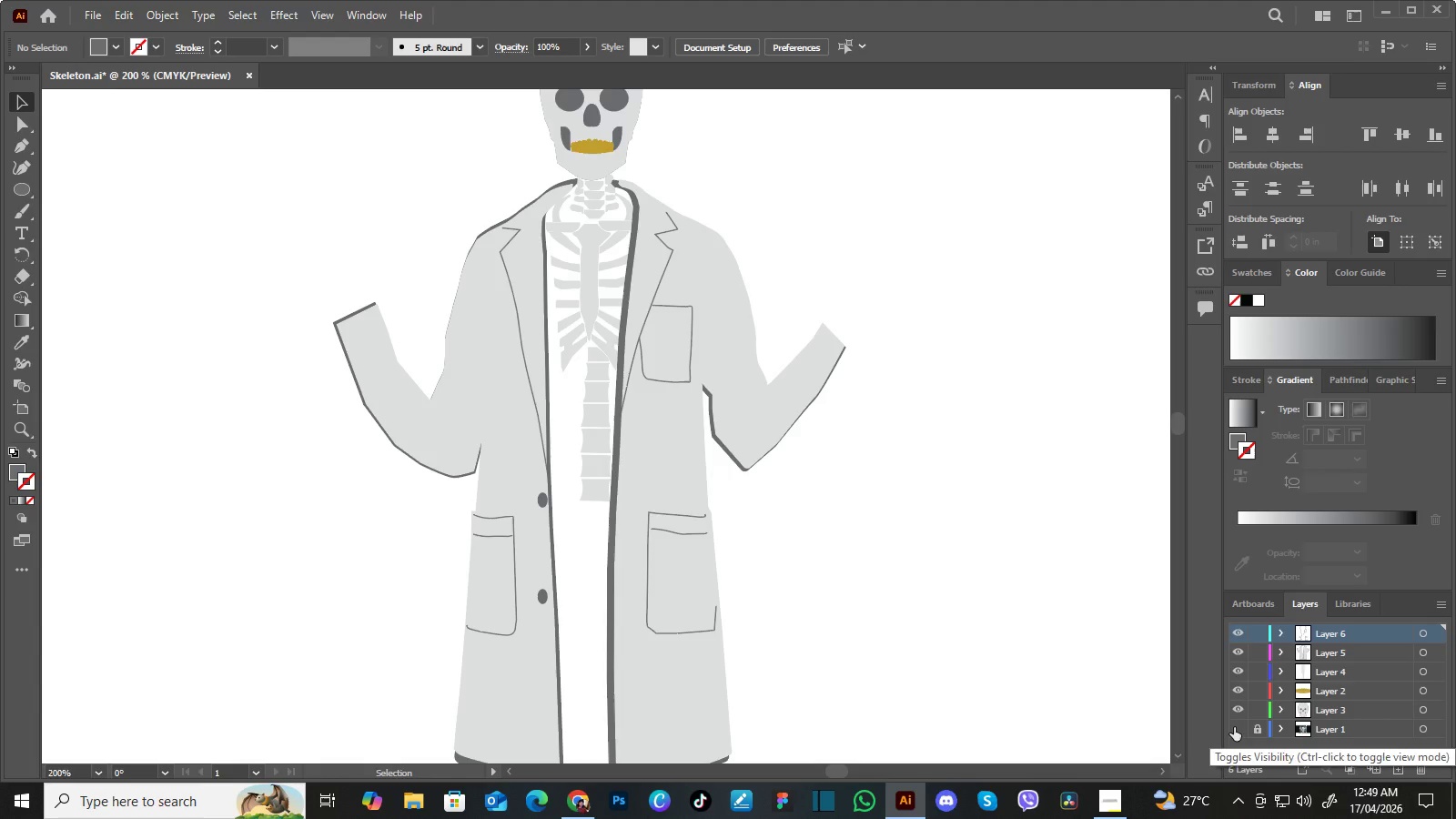 
hold_key(key=Space, duration=1.5)
 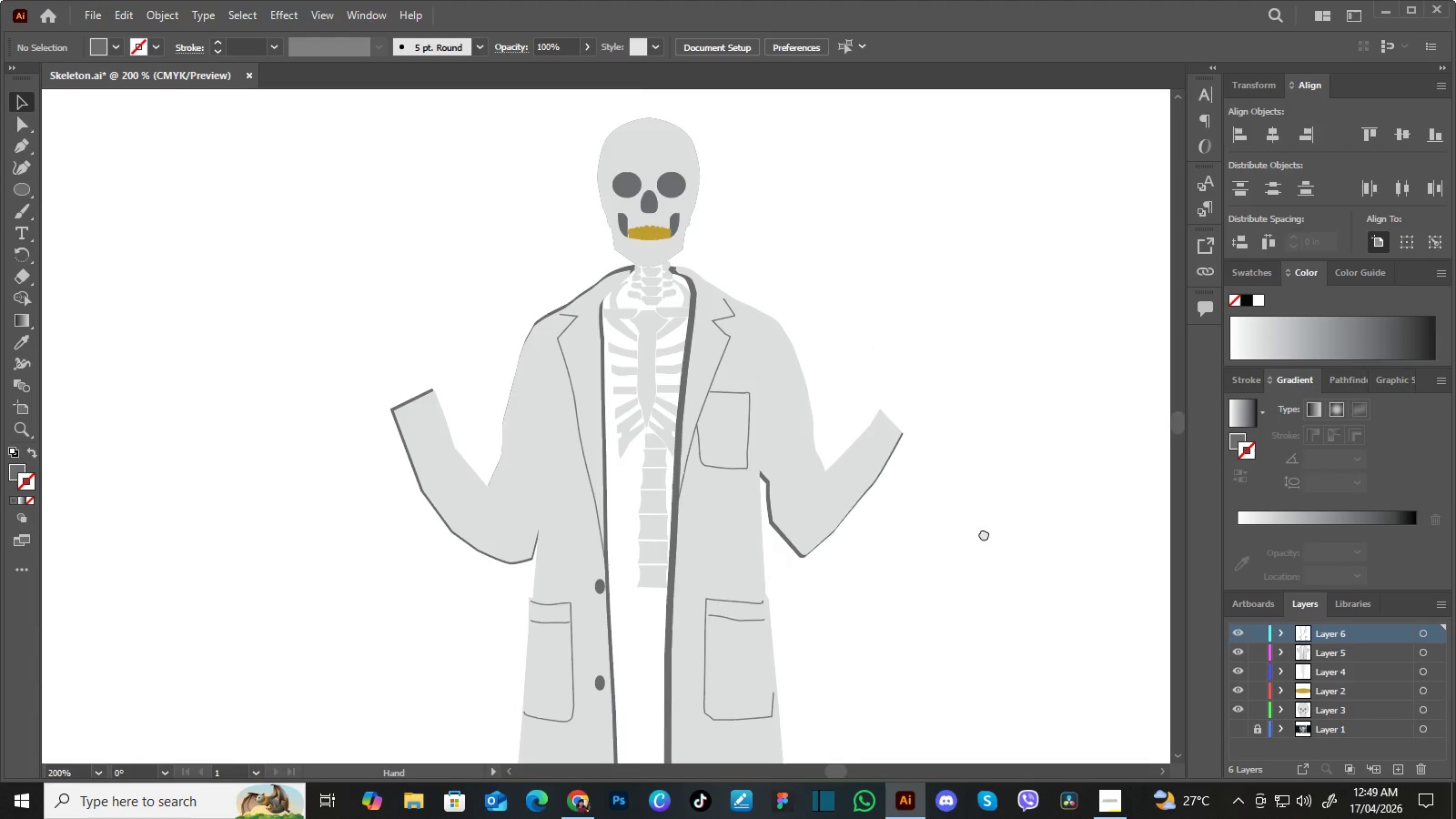 
left_click_drag(start_coordinate=[867, 597], to_coordinate=[935, 389])
 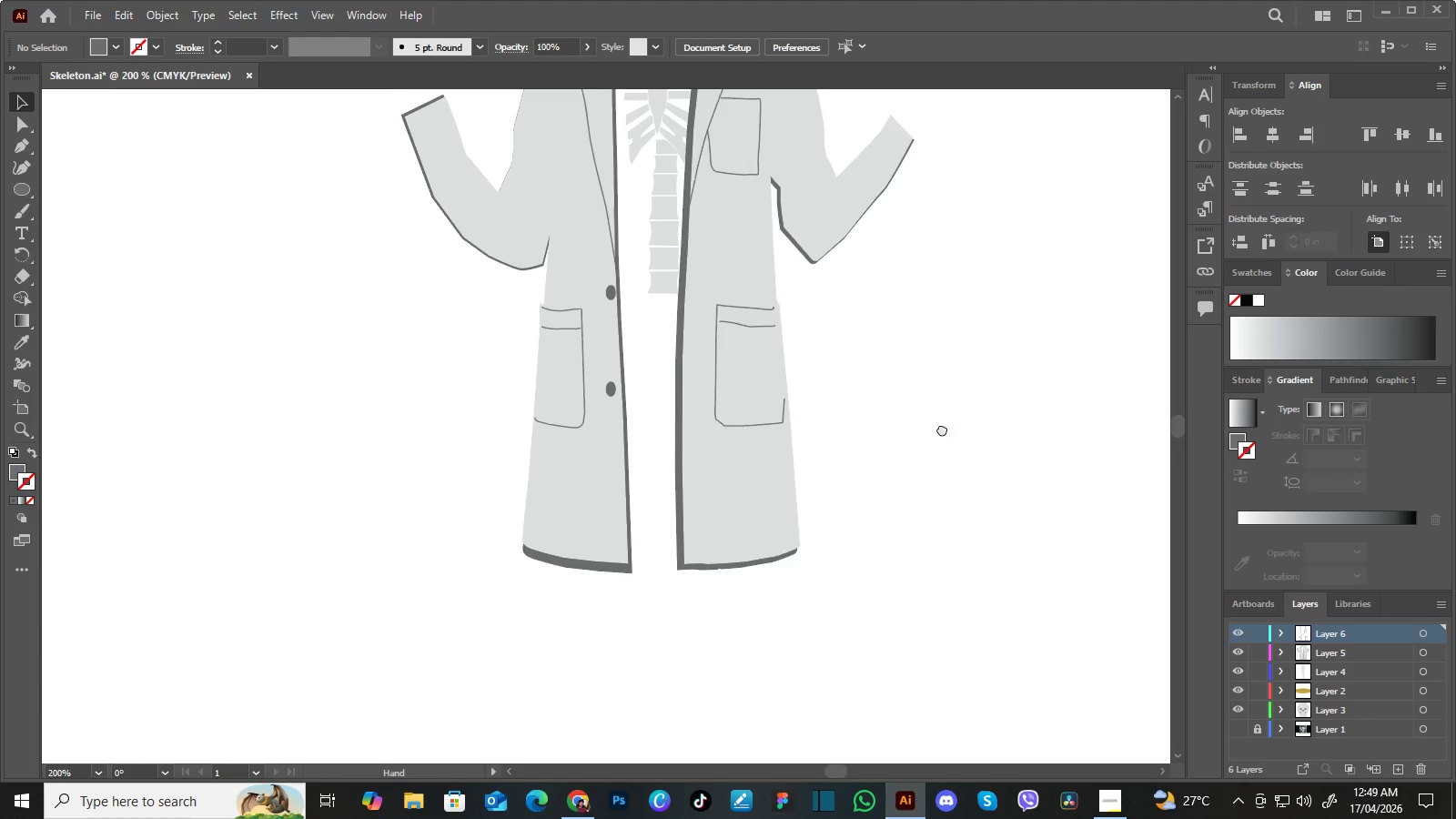 
left_click_drag(start_coordinate=[943, 418], to_coordinate=[939, 500])
 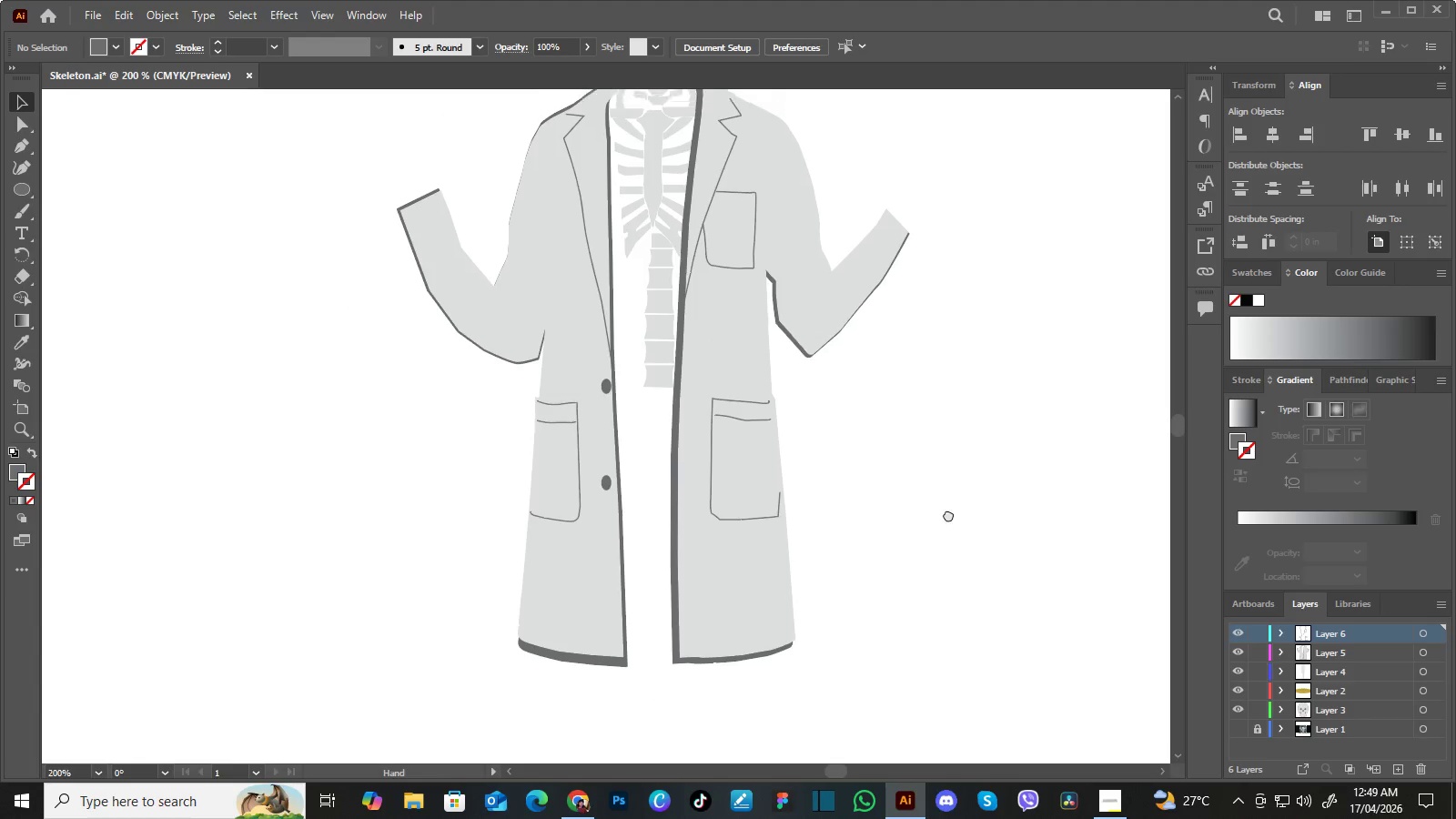 
left_click_drag(start_coordinate=[956, 443], to_coordinate=[947, 570])
 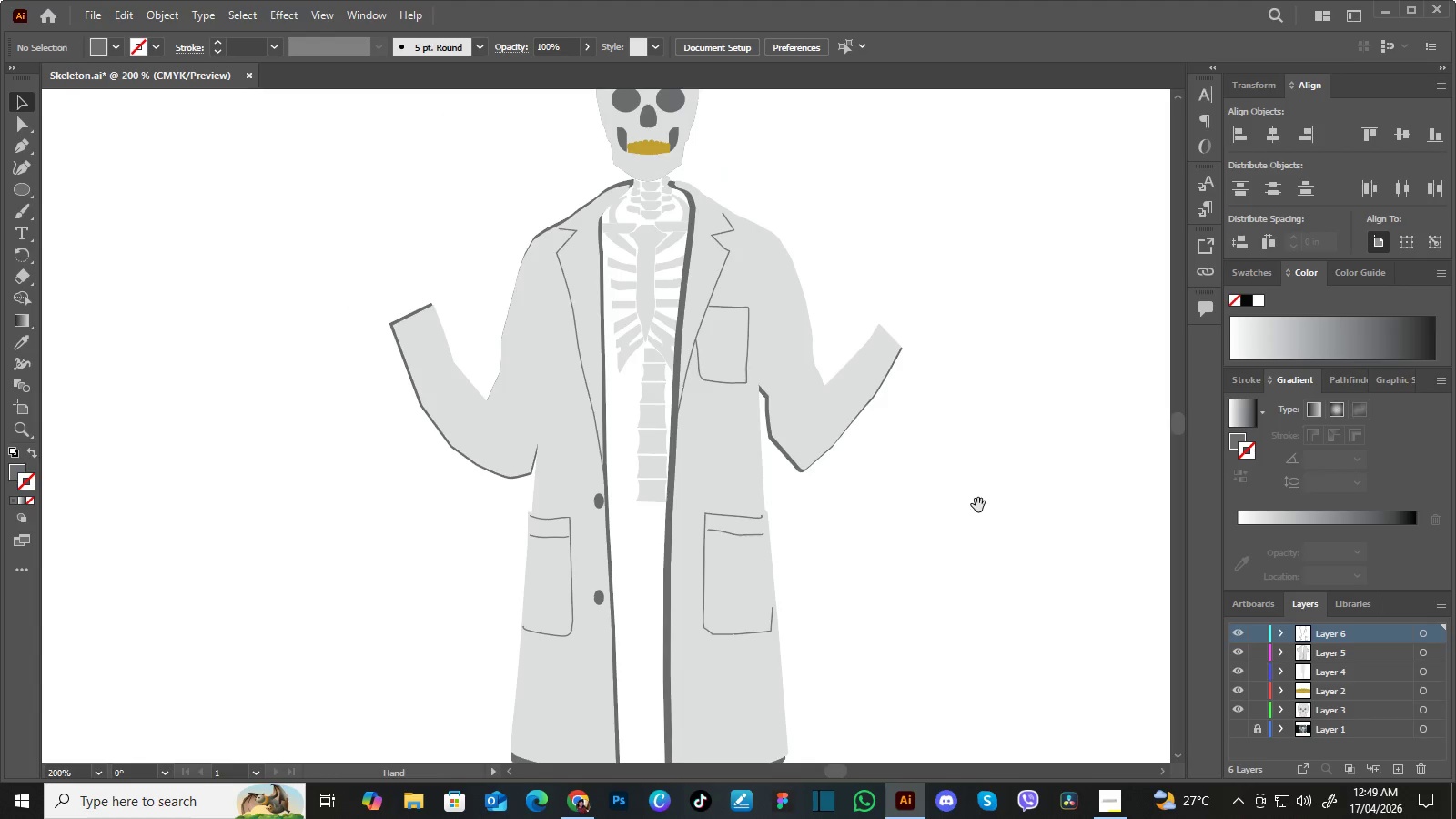 
hold_key(key=Space, duration=1.52)
 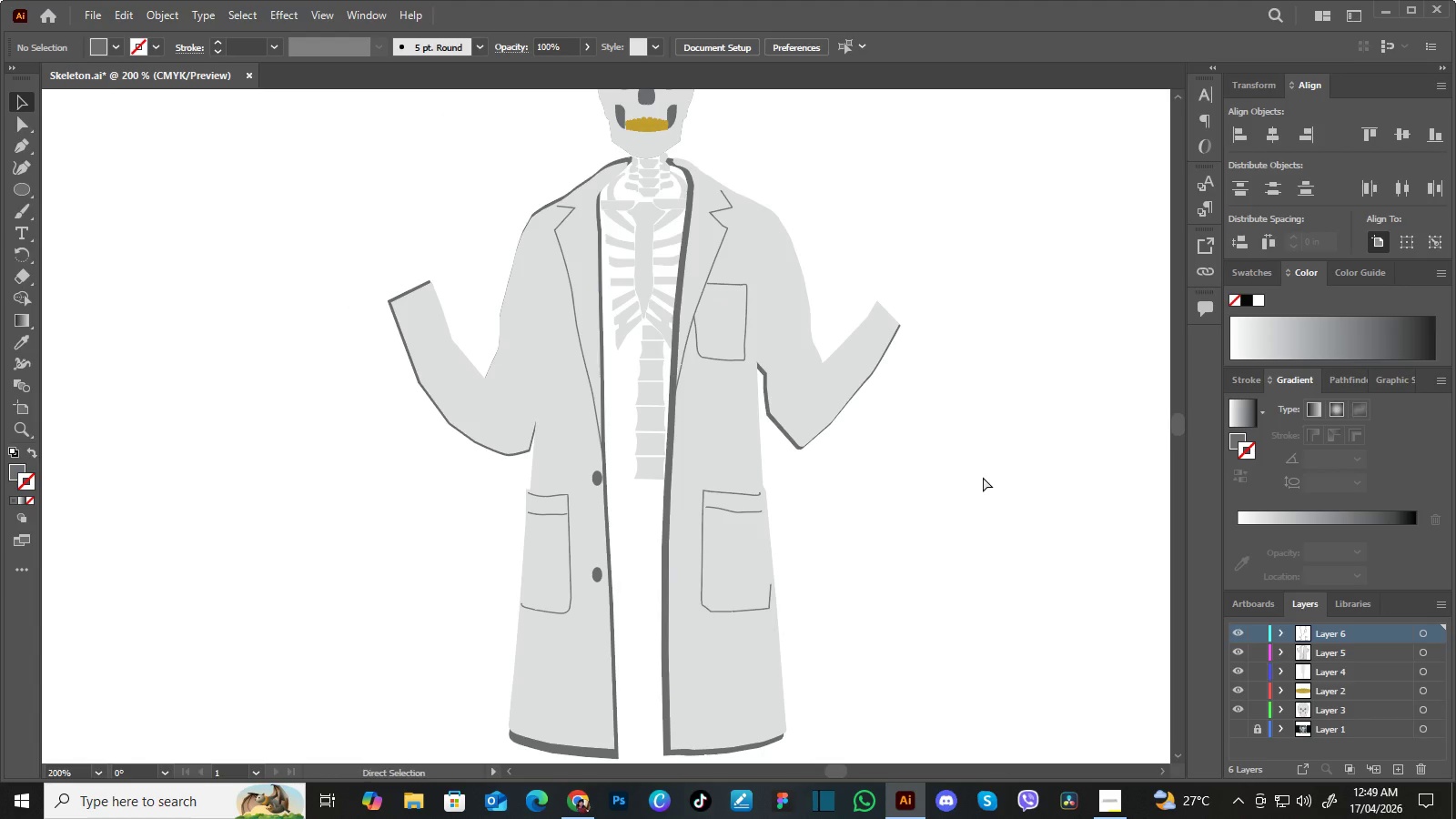 
left_click_drag(start_coordinate=[978, 510], to_coordinate=[978, 595])
 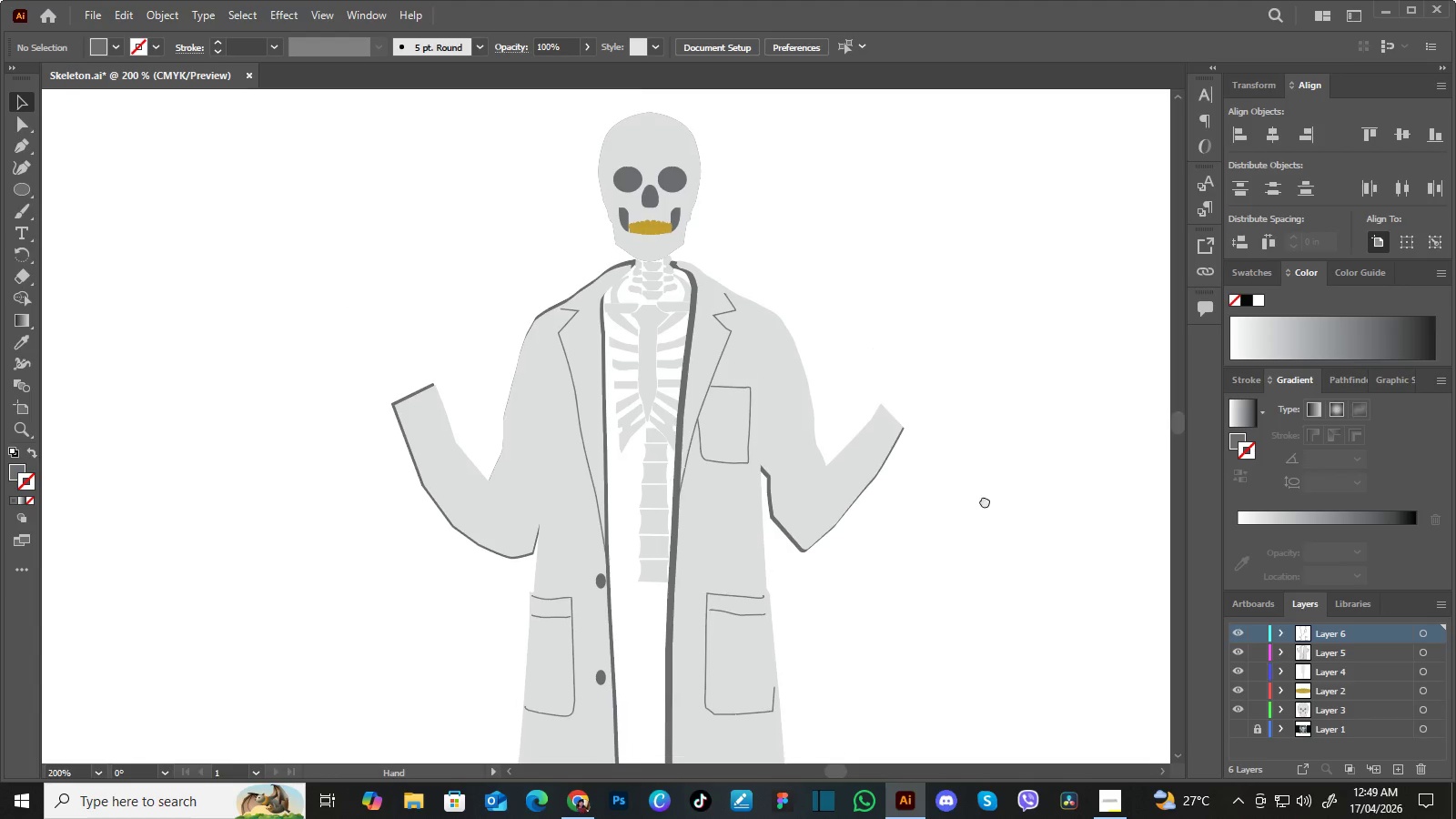 
left_click_drag(start_coordinate=[983, 537], to_coordinate=[985, 464])
 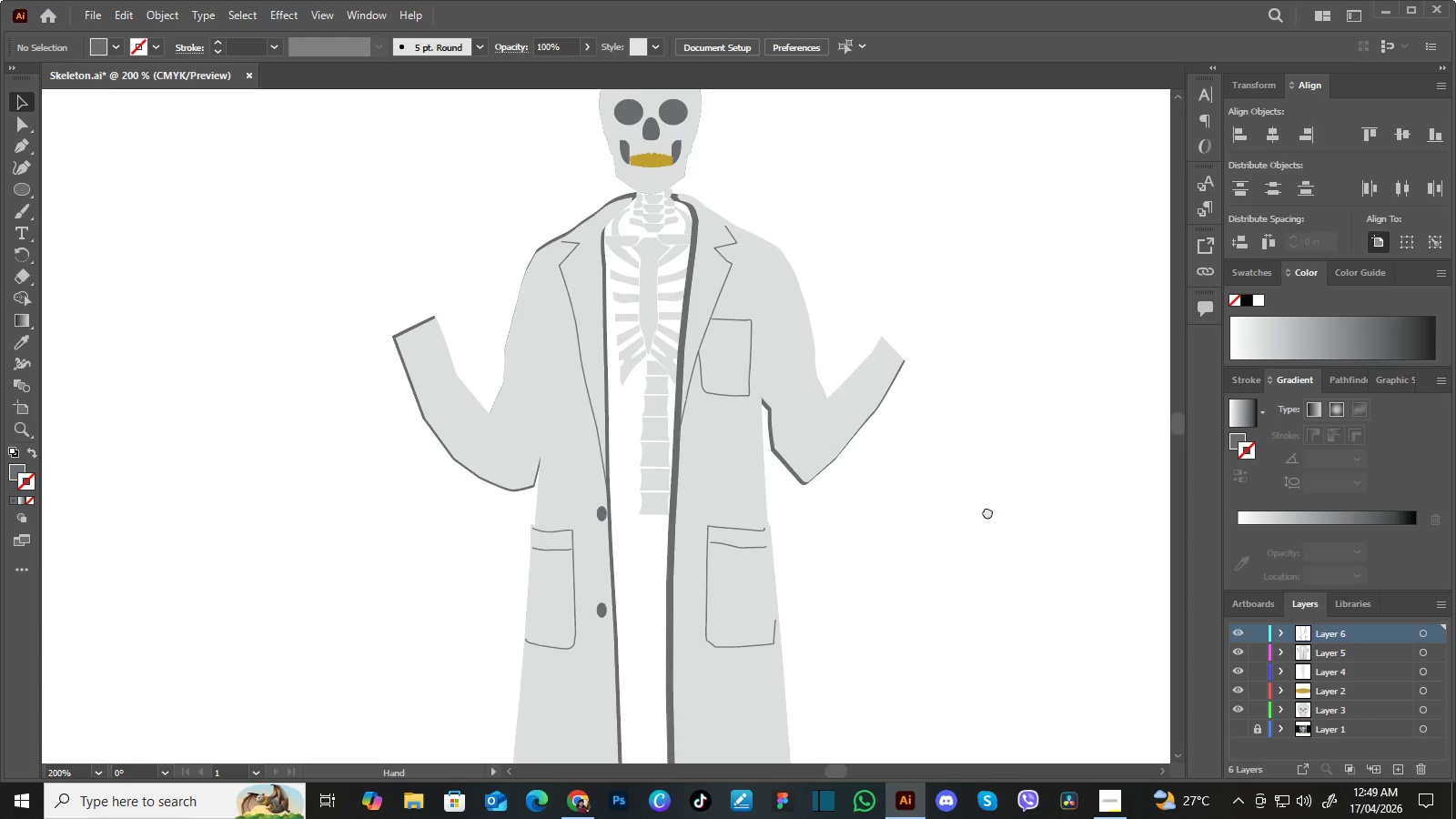 
left_click_drag(start_coordinate=[987, 512], to_coordinate=[983, 477])
 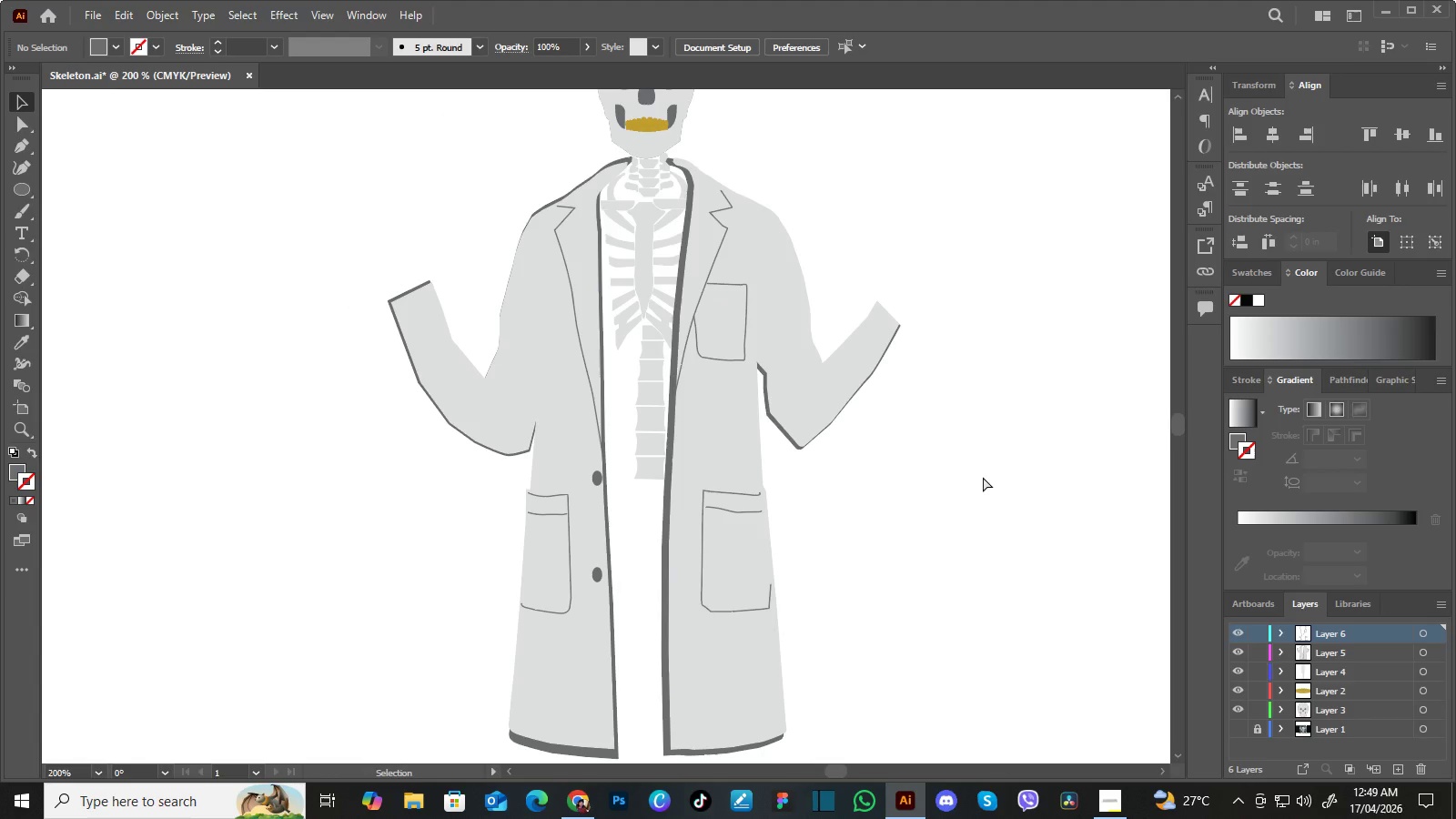 
key(Control+Minus)
 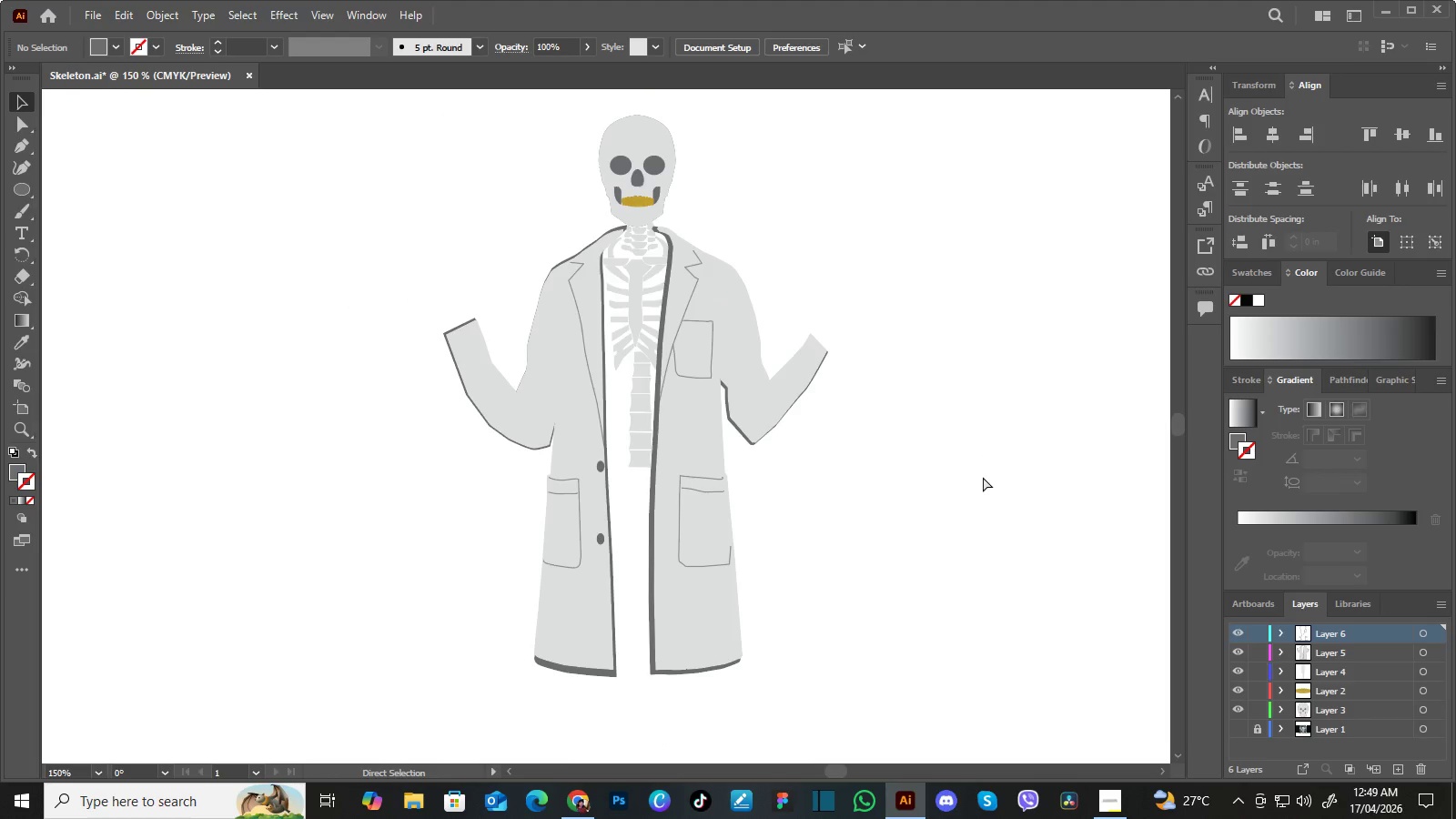 
key(Control+Minus)
 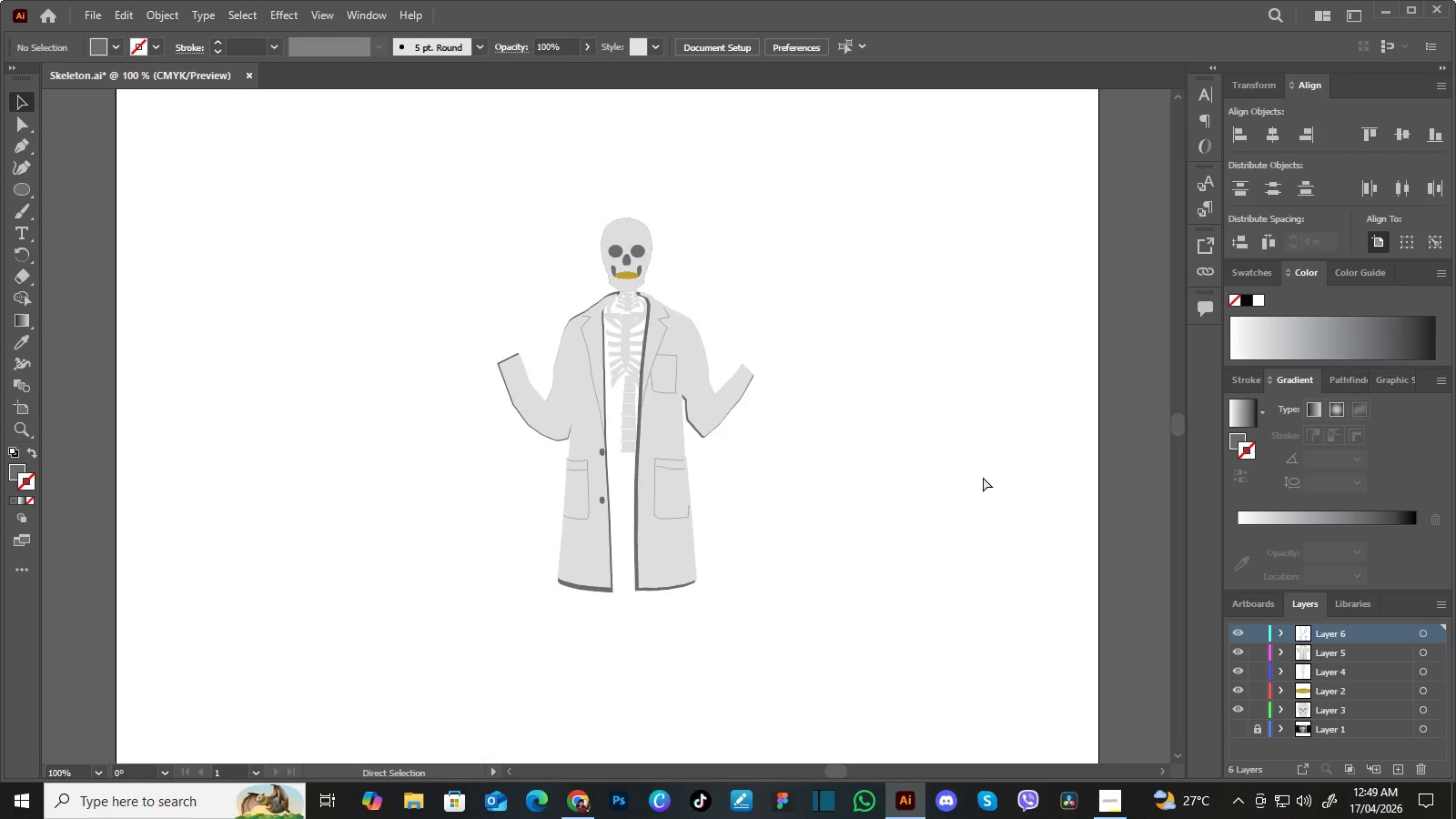 
key(Control+Minus)
 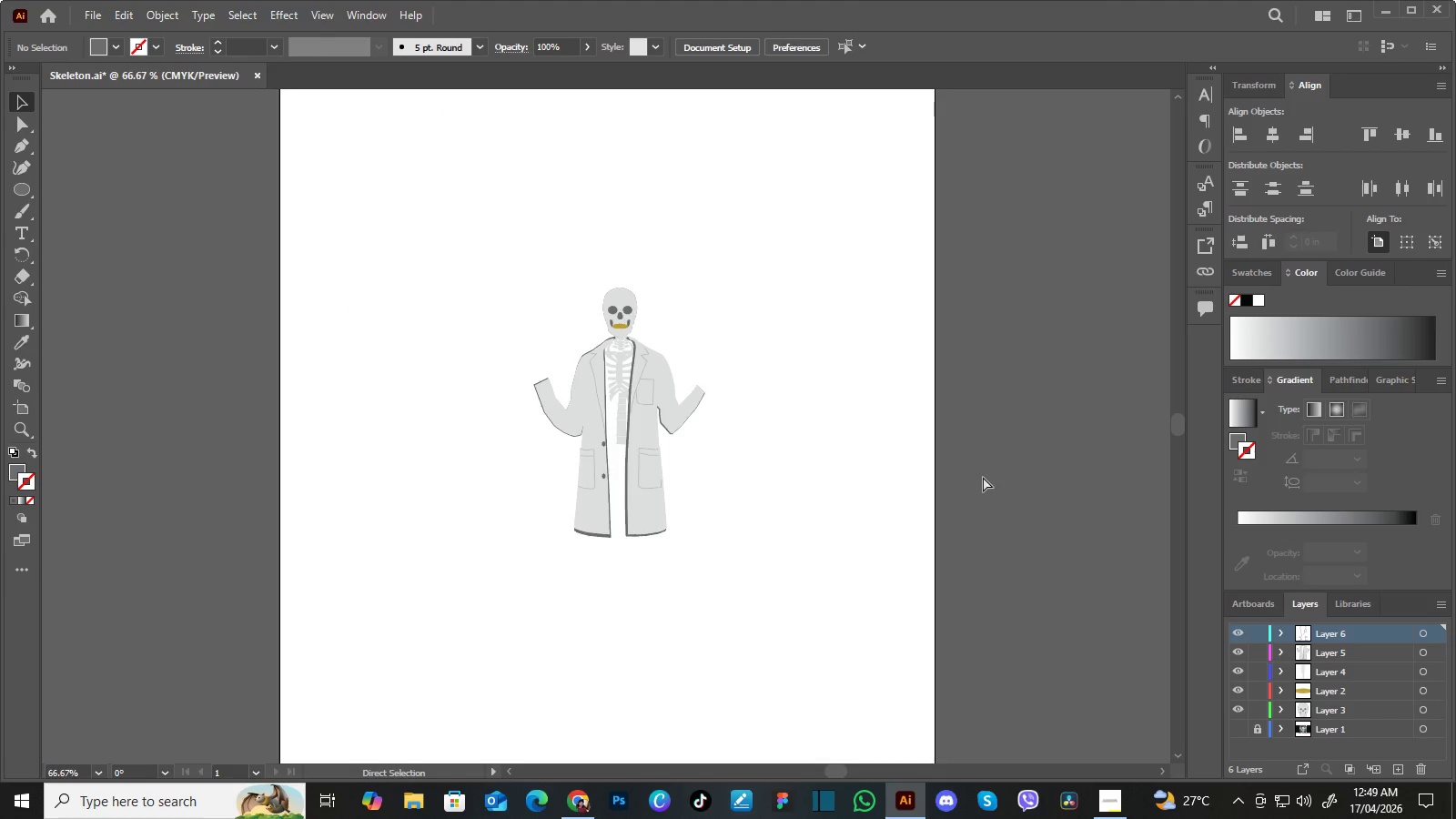 
key(Control+Equal)
 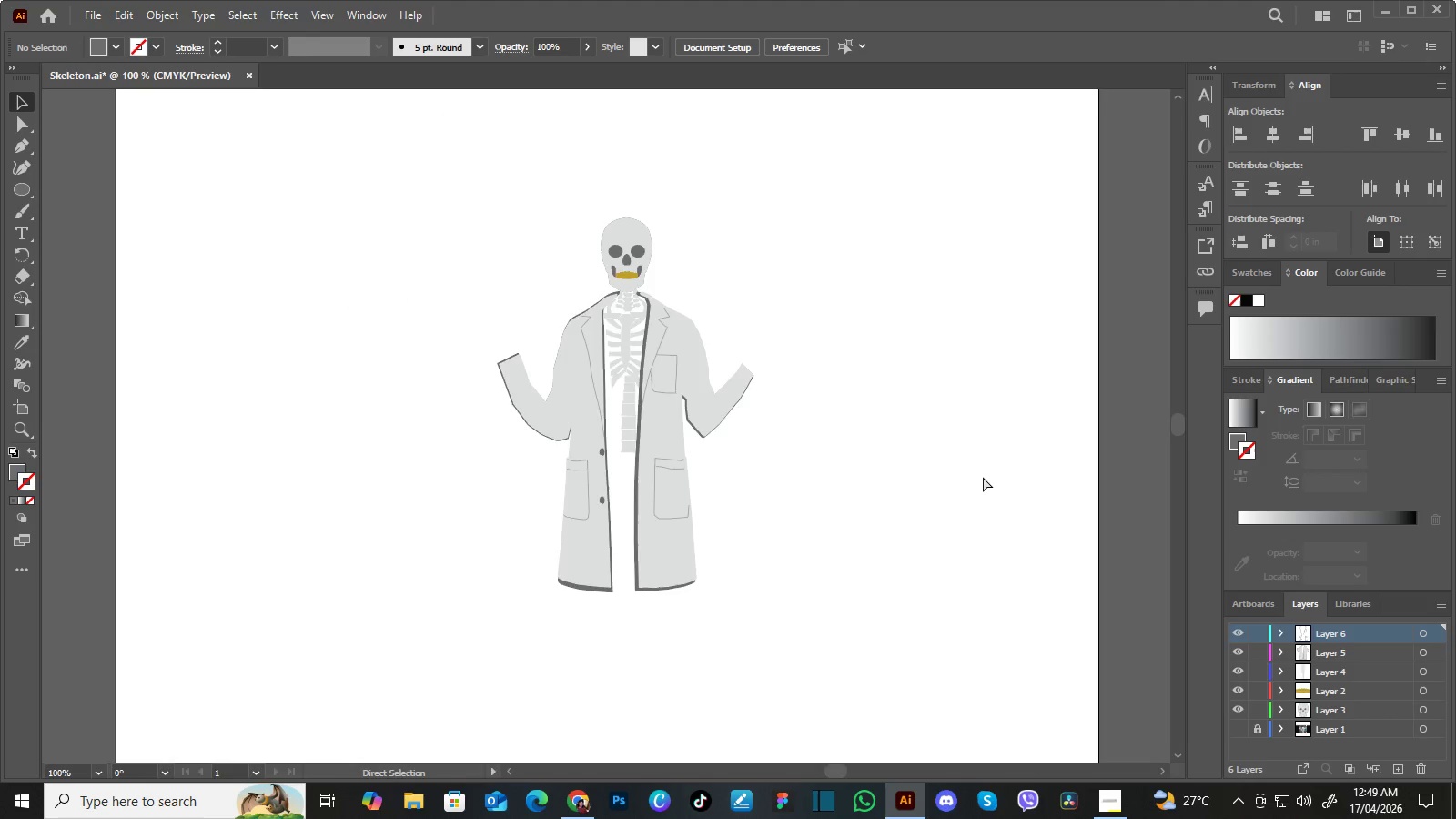 
key(Control+Equal)
 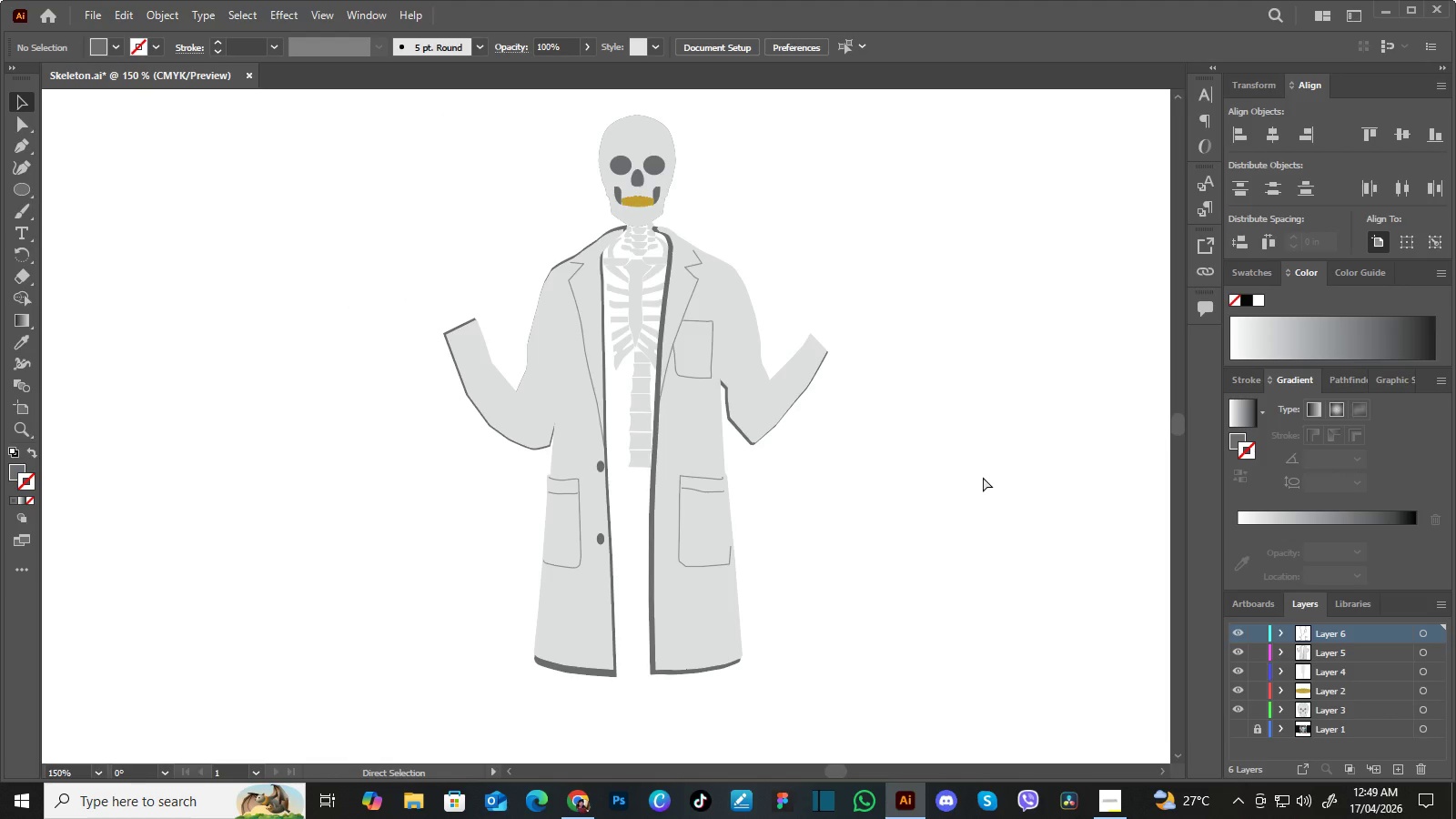 
key(Control+Equal)
 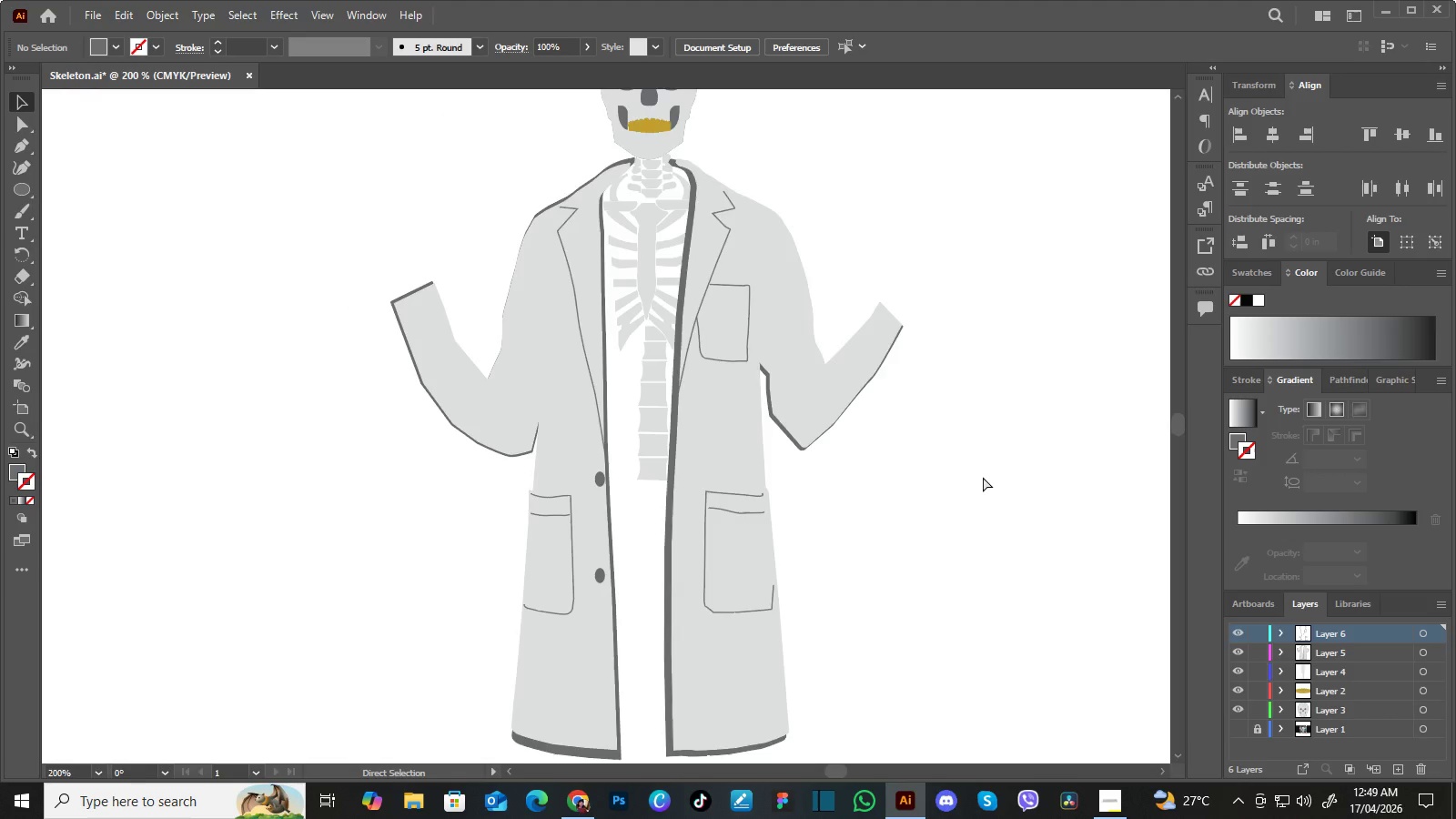 
key(Control+Minus)
 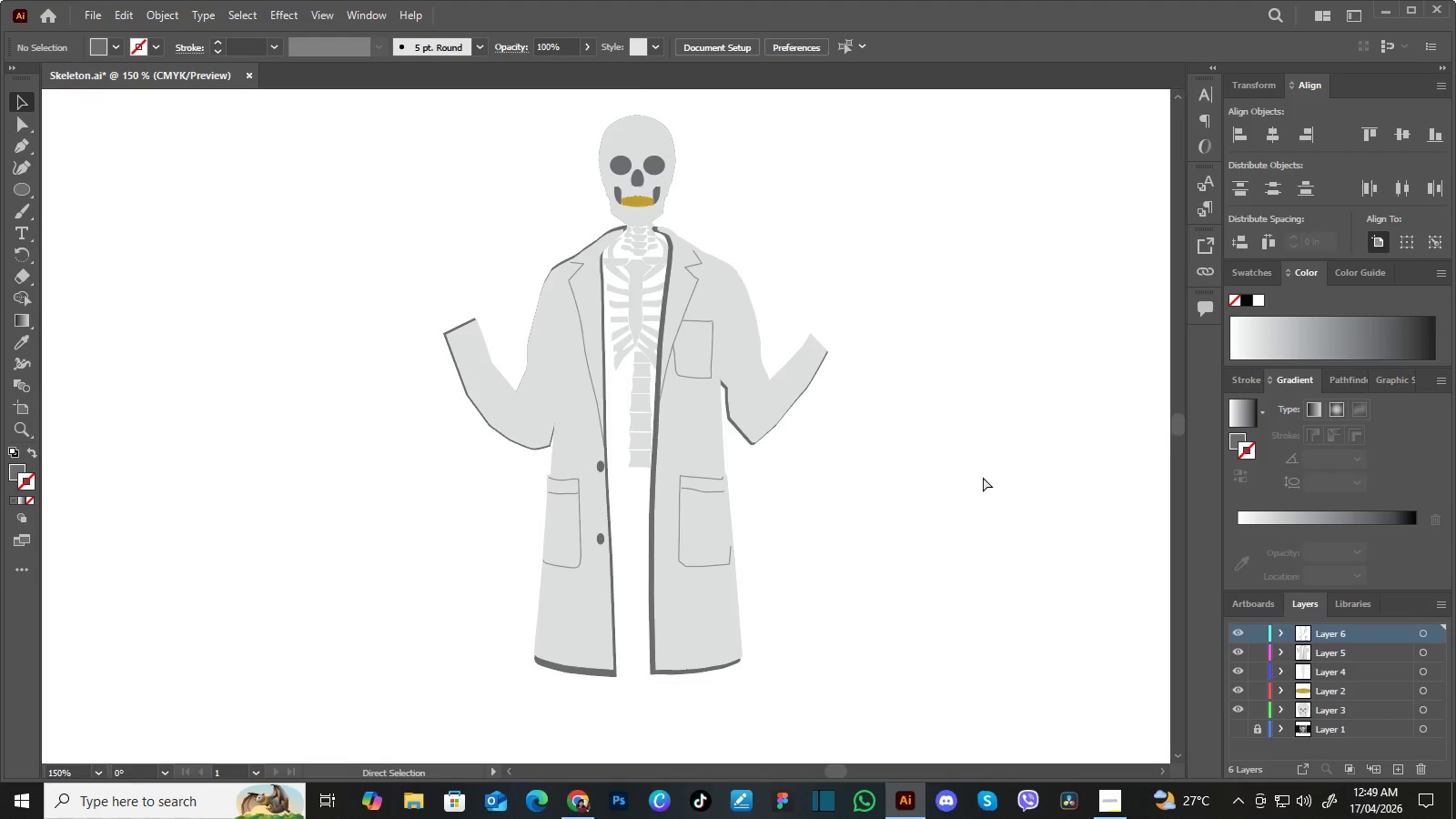 
key(Control+Equal)
 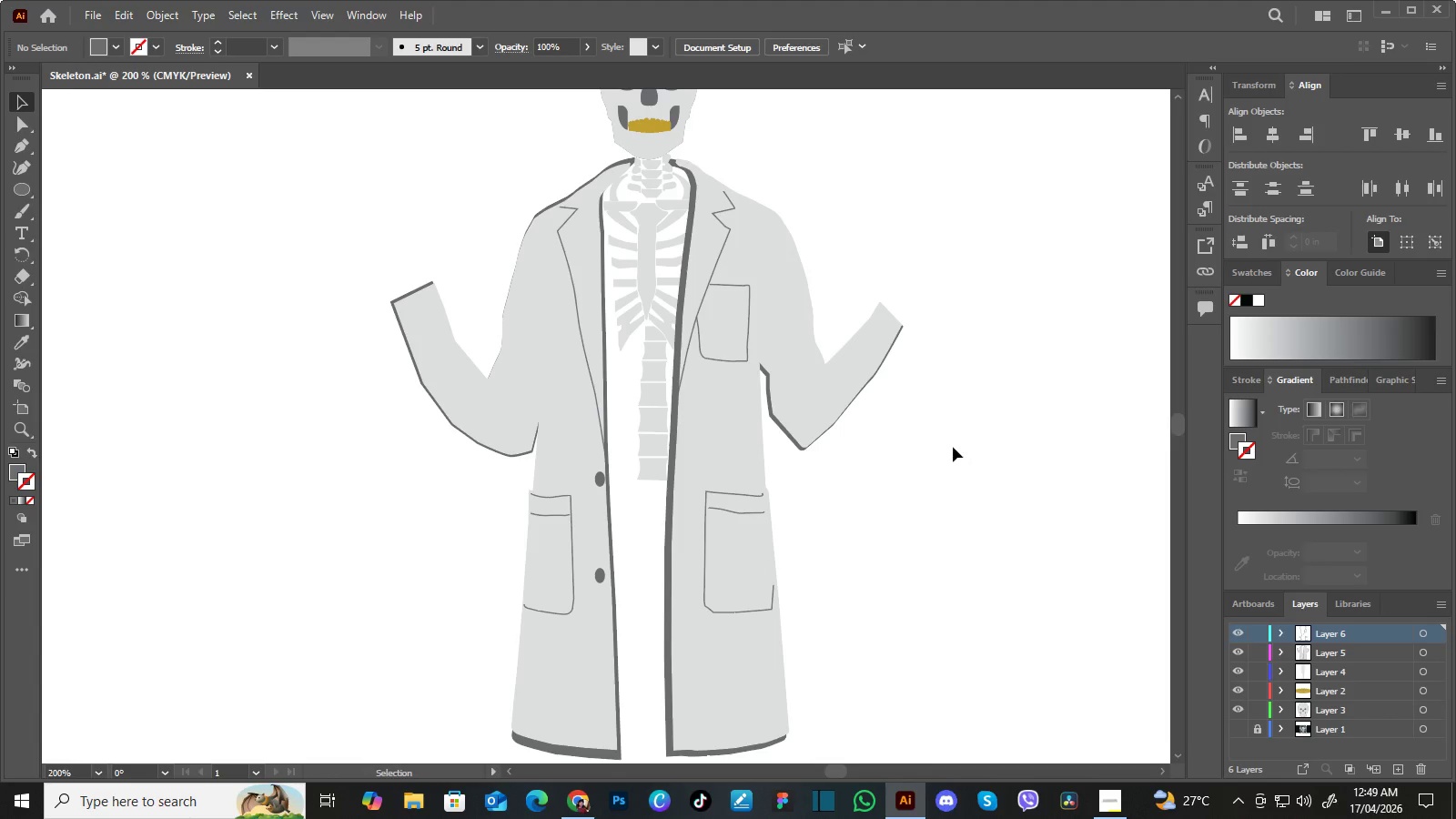 
hold_key(key=Space, duration=1.5)
 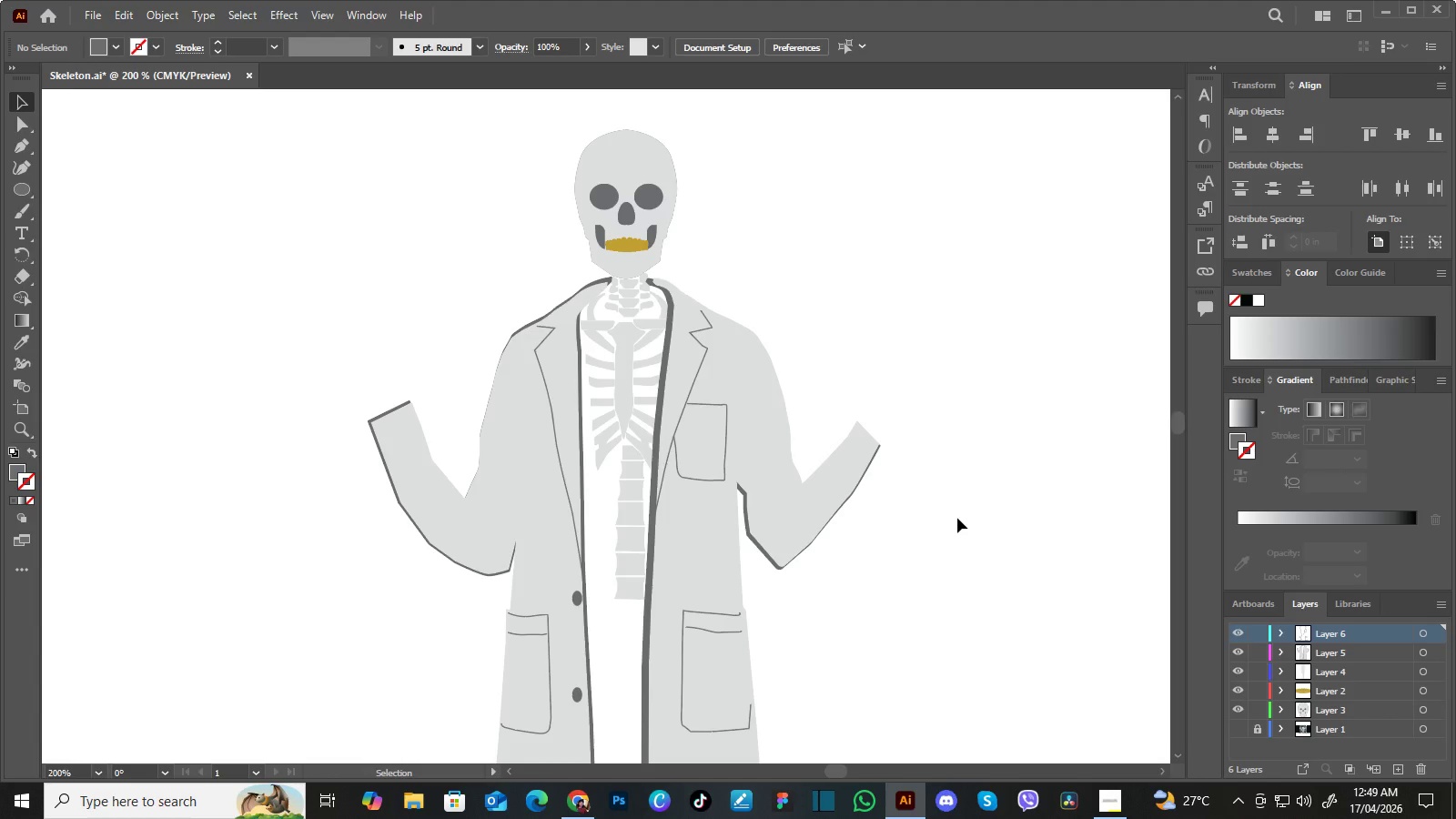 
left_click_drag(start_coordinate=[956, 441], to_coordinate=[941, 495])
 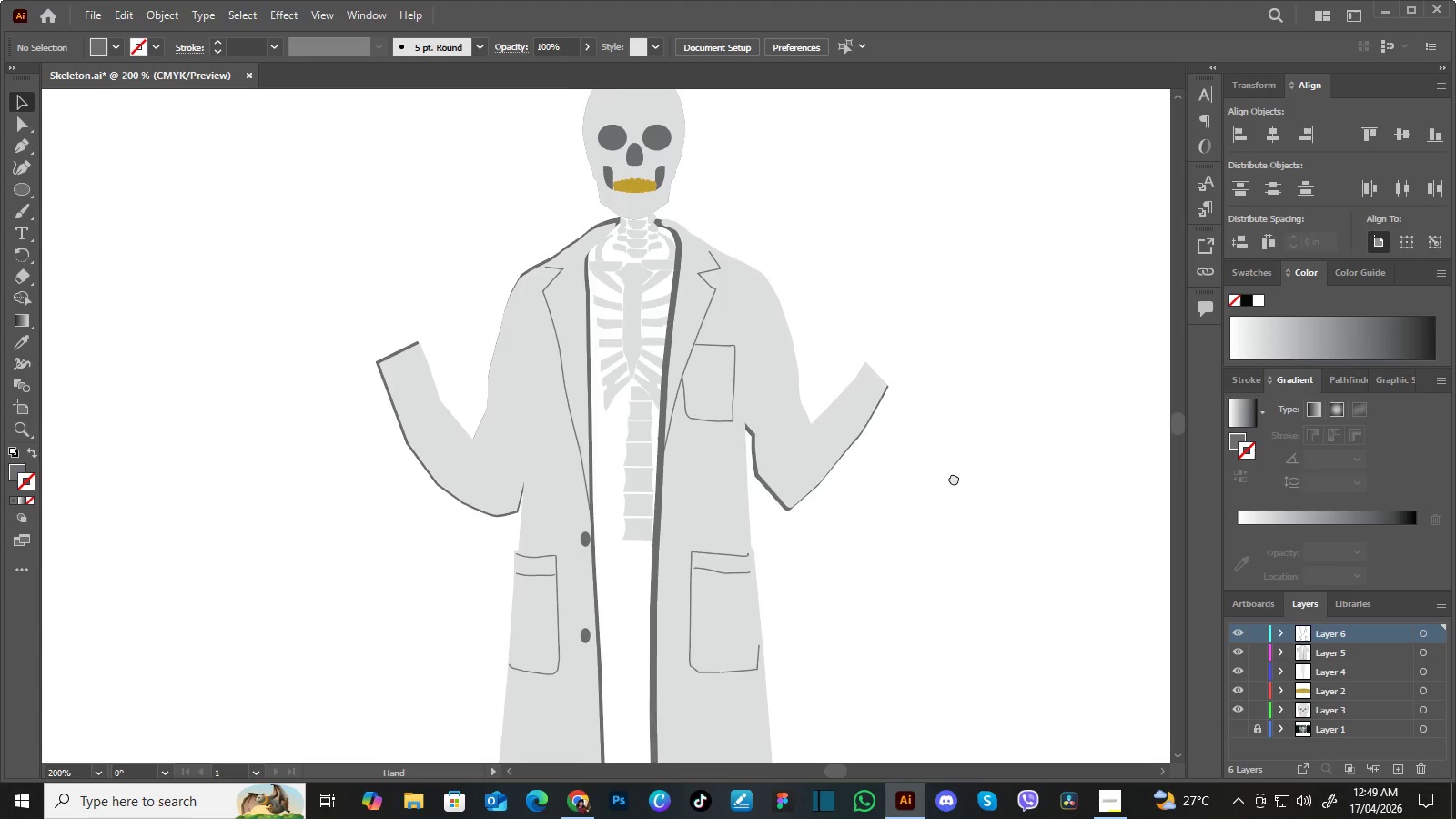 
left_click_drag(start_coordinate=[956, 458], to_coordinate=[951, 491])
 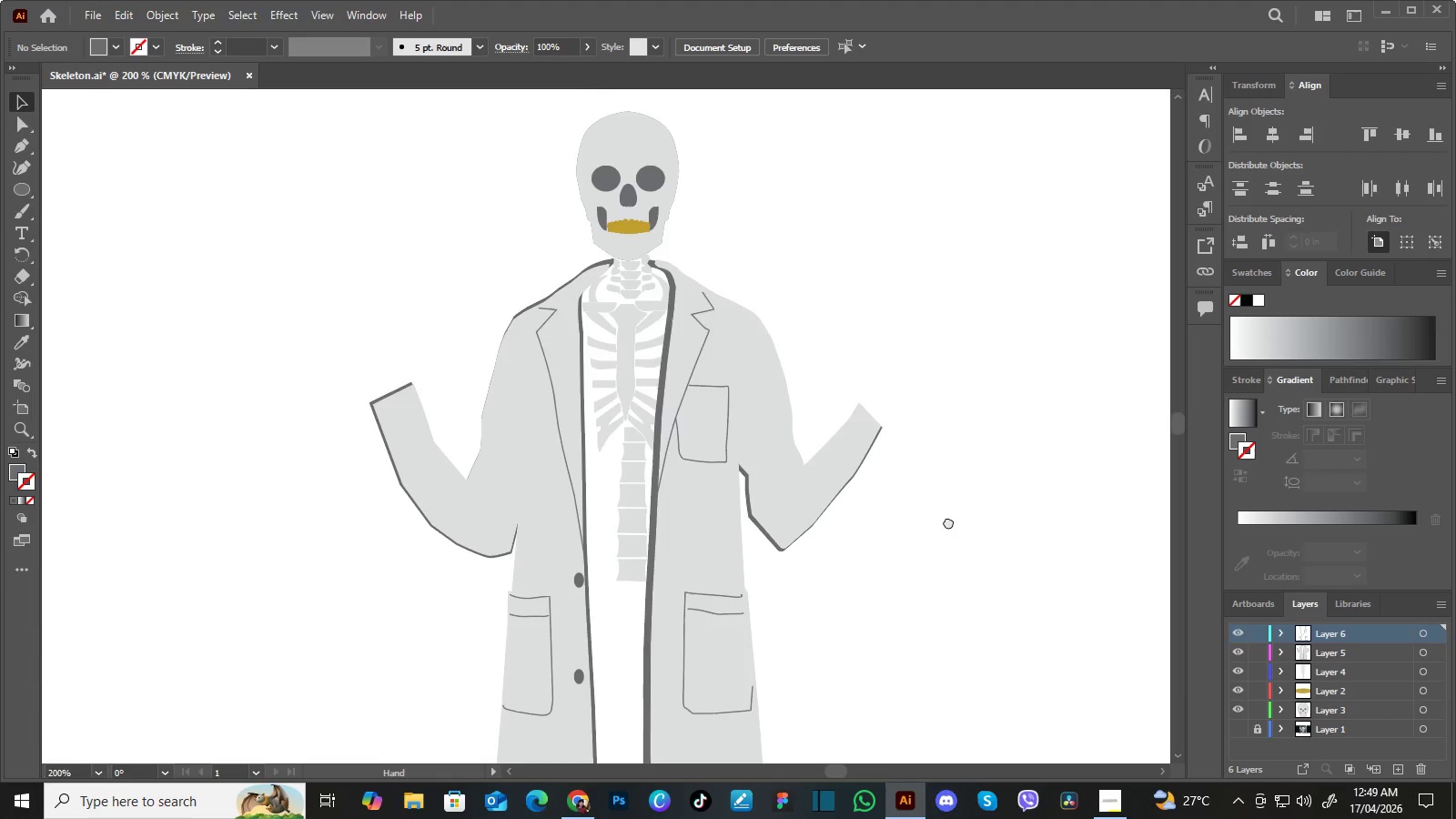 
left_click_drag(start_coordinate=[951, 492], to_coordinate=[948, 525])
 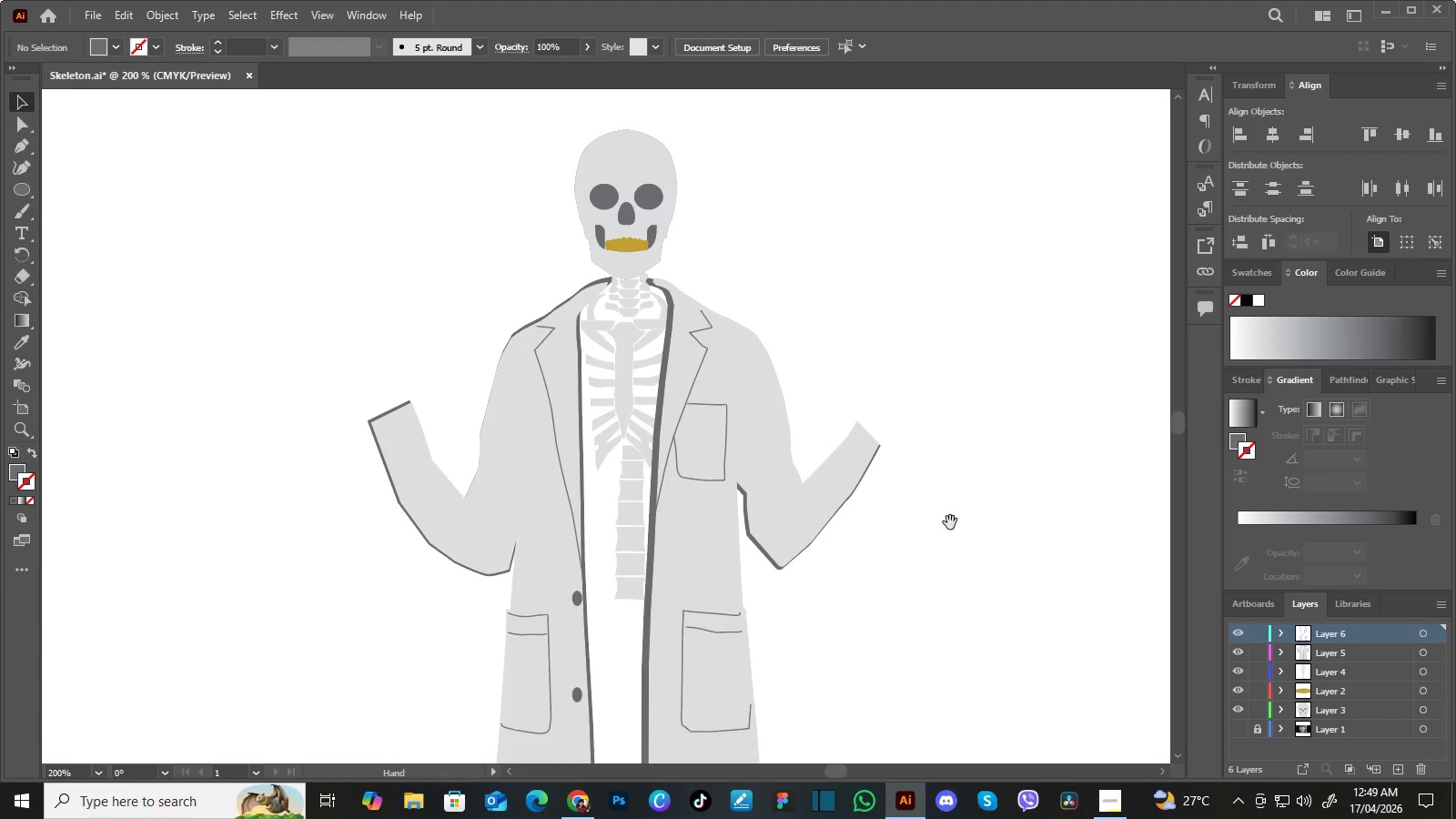 
key(Space)
 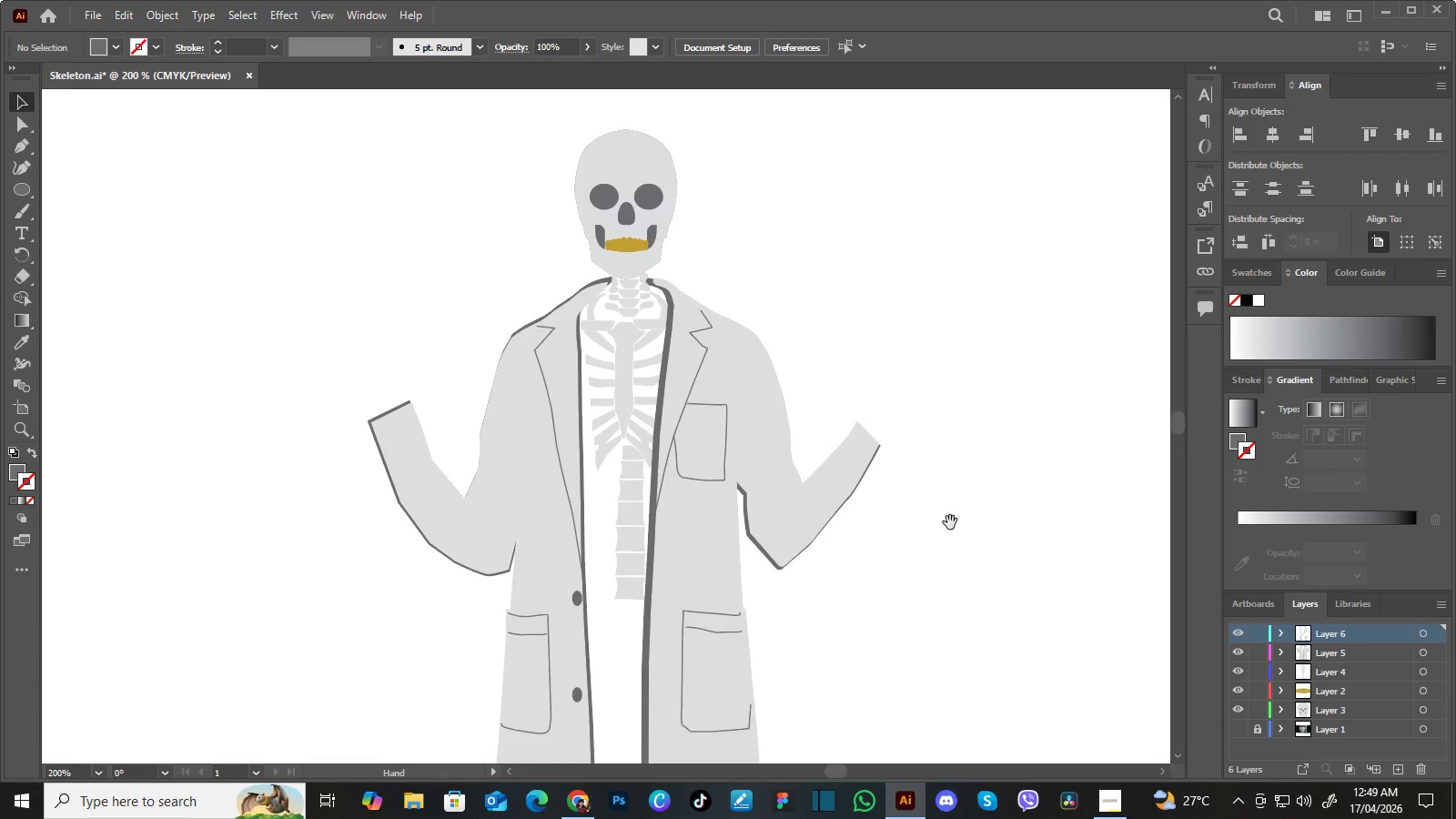 
key(Space)
 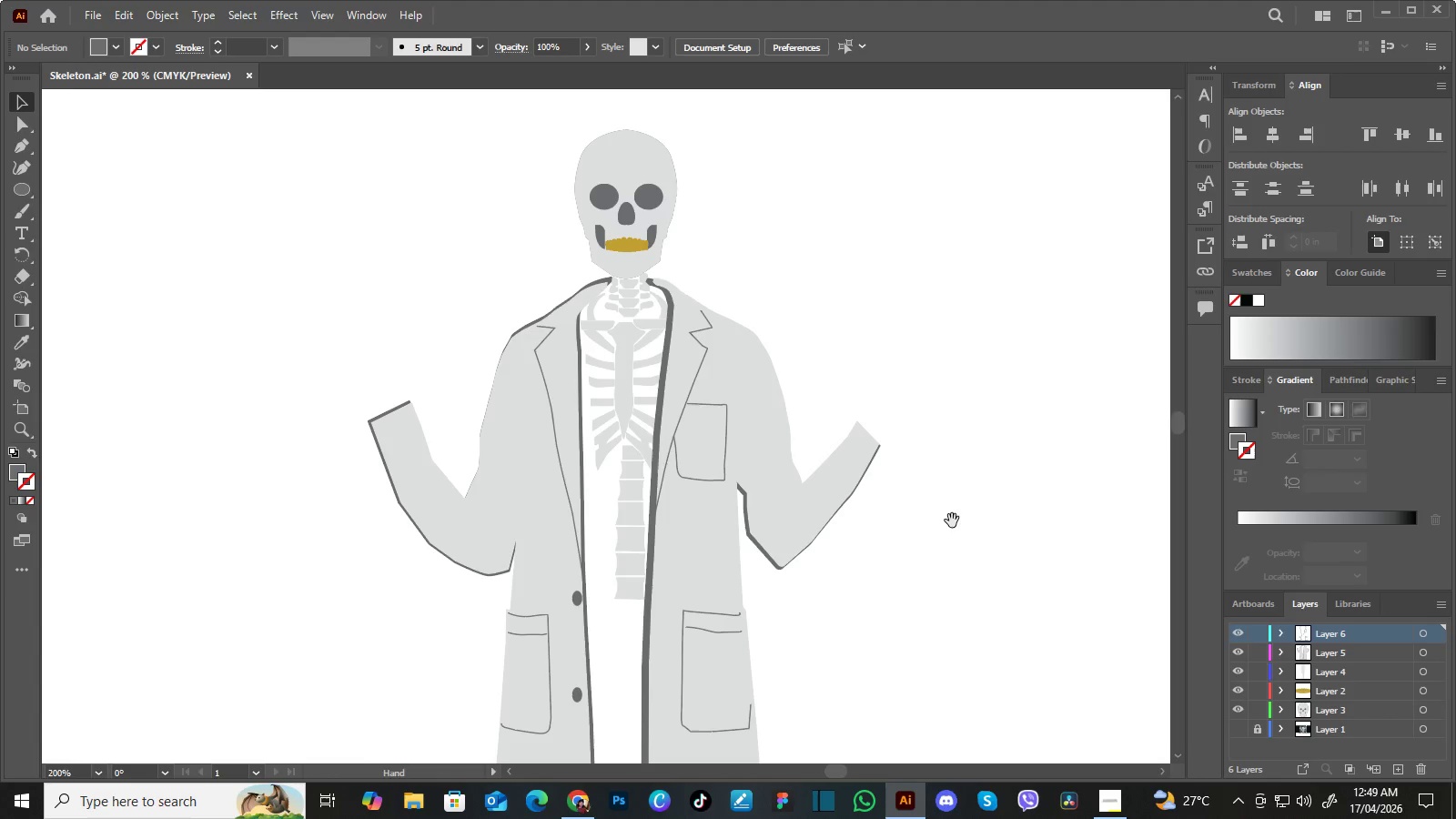 
key(Space)
 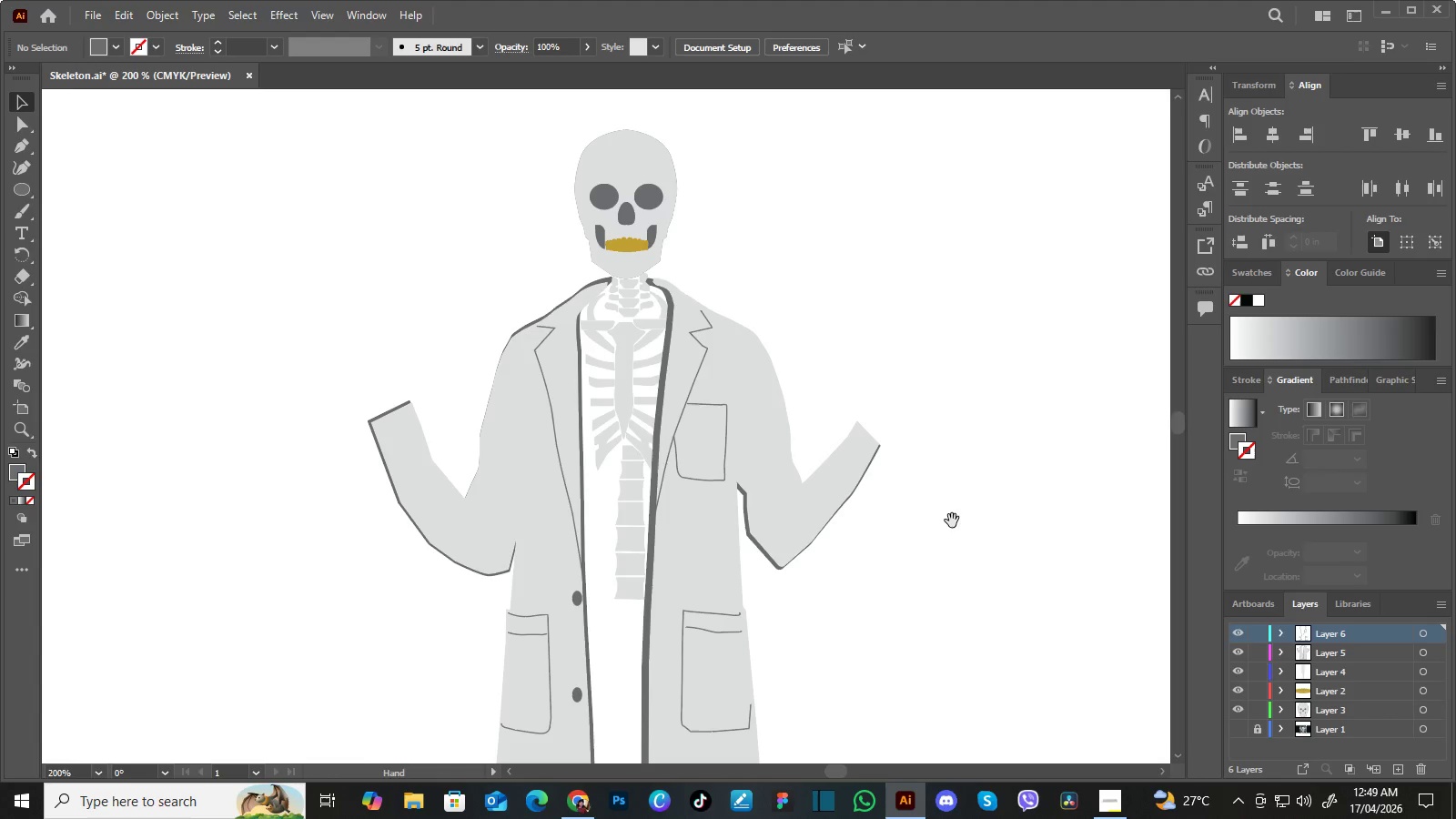 
key(Space)
 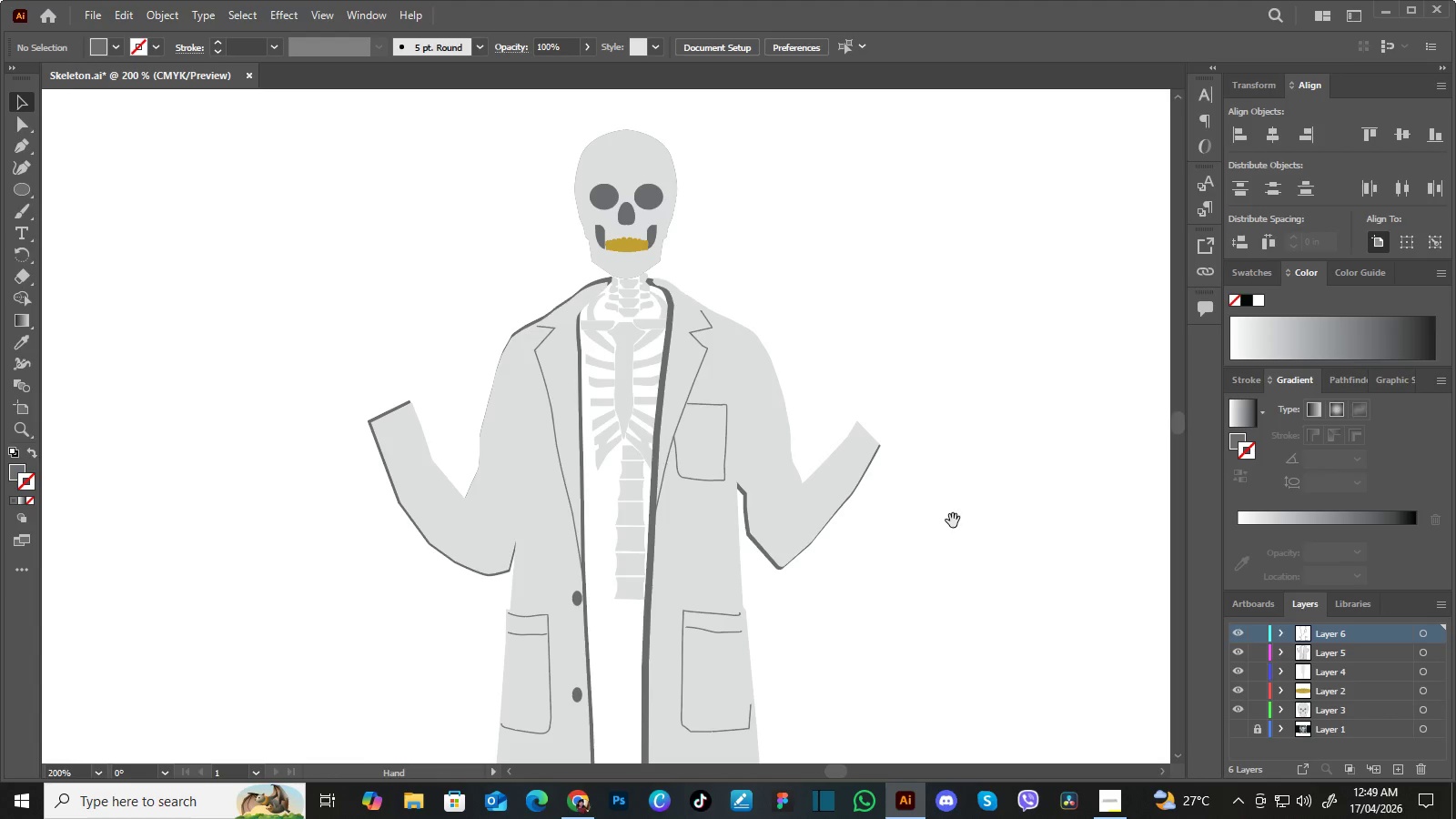 
key(Space)
 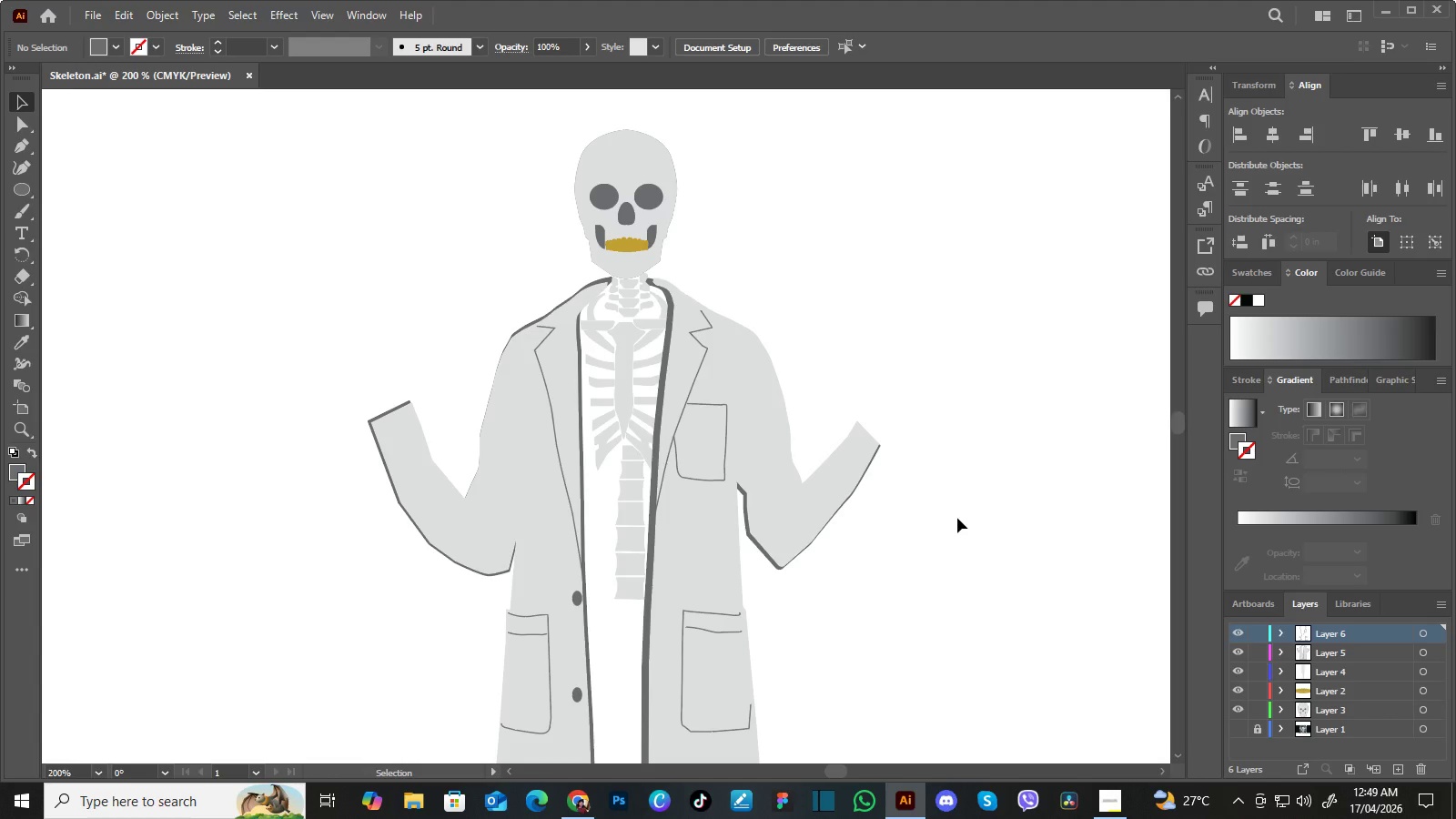 
wait(8.22)
 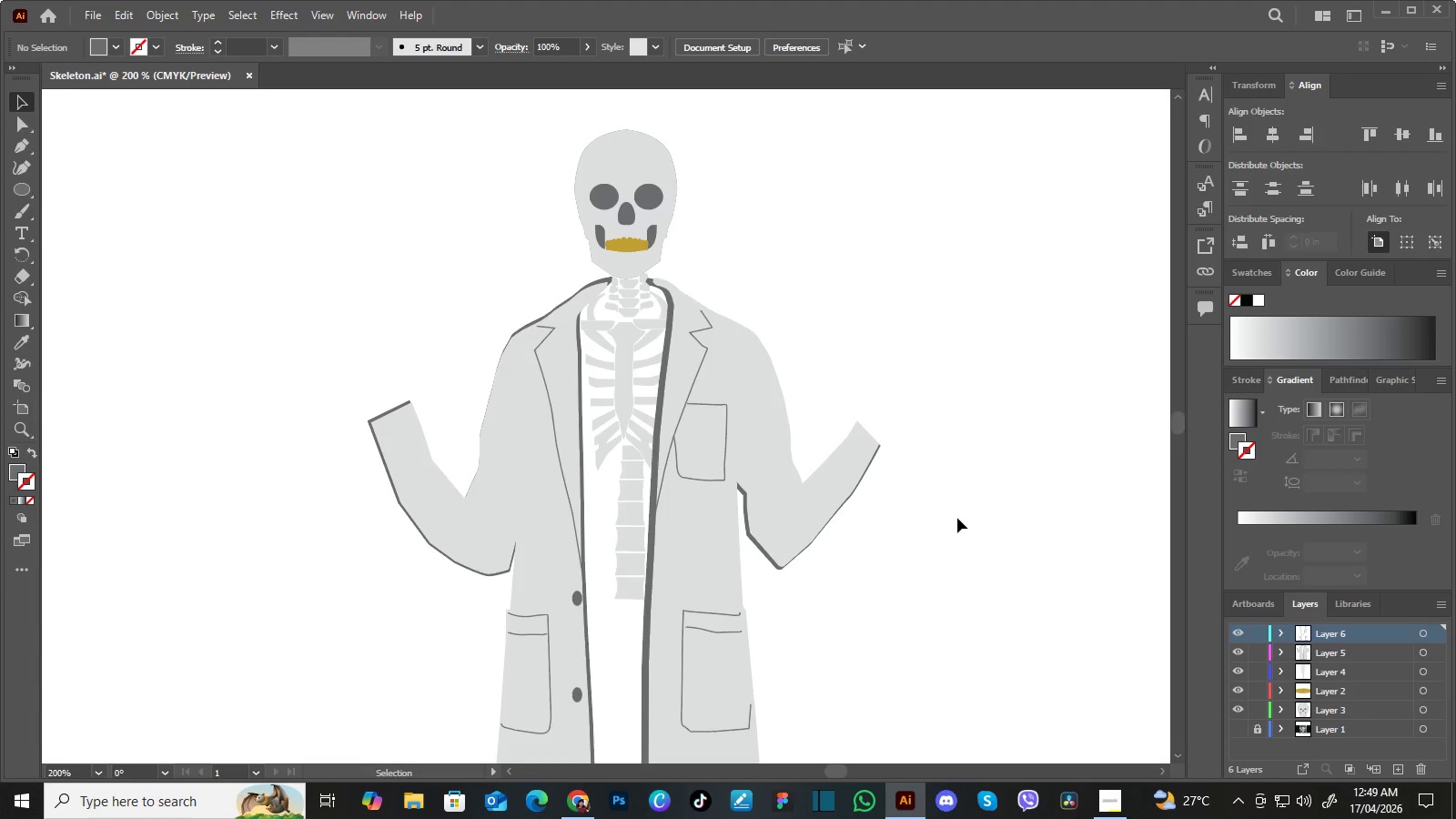 
key(Control+Equal)
 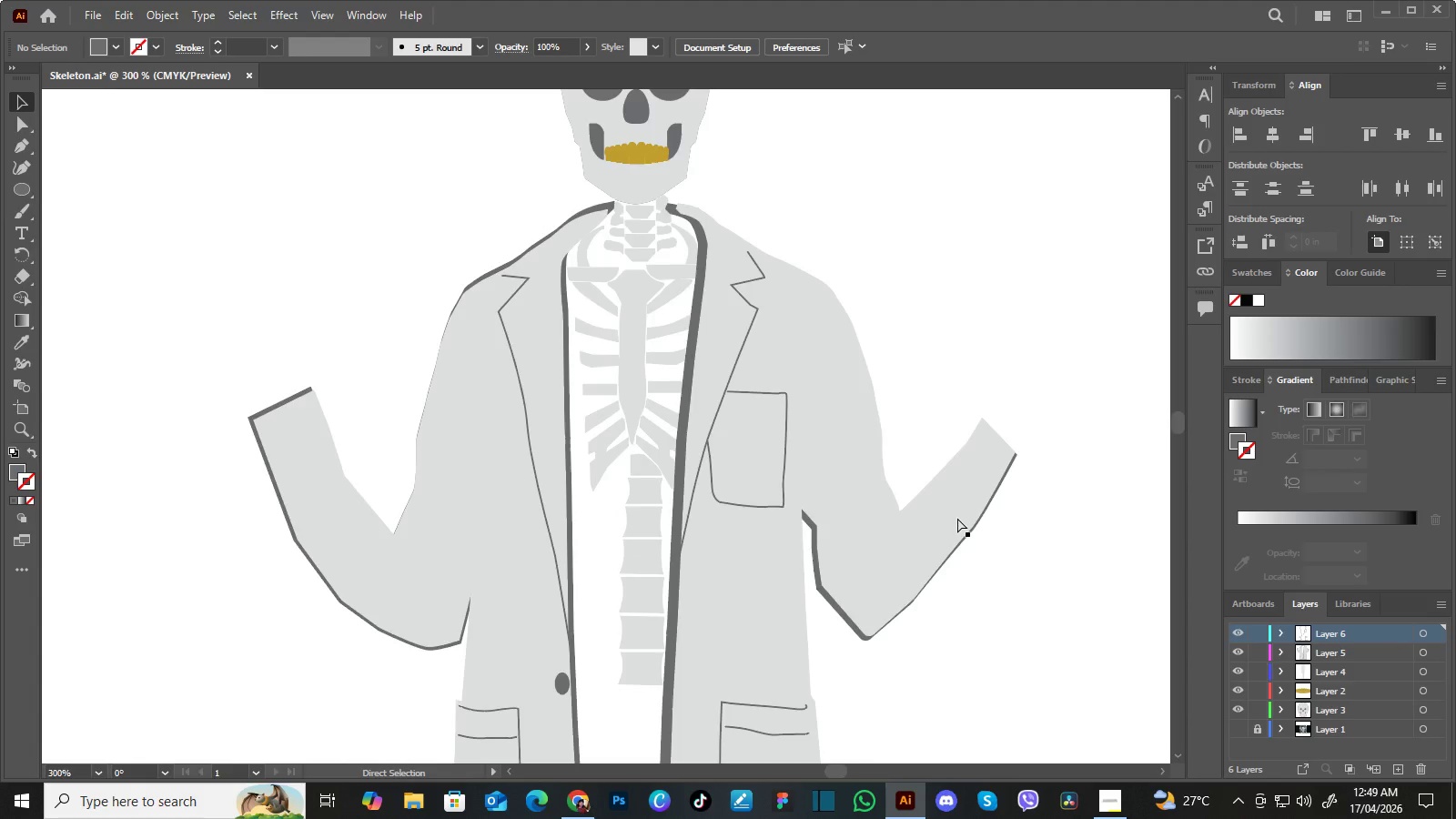 
key(Control+Equal)
 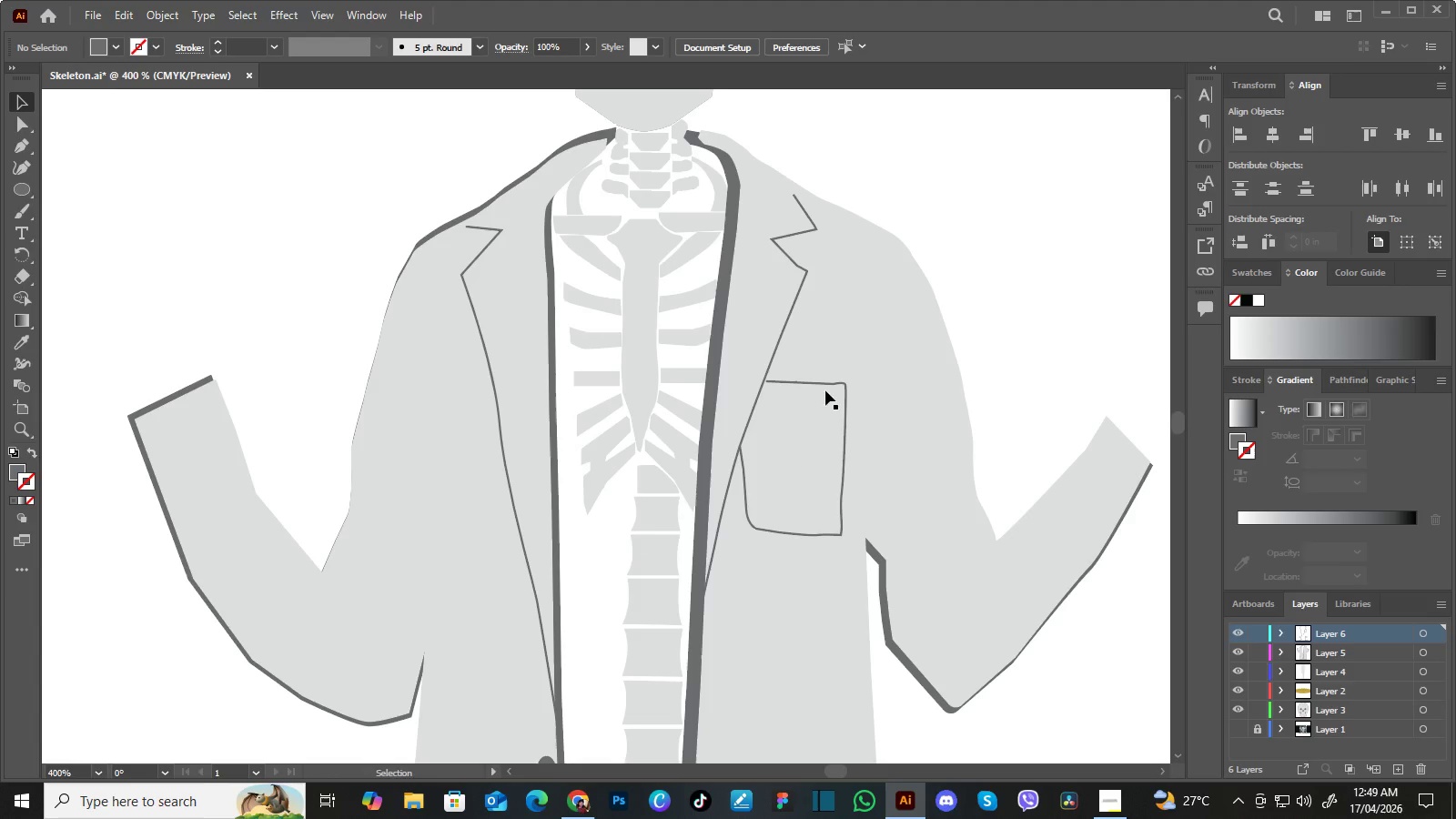 
hold_key(key=Space, duration=1.05)
 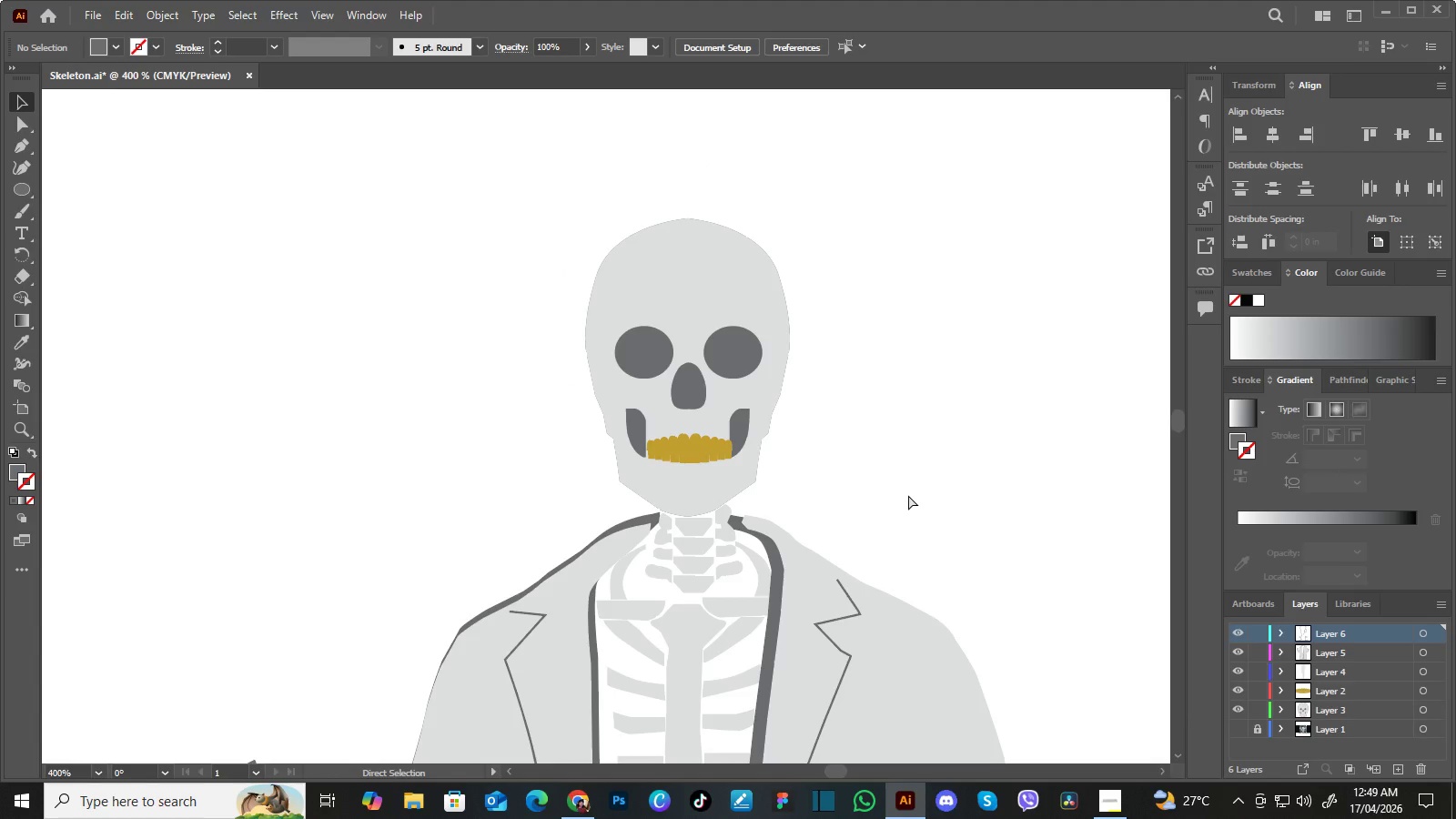 
left_click_drag(start_coordinate=[800, 354], to_coordinate=[850, 692])
 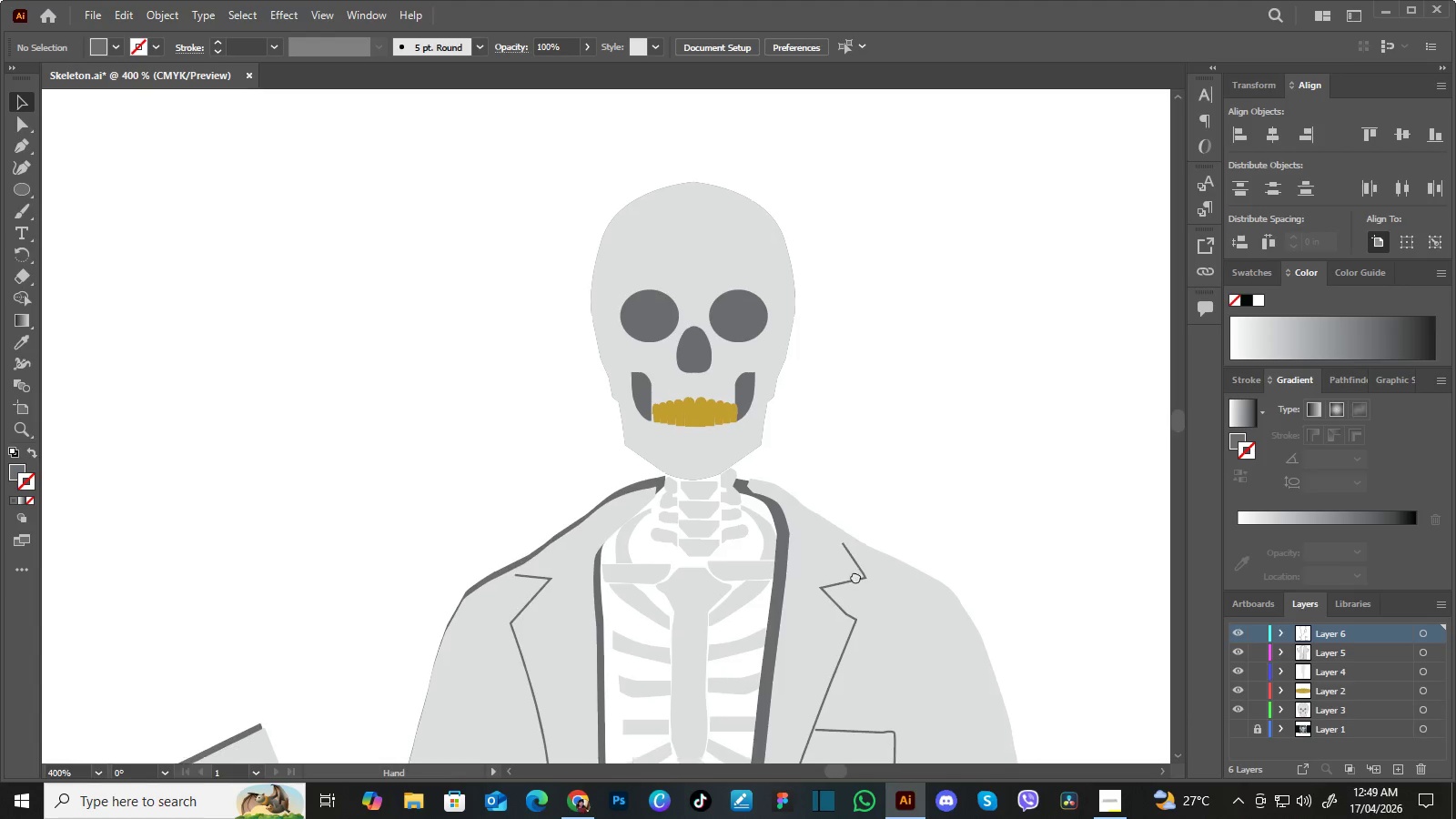 
left_click_drag(start_coordinate=[862, 530], to_coordinate=[855, 578])
 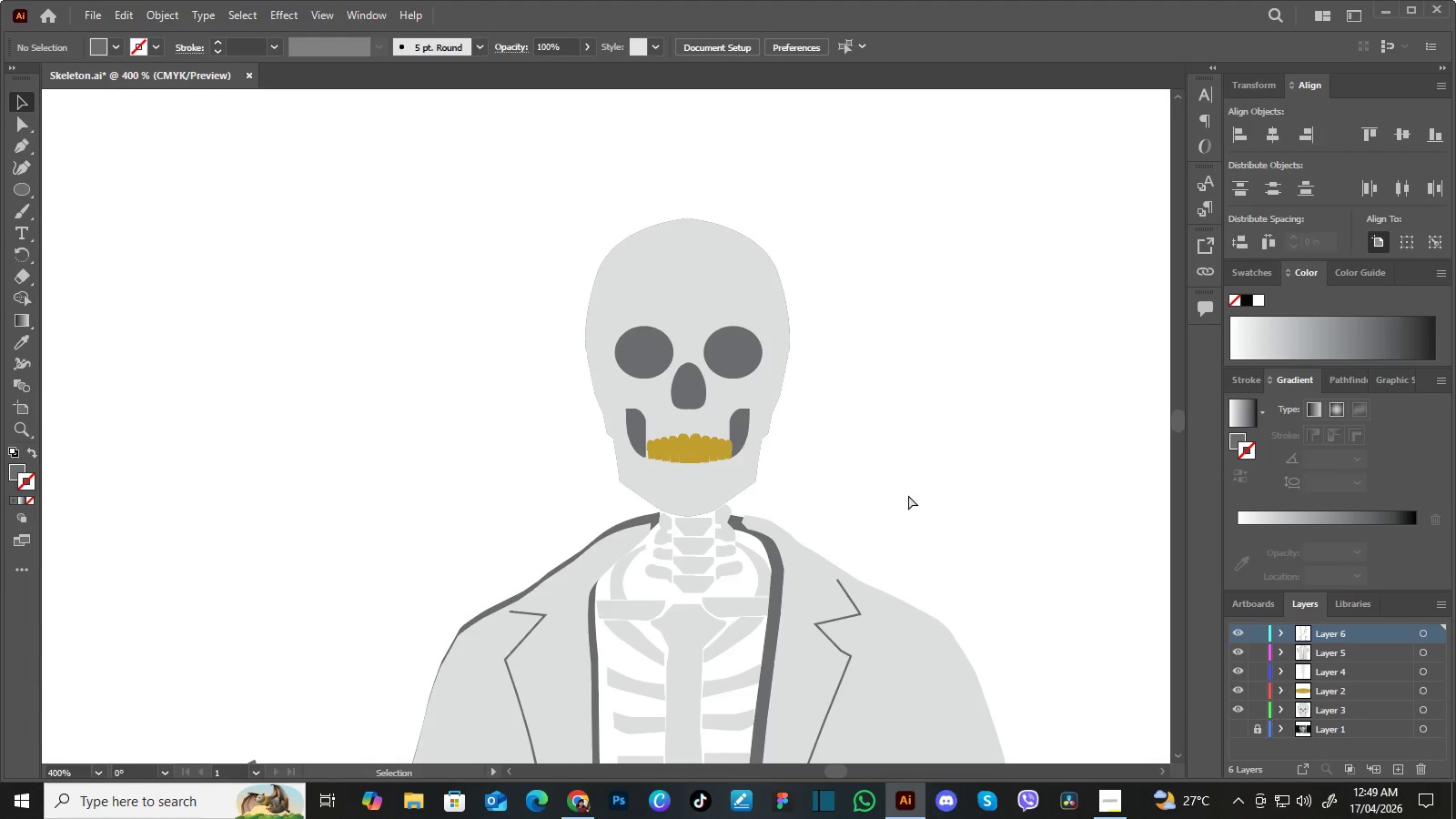 
key(Control+Equal)
 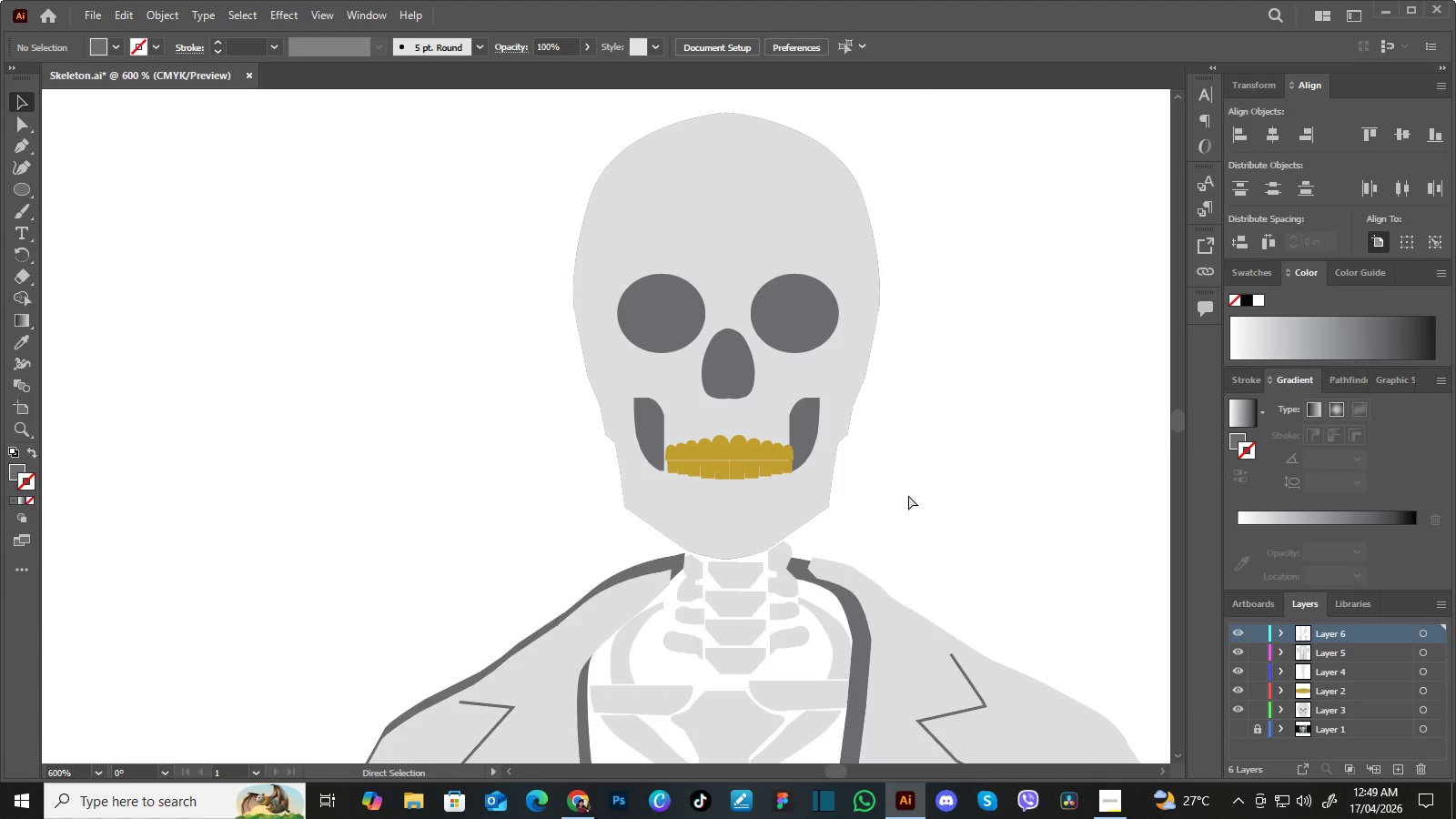 
key(Control+Equal)
 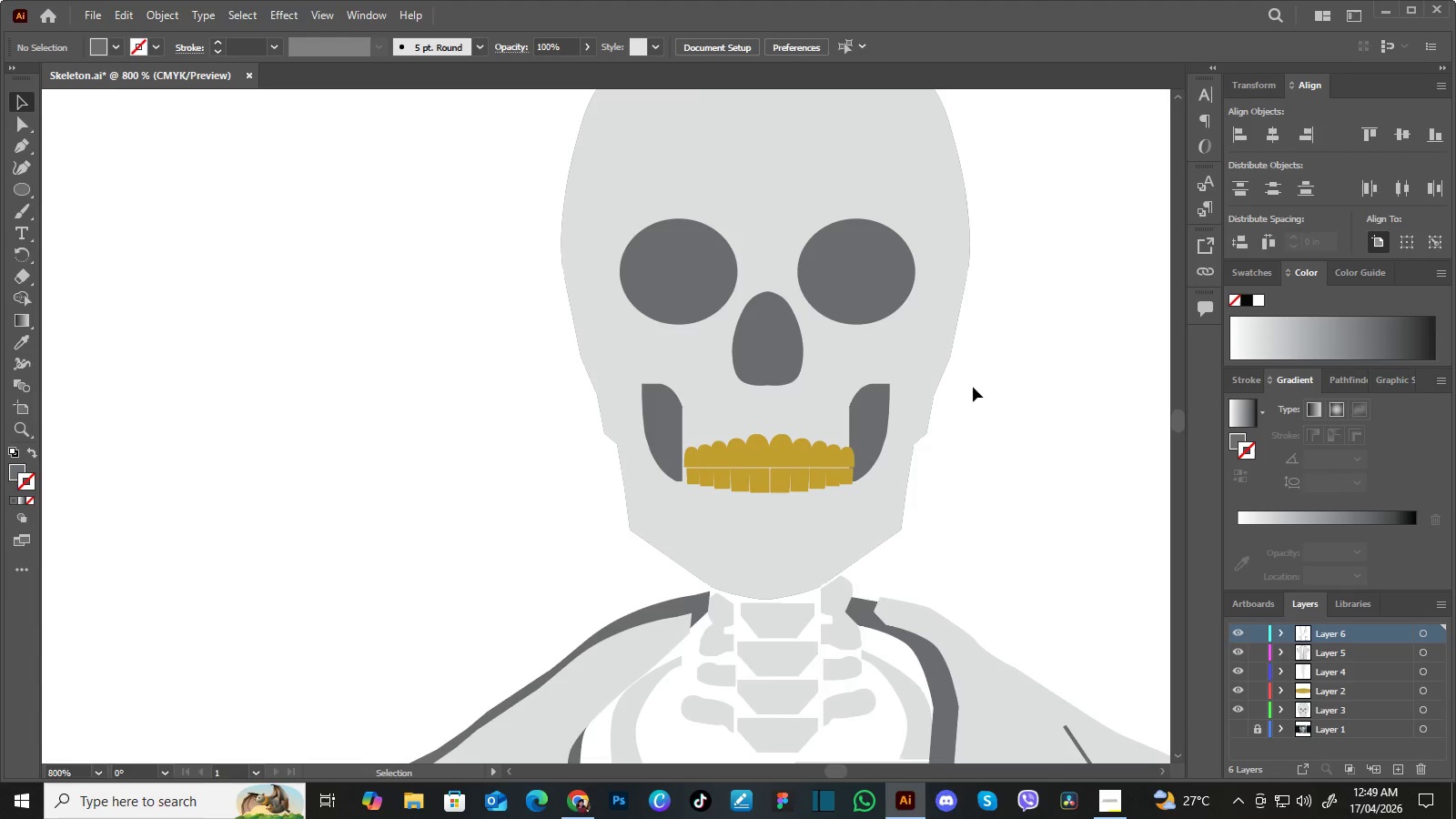 
key(Control+Minus)
 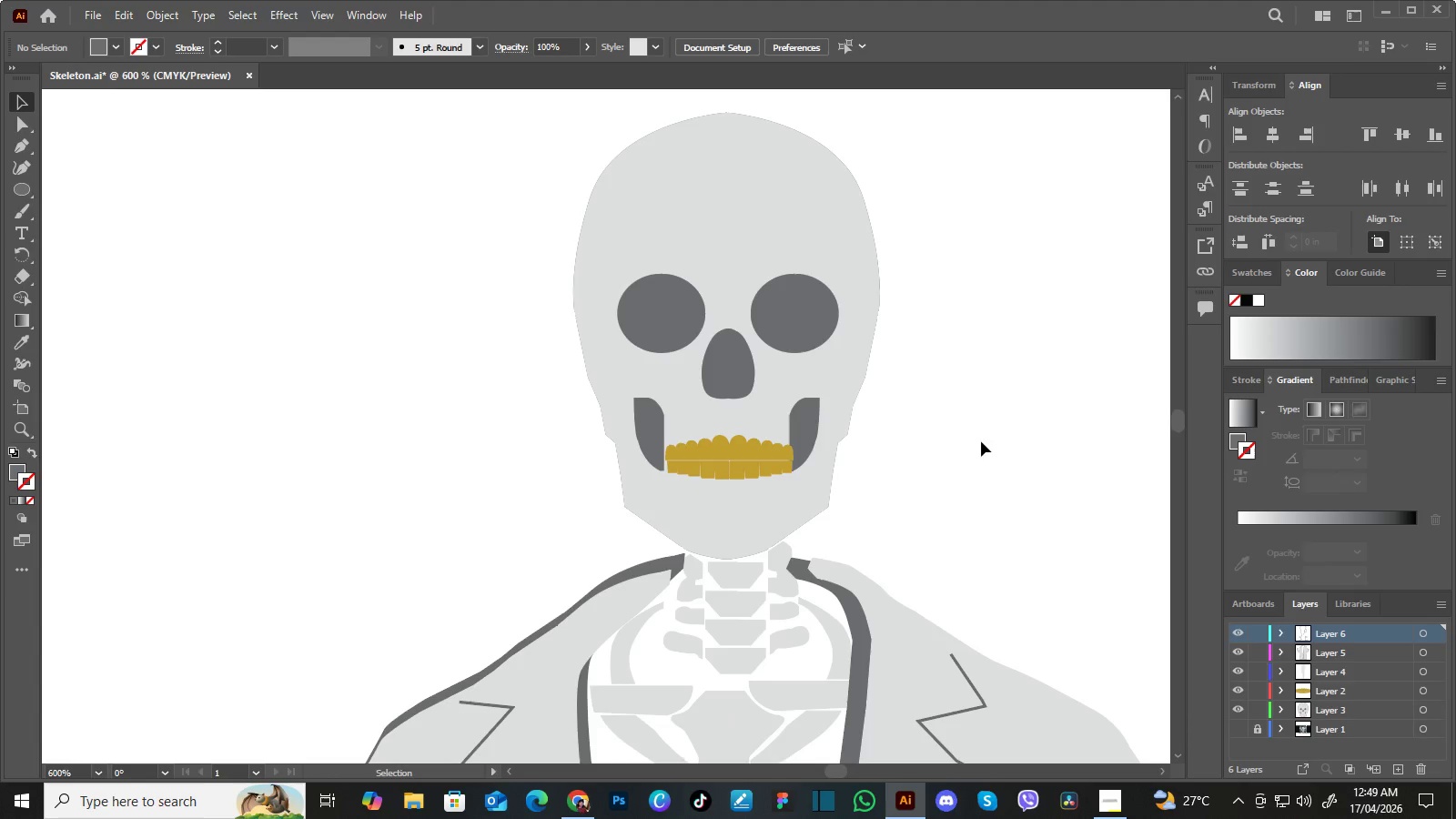 
hold_key(key=Space, duration=1.5)
 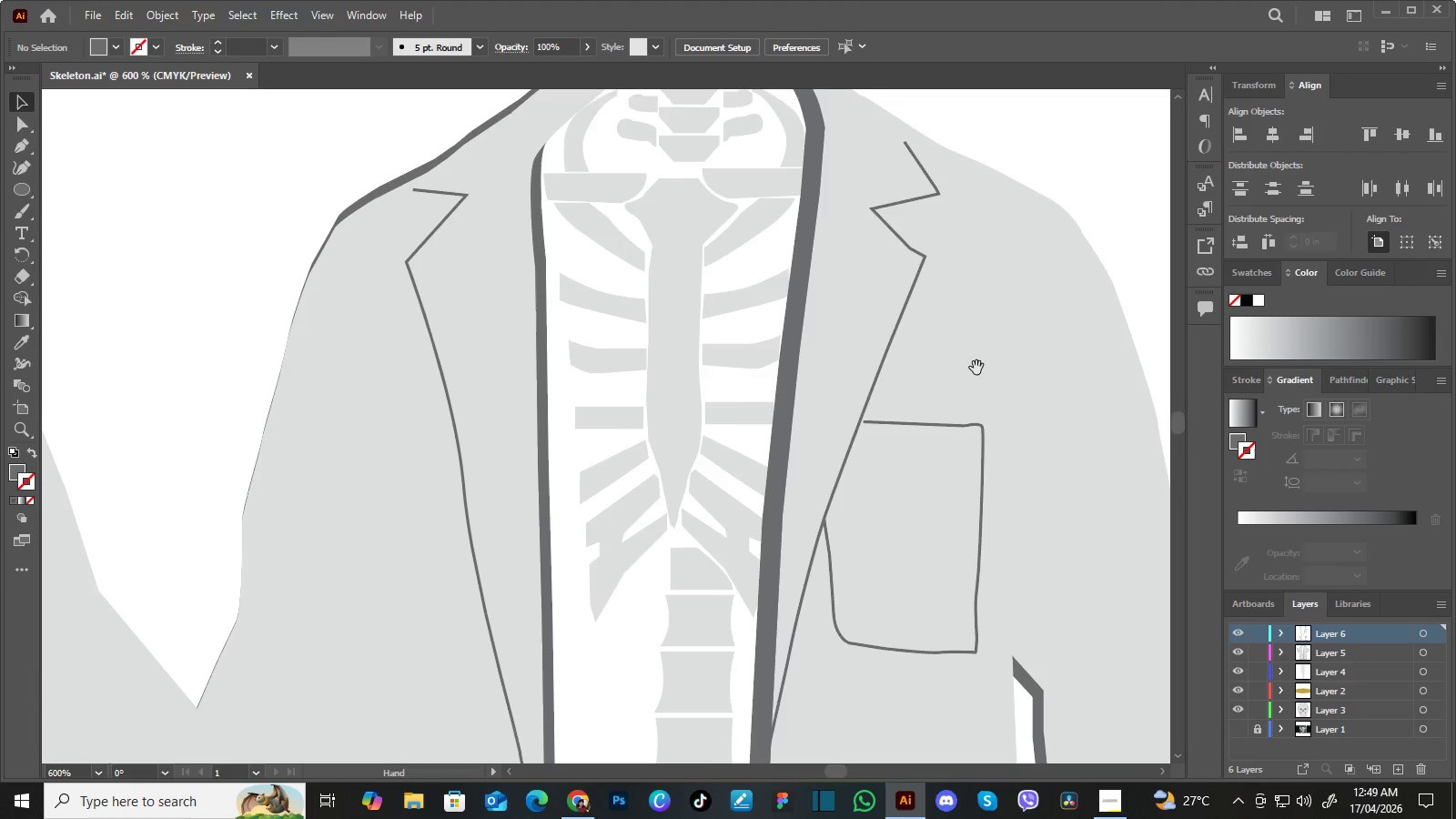 
left_click_drag(start_coordinate=[993, 500], to_coordinate=[986, 330])
 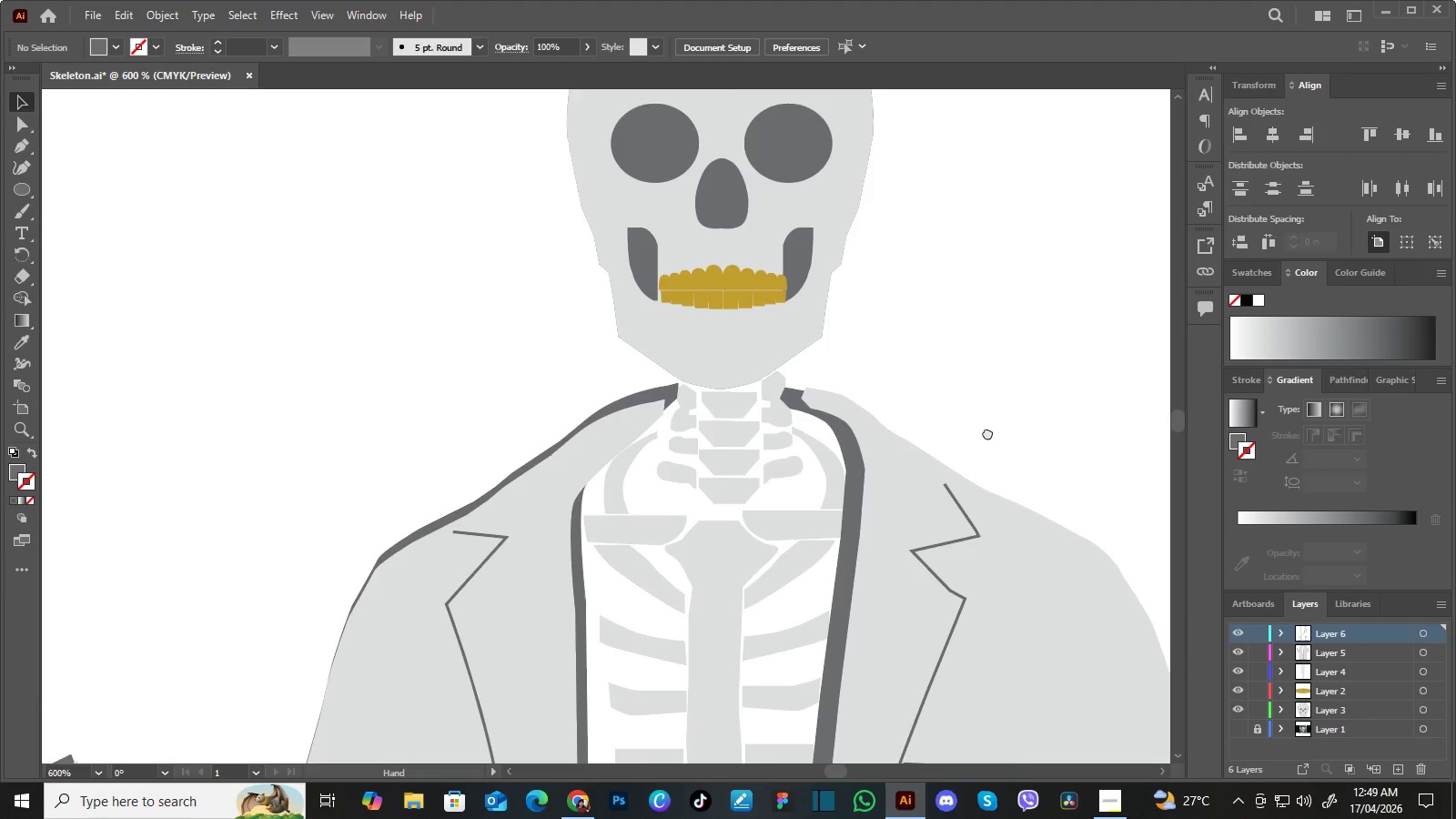 
left_click_drag(start_coordinate=[987, 444], to_coordinate=[978, 315])
 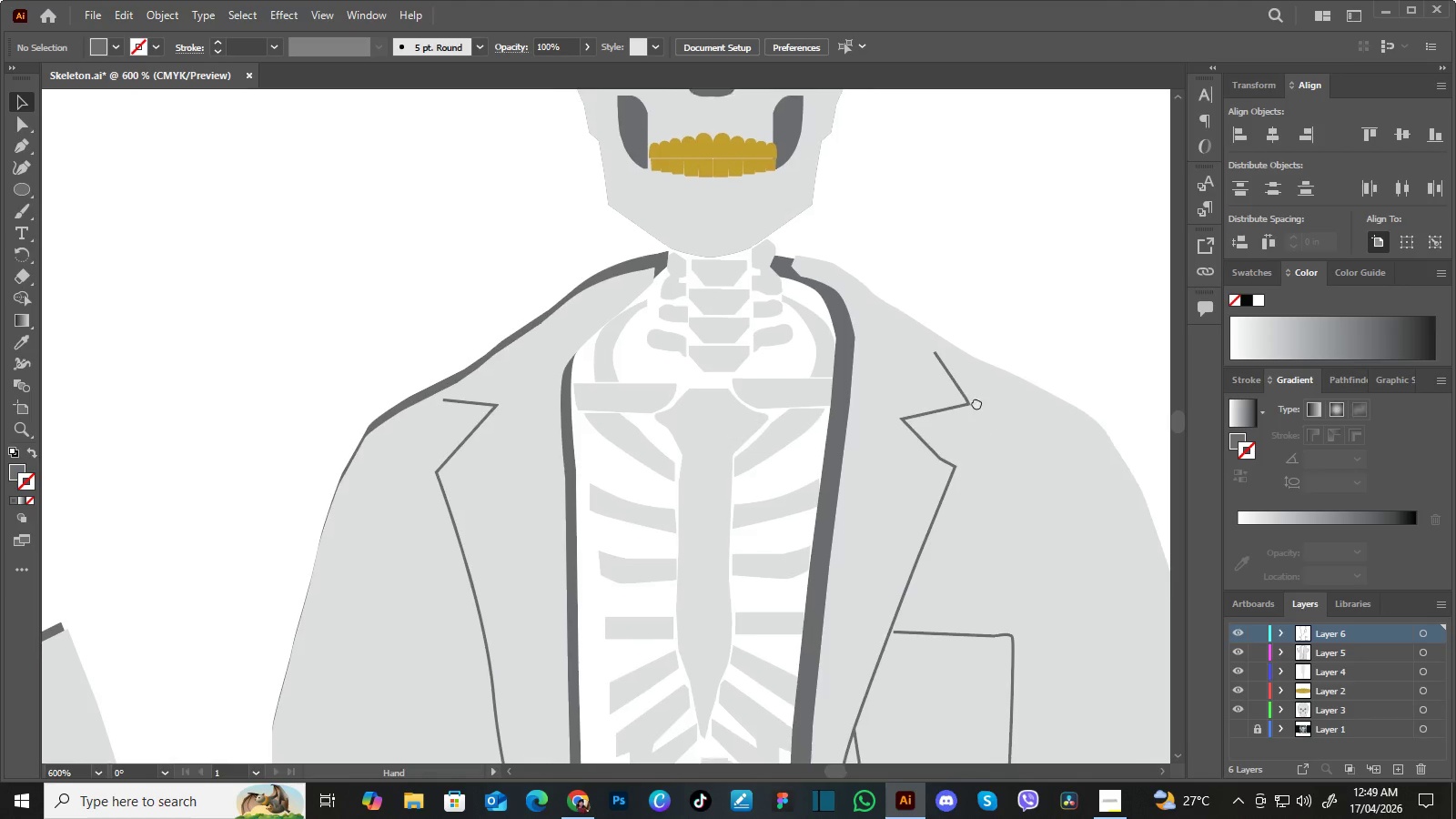 
left_click_drag(start_coordinate=[980, 441], to_coordinate=[973, 302])
 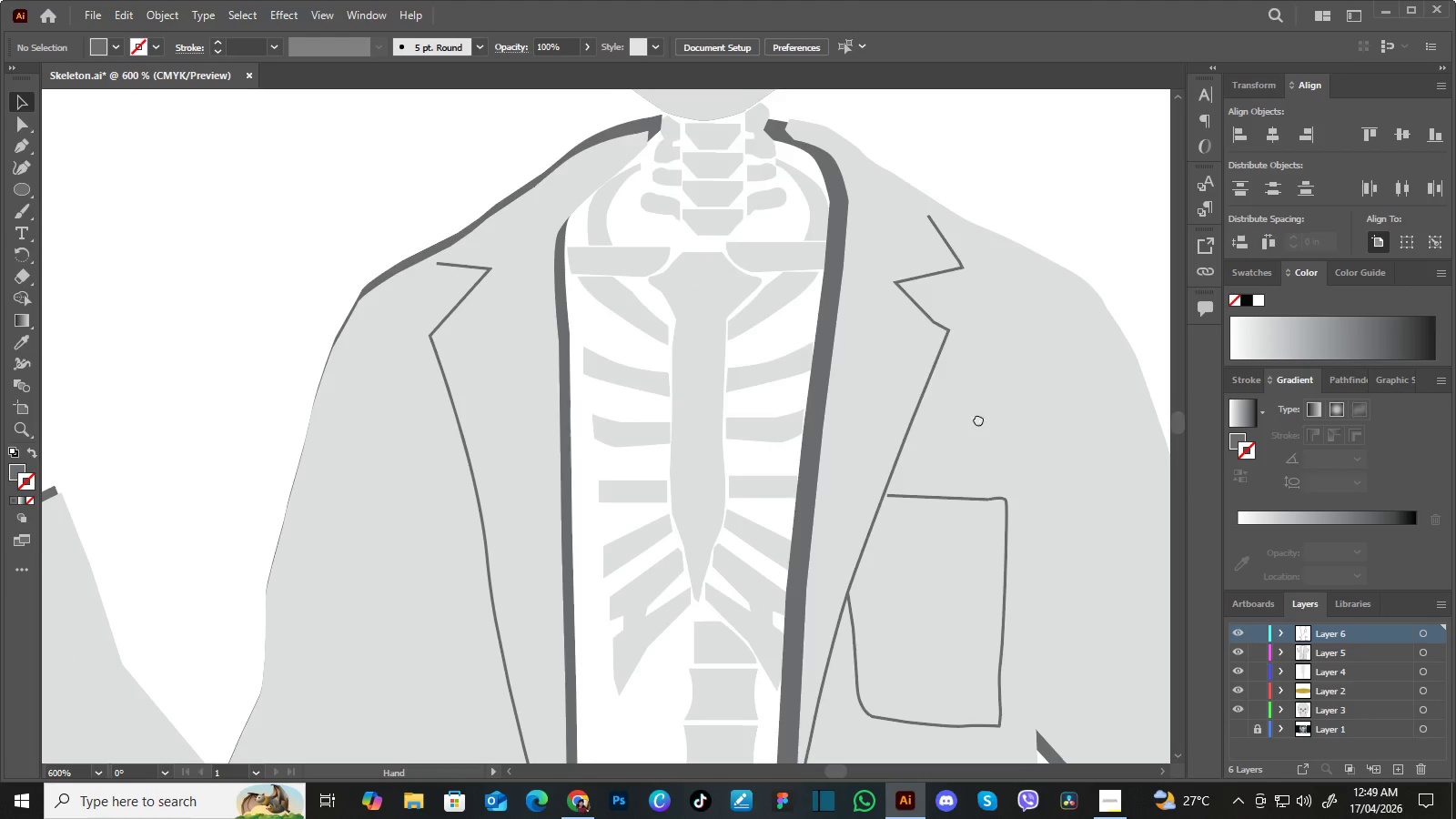 
hold_key(key=Space, duration=1.51)
 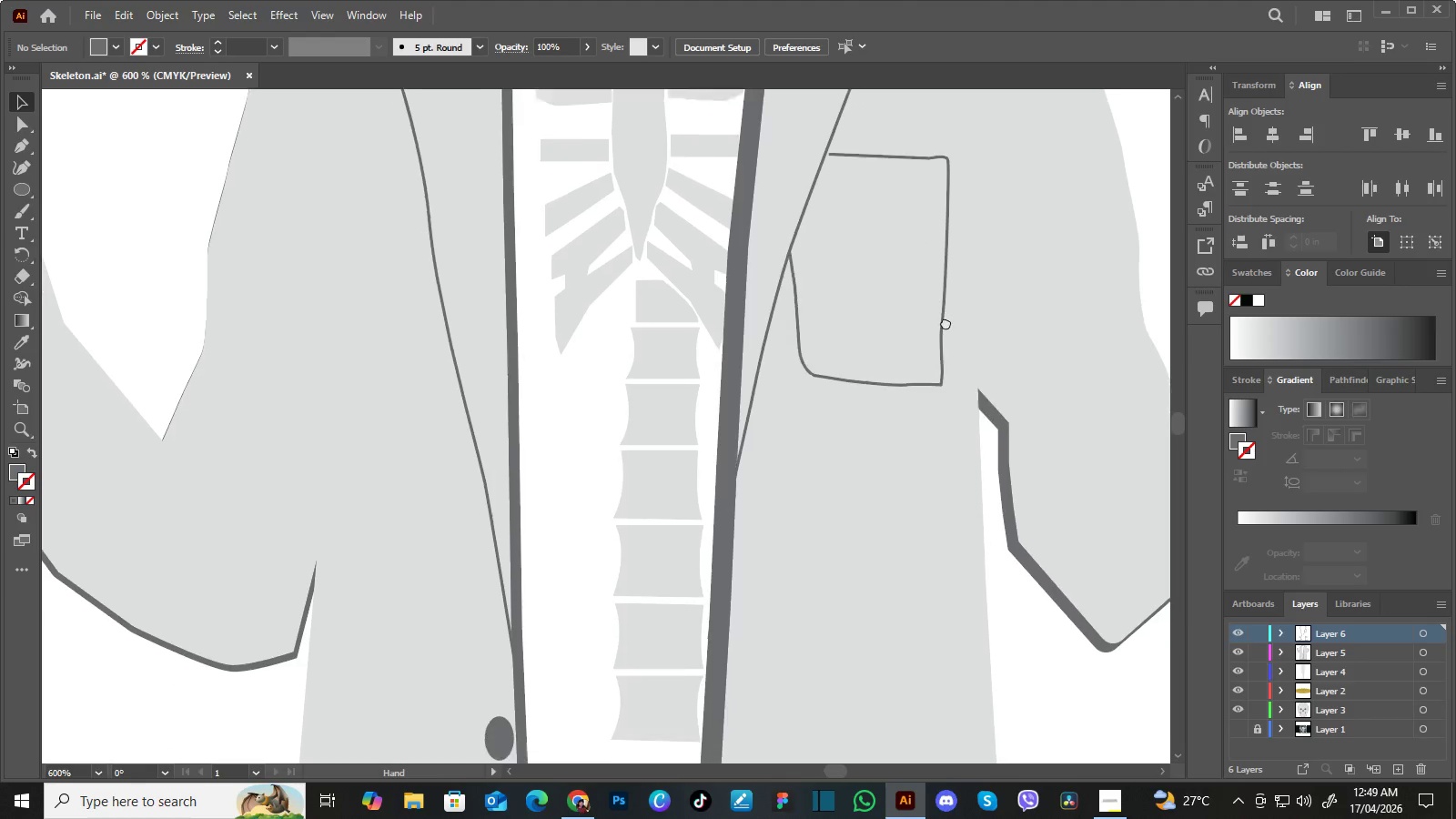 
left_click_drag(start_coordinate=[978, 419], to_coordinate=[955, 344])
 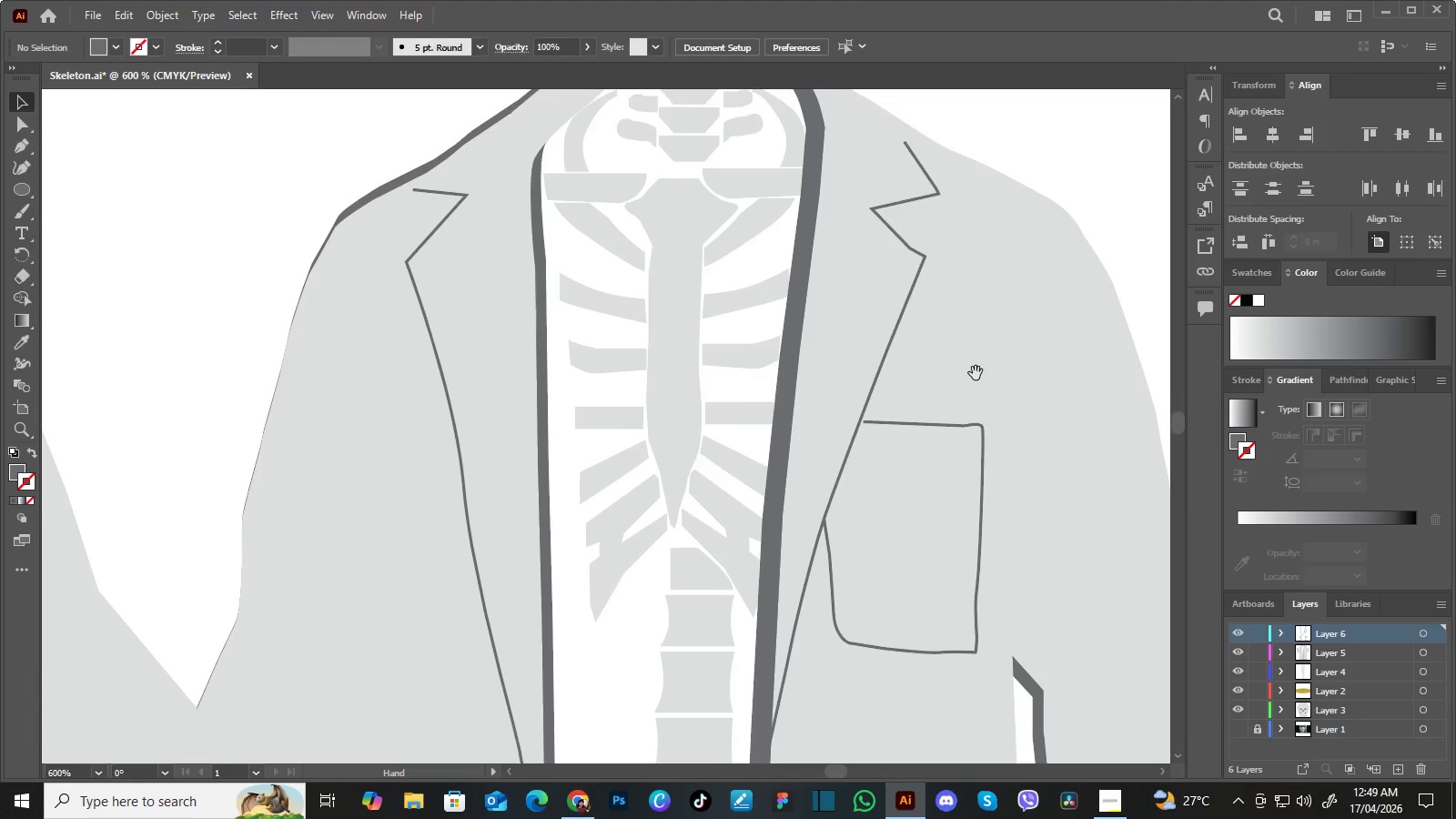 
left_click_drag(start_coordinate=[976, 373], to_coordinate=[959, 283])
 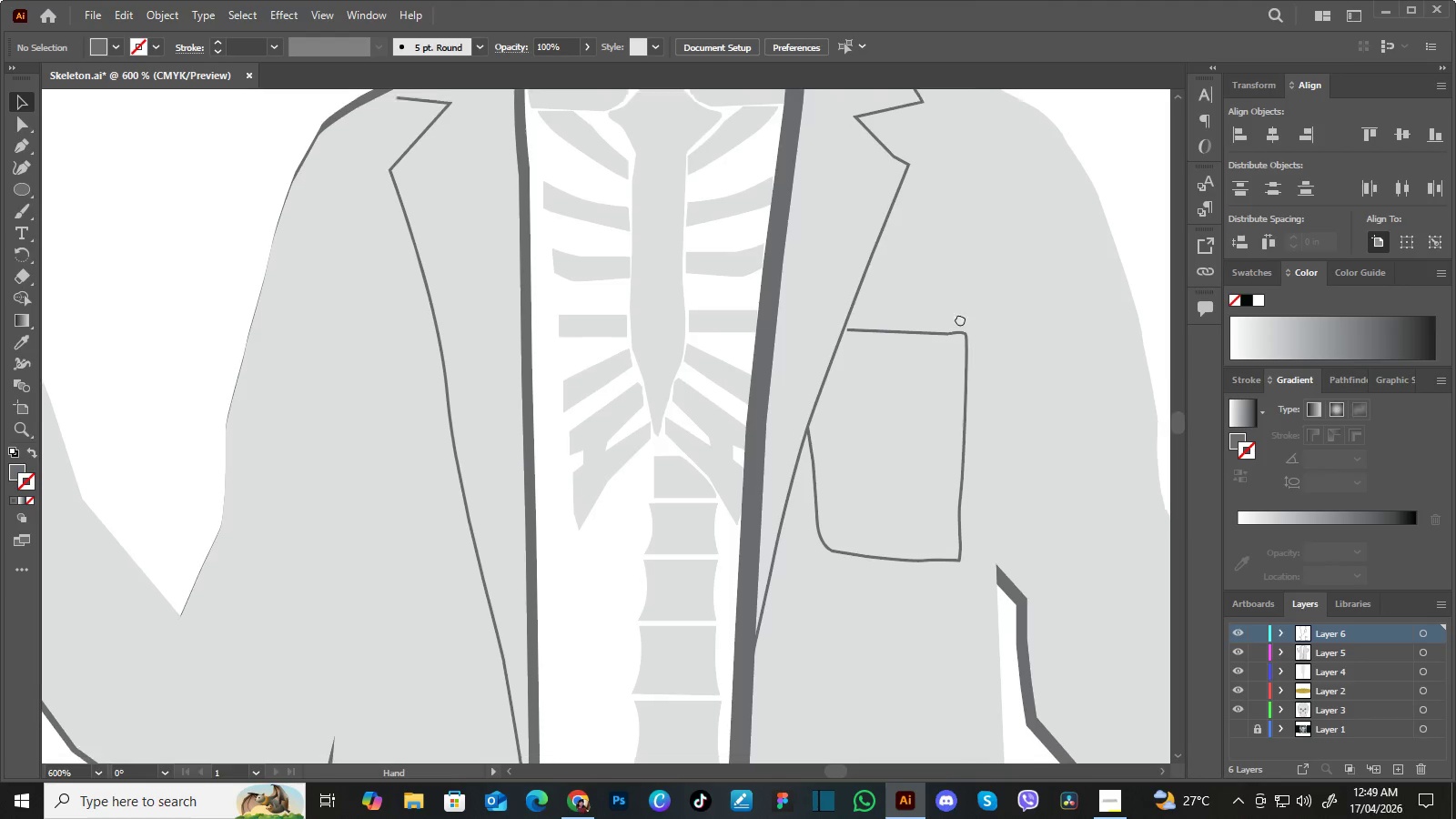 
left_click_drag(start_coordinate=[973, 362], to_coordinate=[952, 298])
 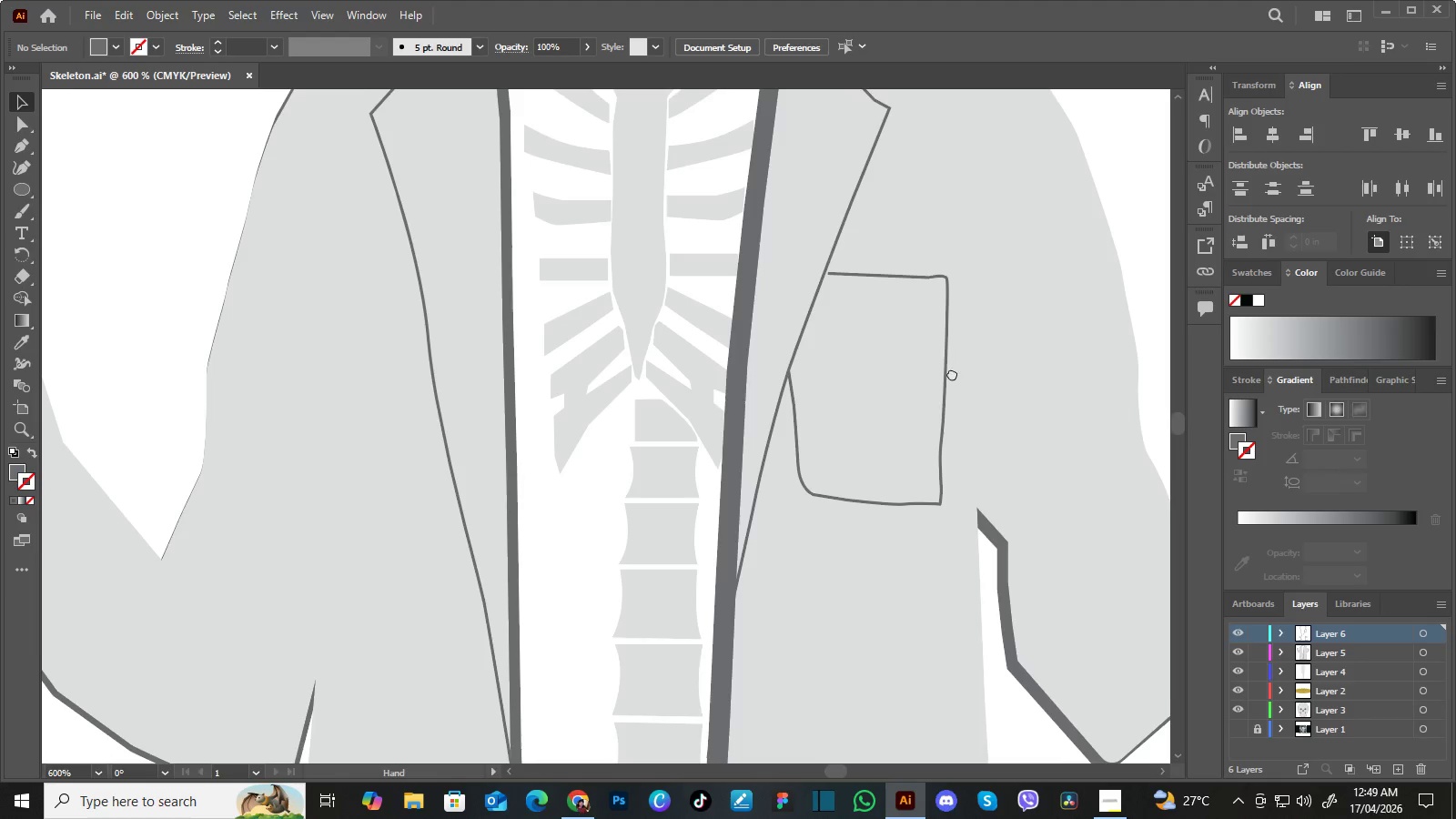 
left_click_drag(start_coordinate=[952, 377], to_coordinate=[952, 289])
 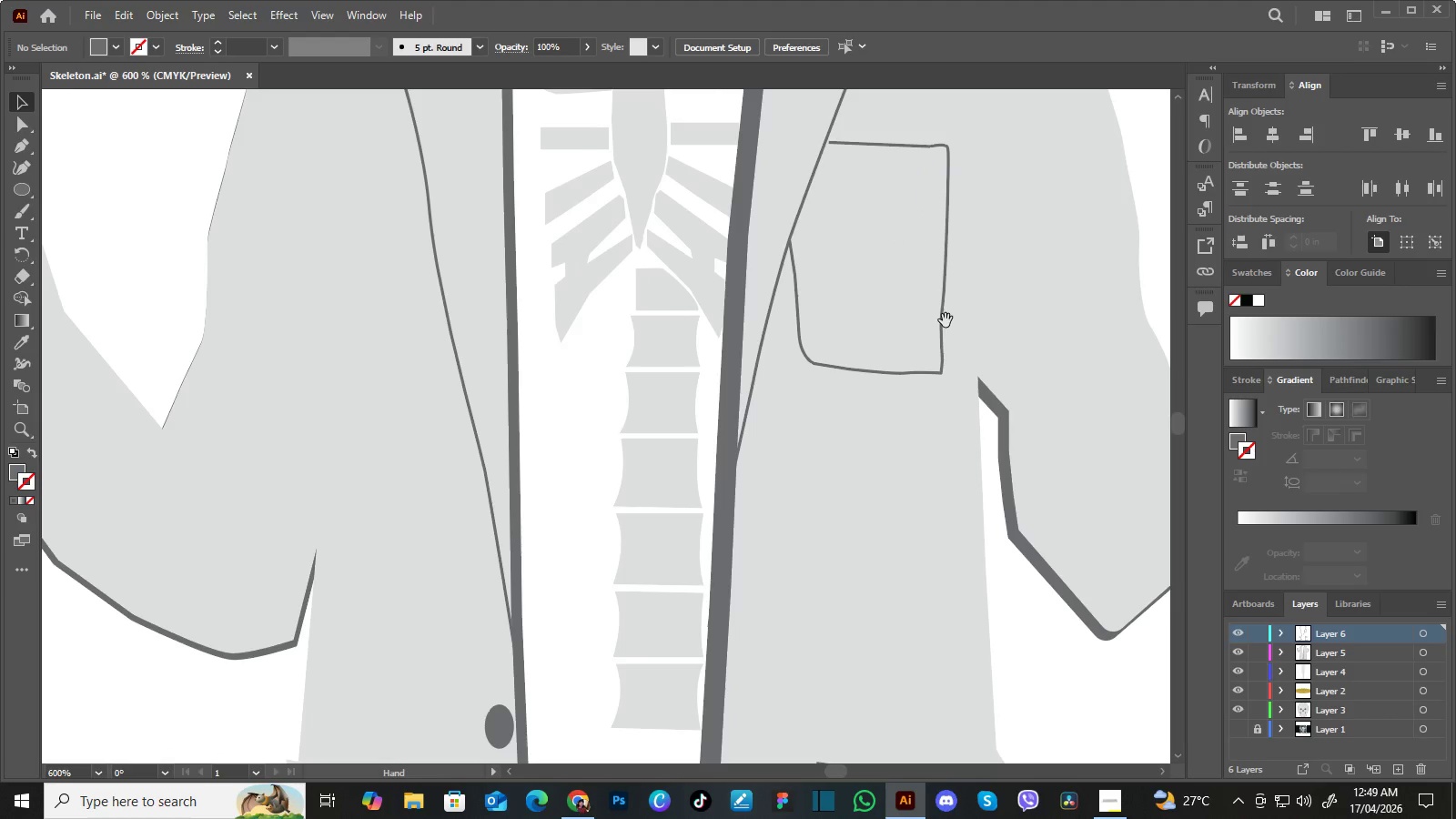 
hold_key(key=Space, duration=1.53)
 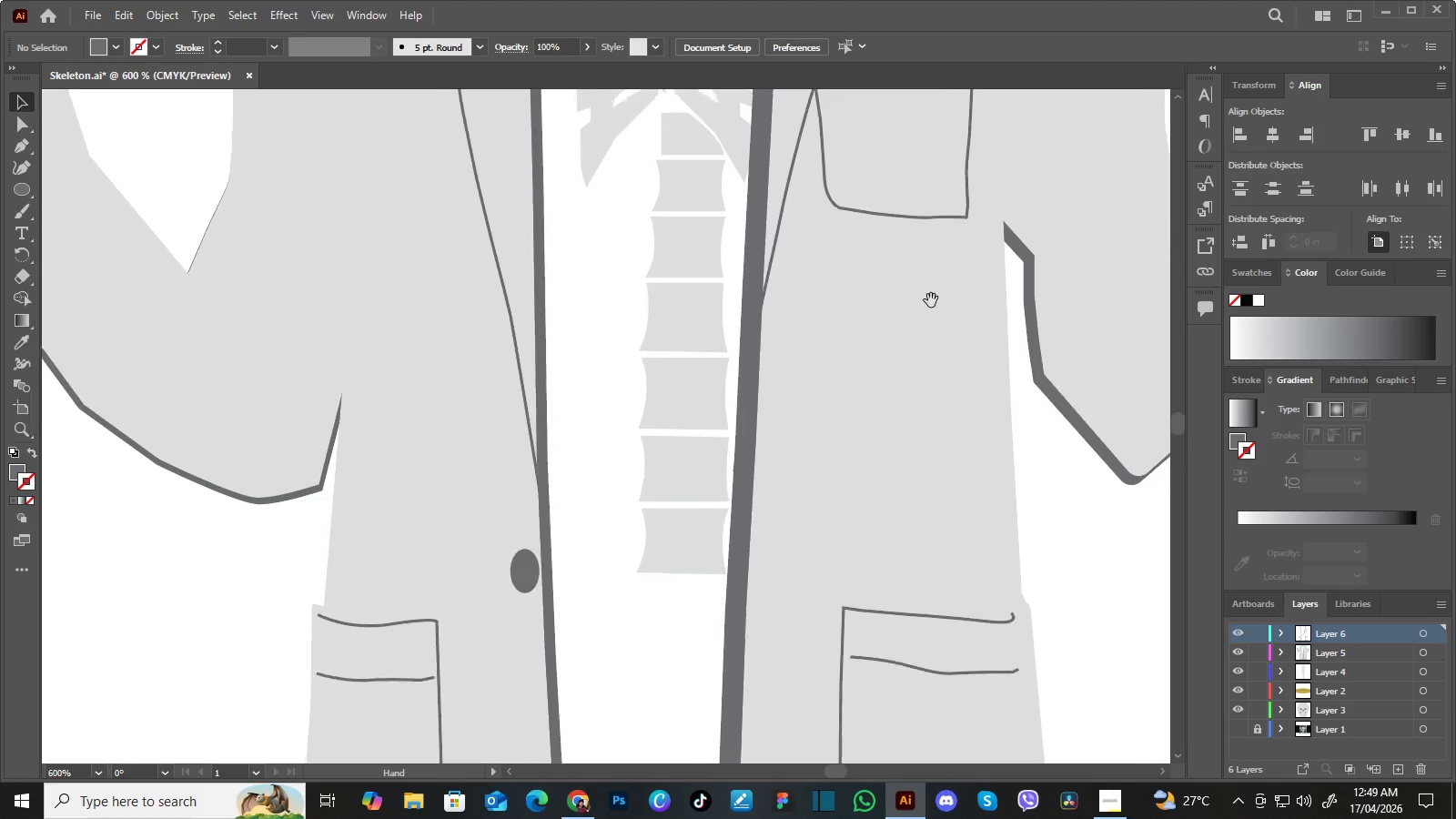 
left_click_drag(start_coordinate=[944, 366], to_coordinate=[945, 322])
 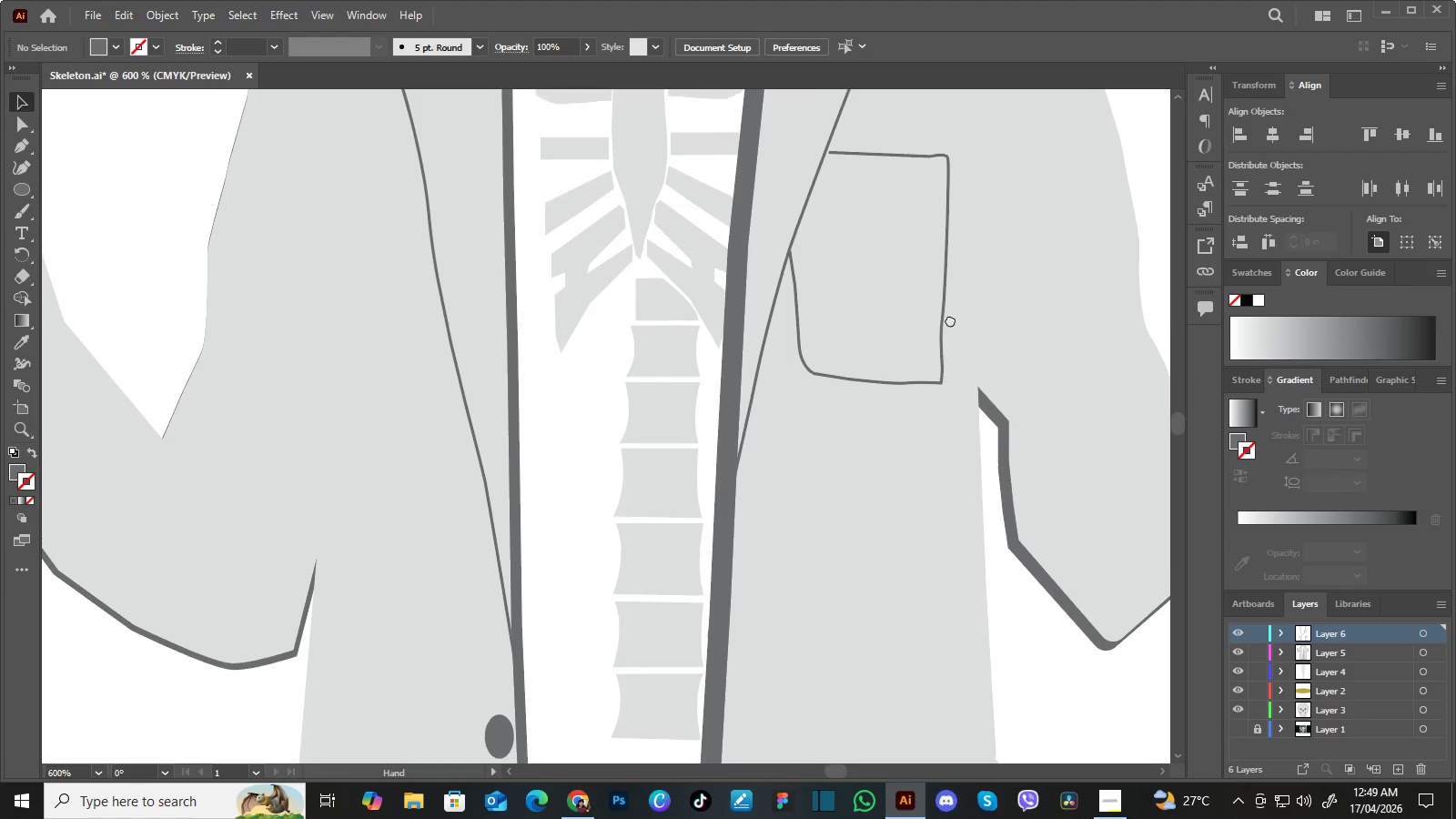 
left_click_drag(start_coordinate=[950, 309], to_coordinate=[950, 319])
 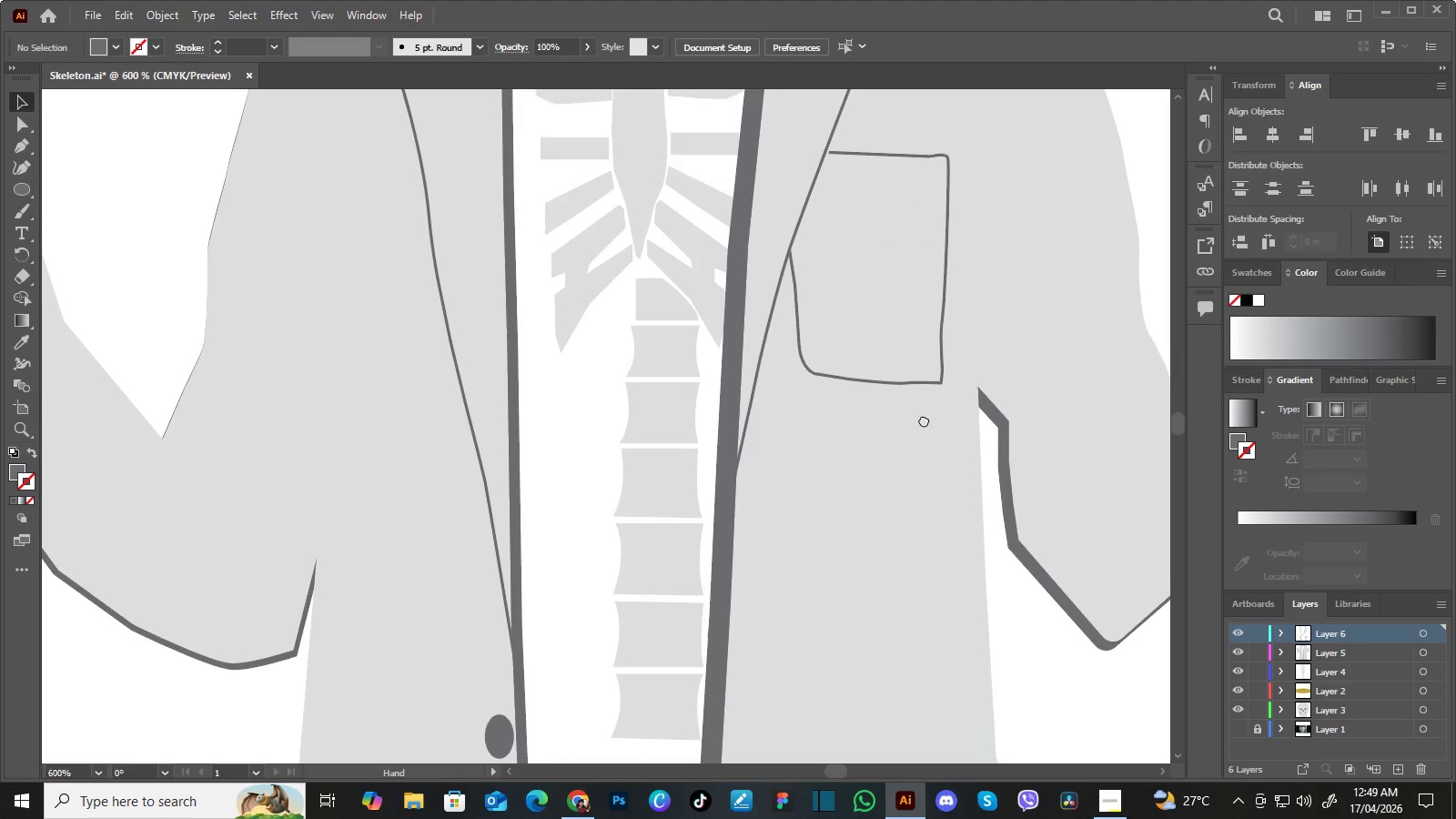 
left_click_drag(start_coordinate=[924, 421], to_coordinate=[939, 341])
 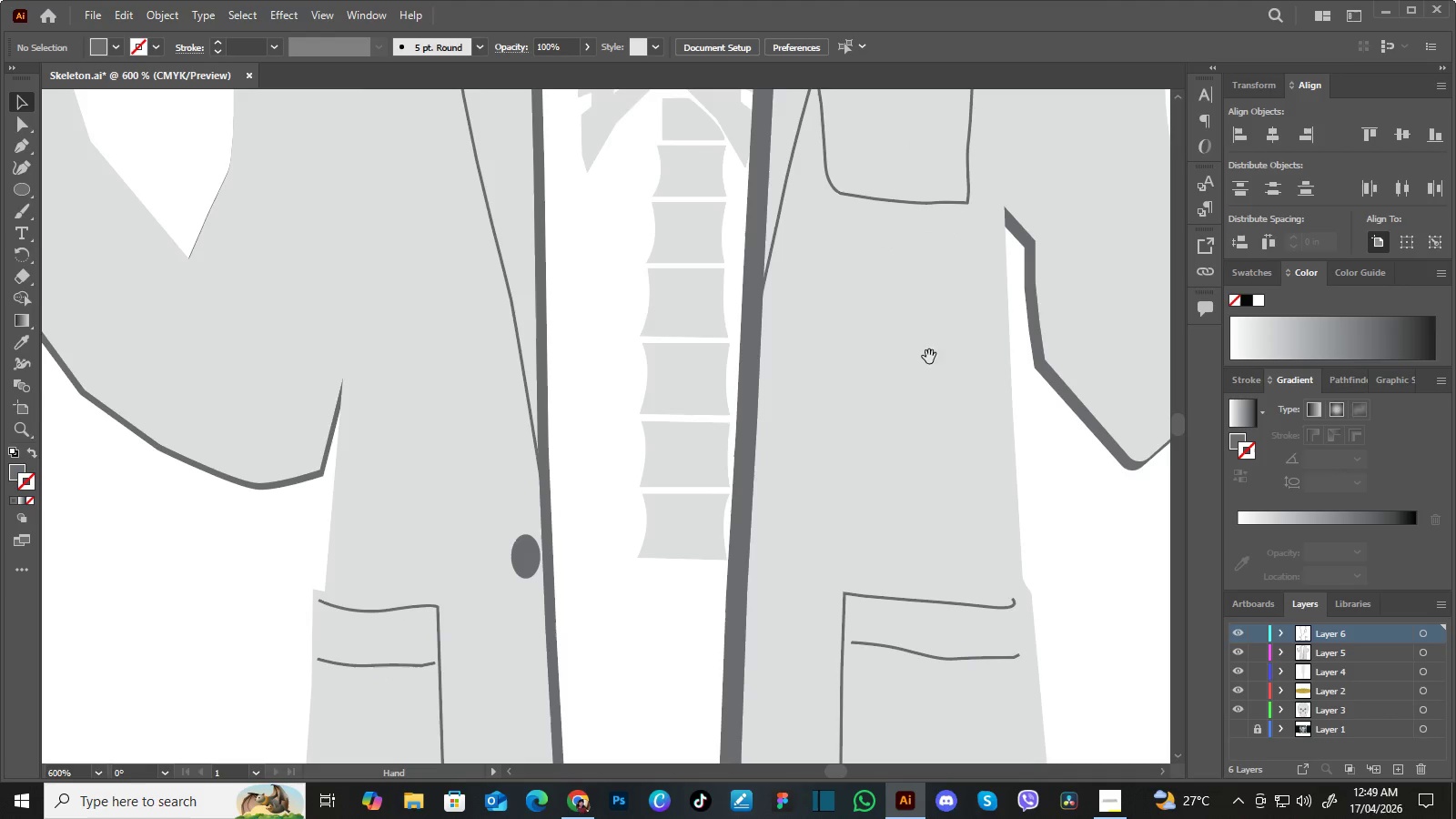 
hold_key(key=Space, duration=1.19)
 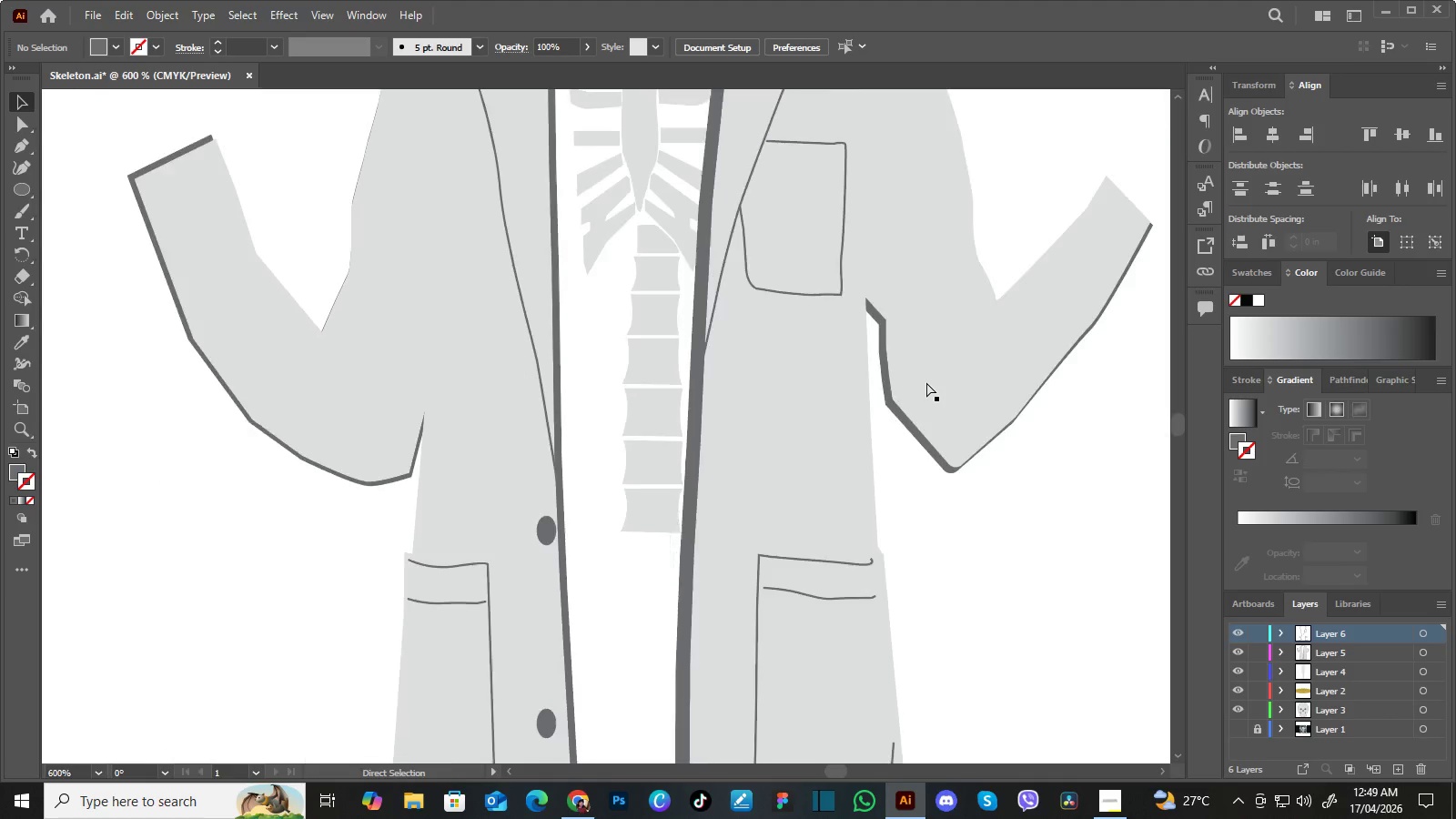 
left_click_drag(start_coordinate=[909, 414], to_coordinate=[923, 308])
 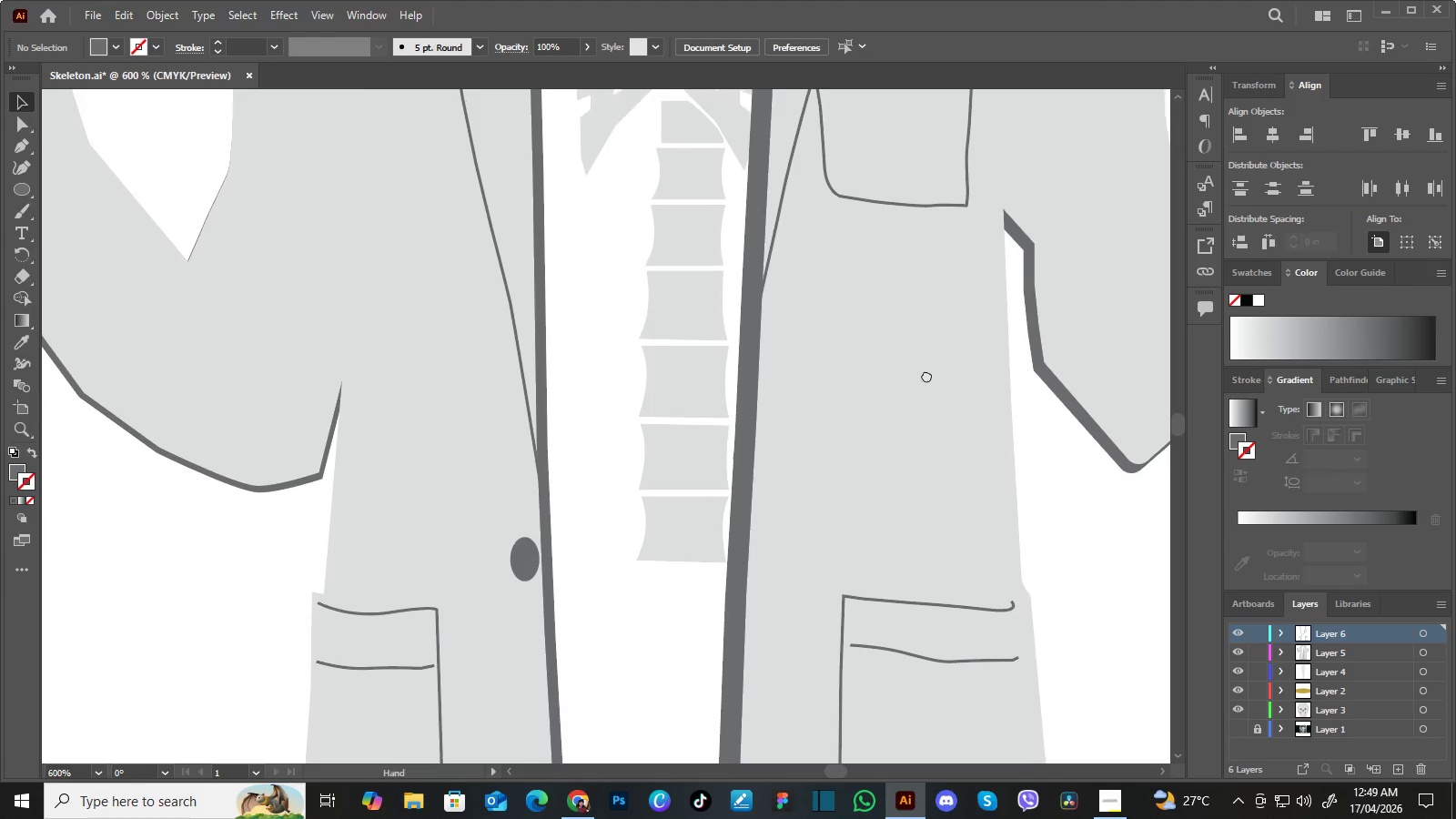 
left_click_drag(start_coordinate=[929, 357], to_coordinate=[926, 382])
 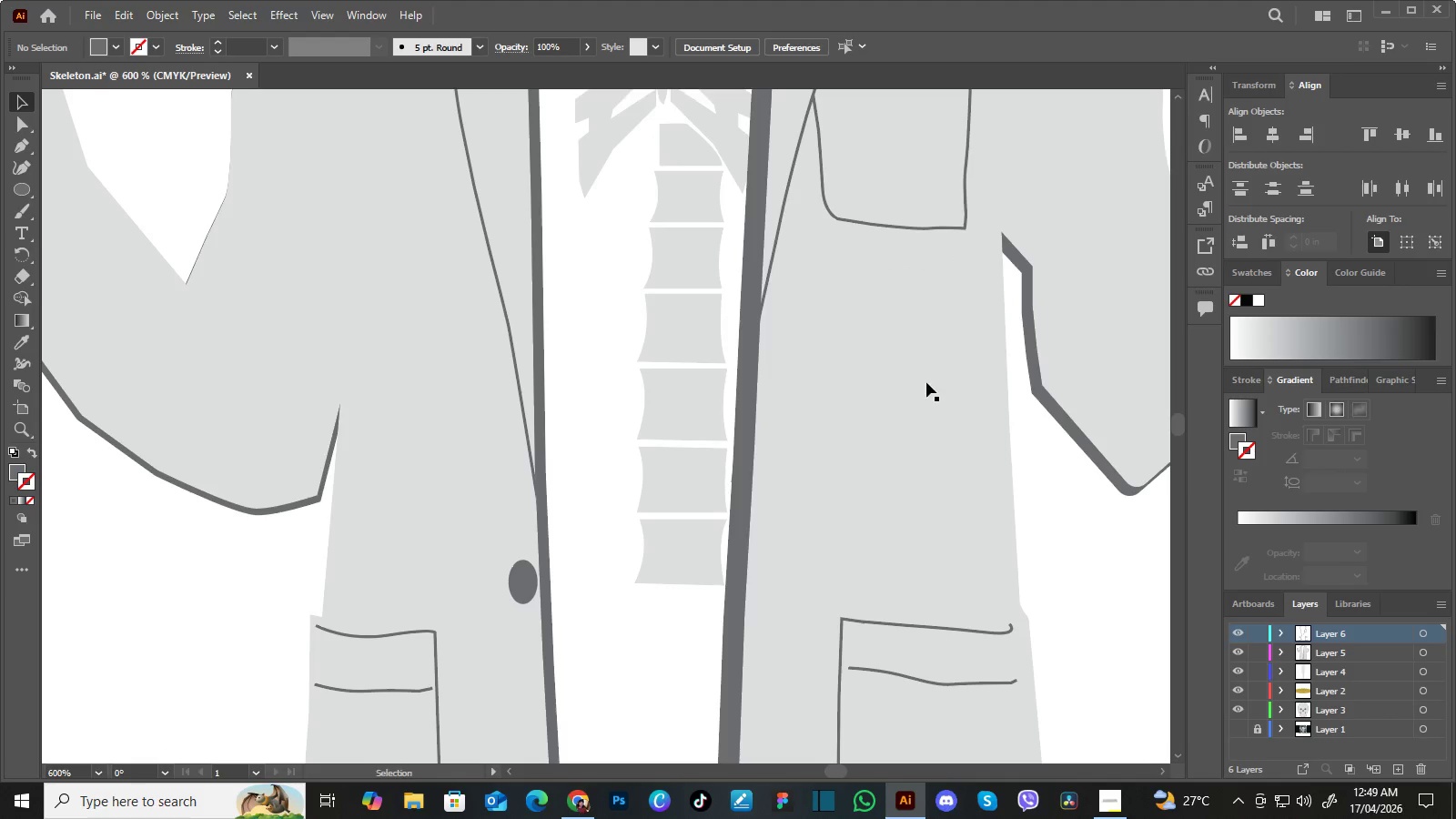 
hold_key(key=Space, duration=3.67)
 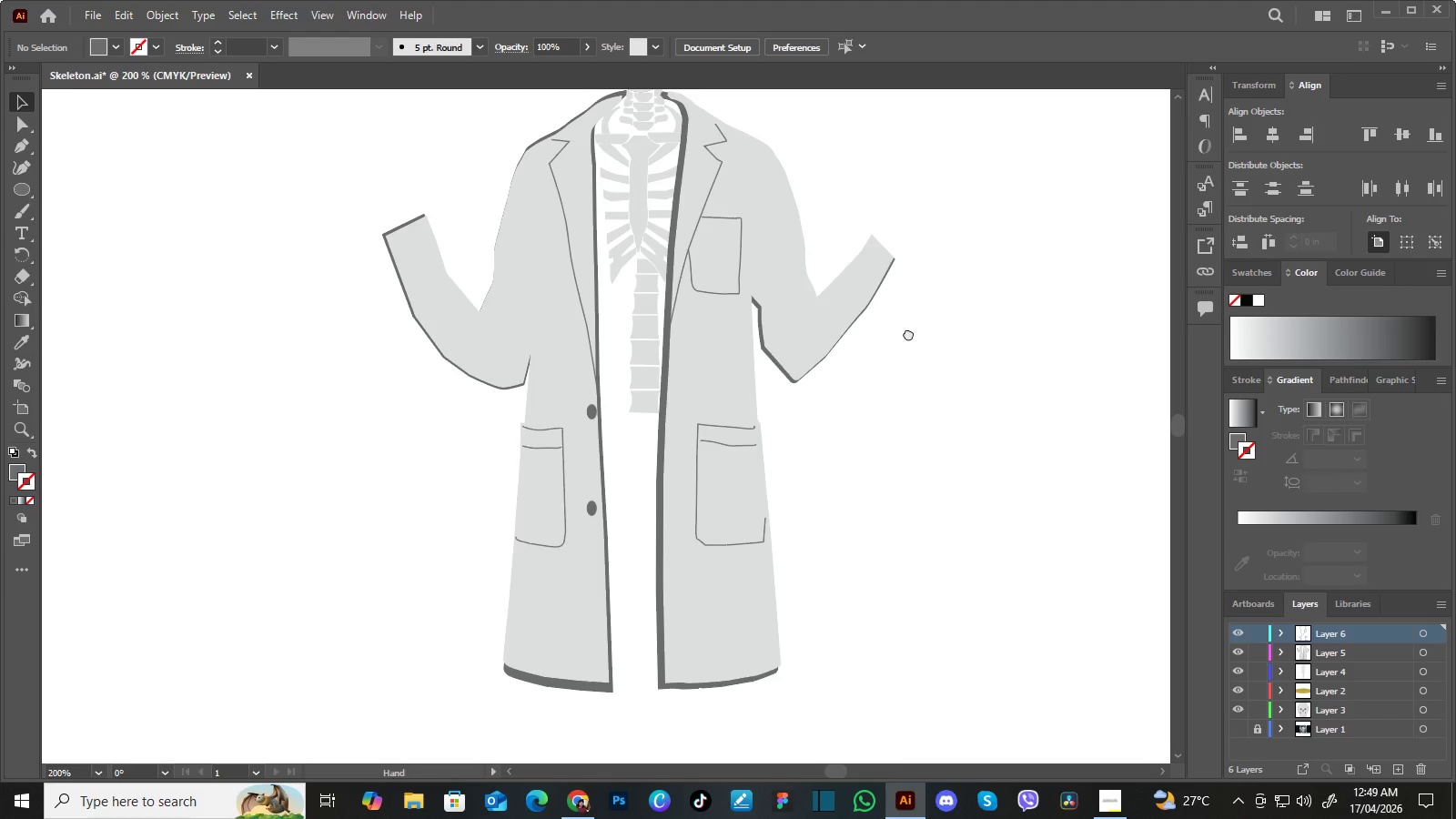 
key(Control+Minus)
 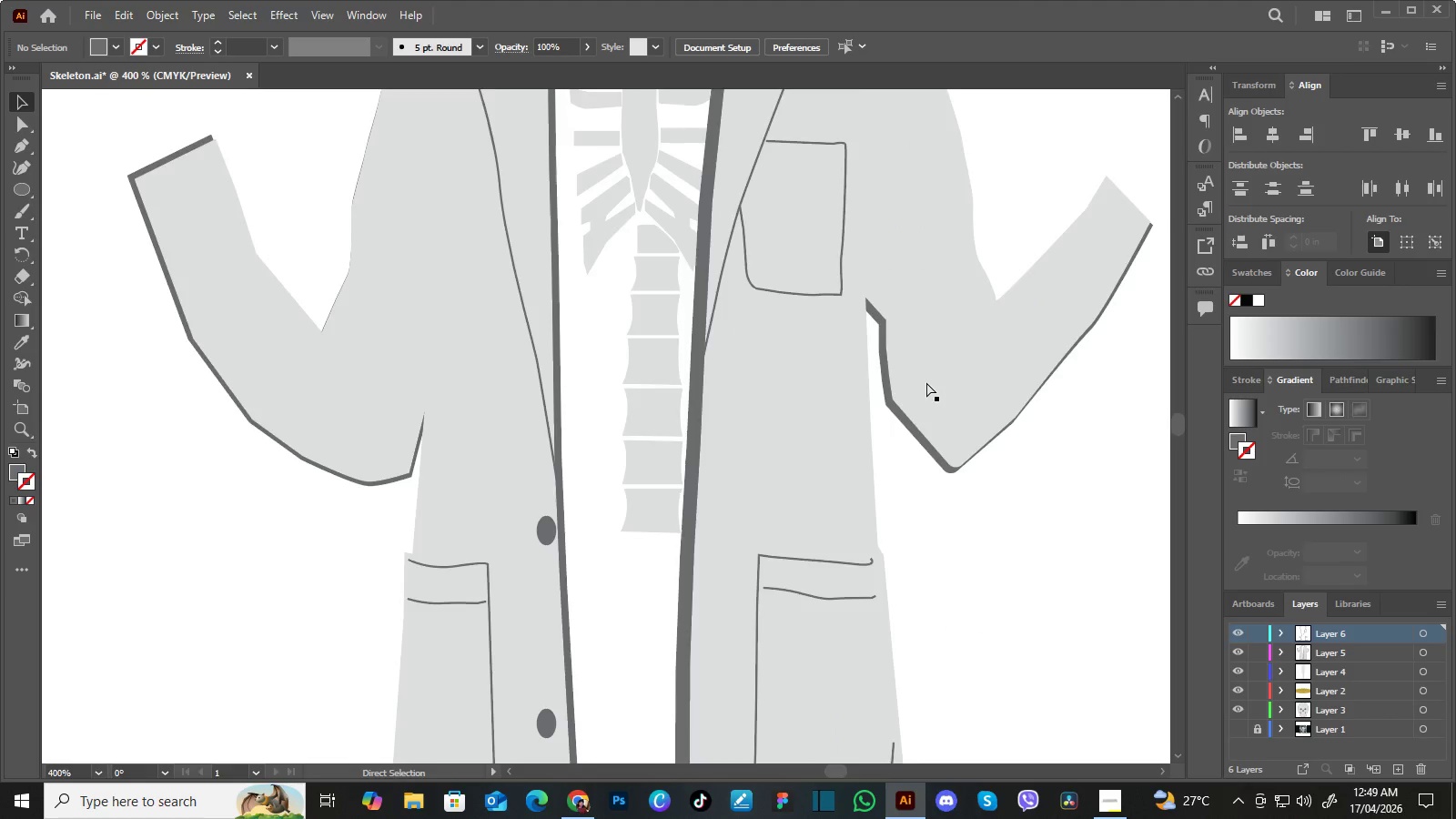 
key(Control+Minus)
 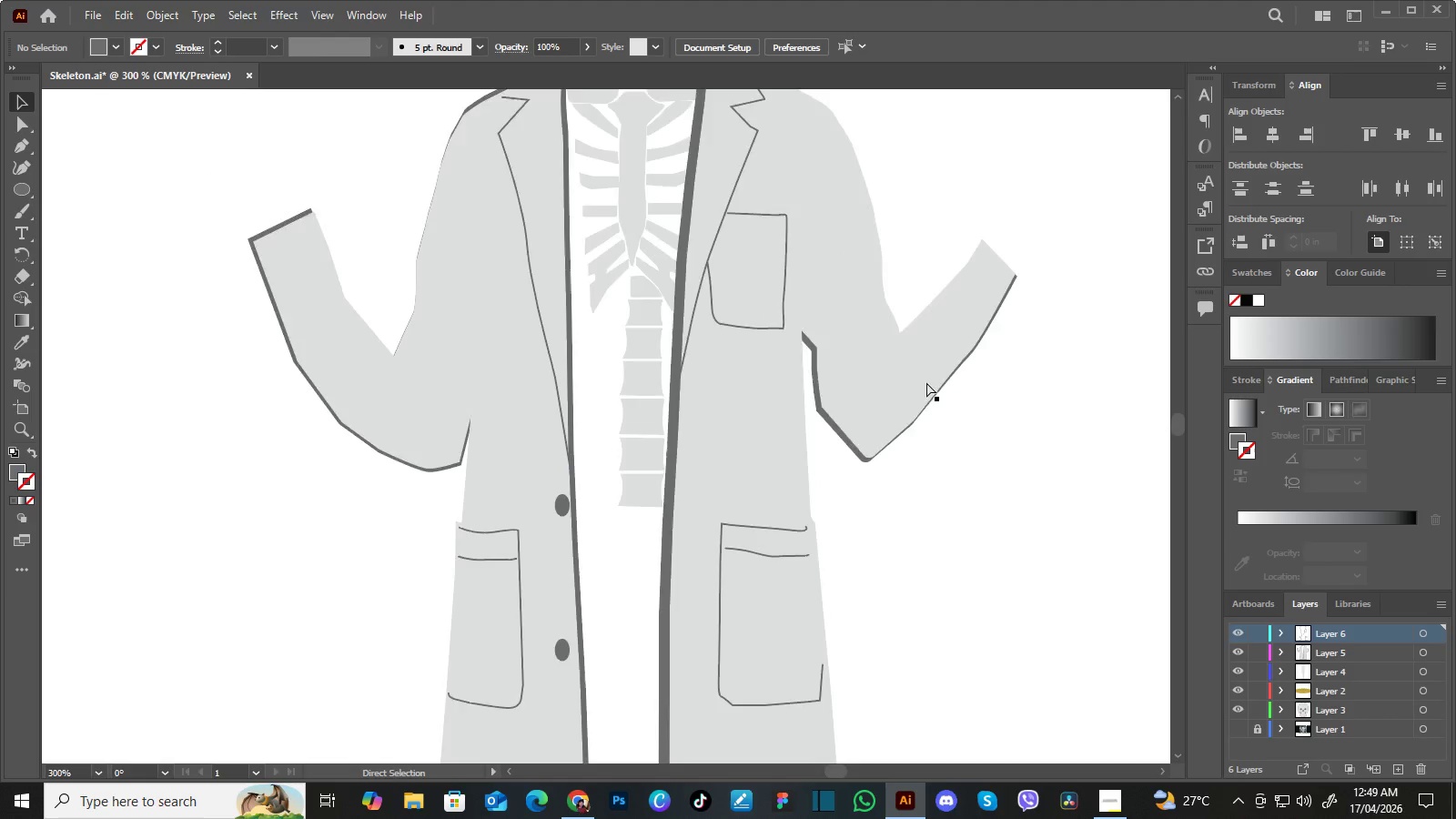 
key(Control+Minus)
 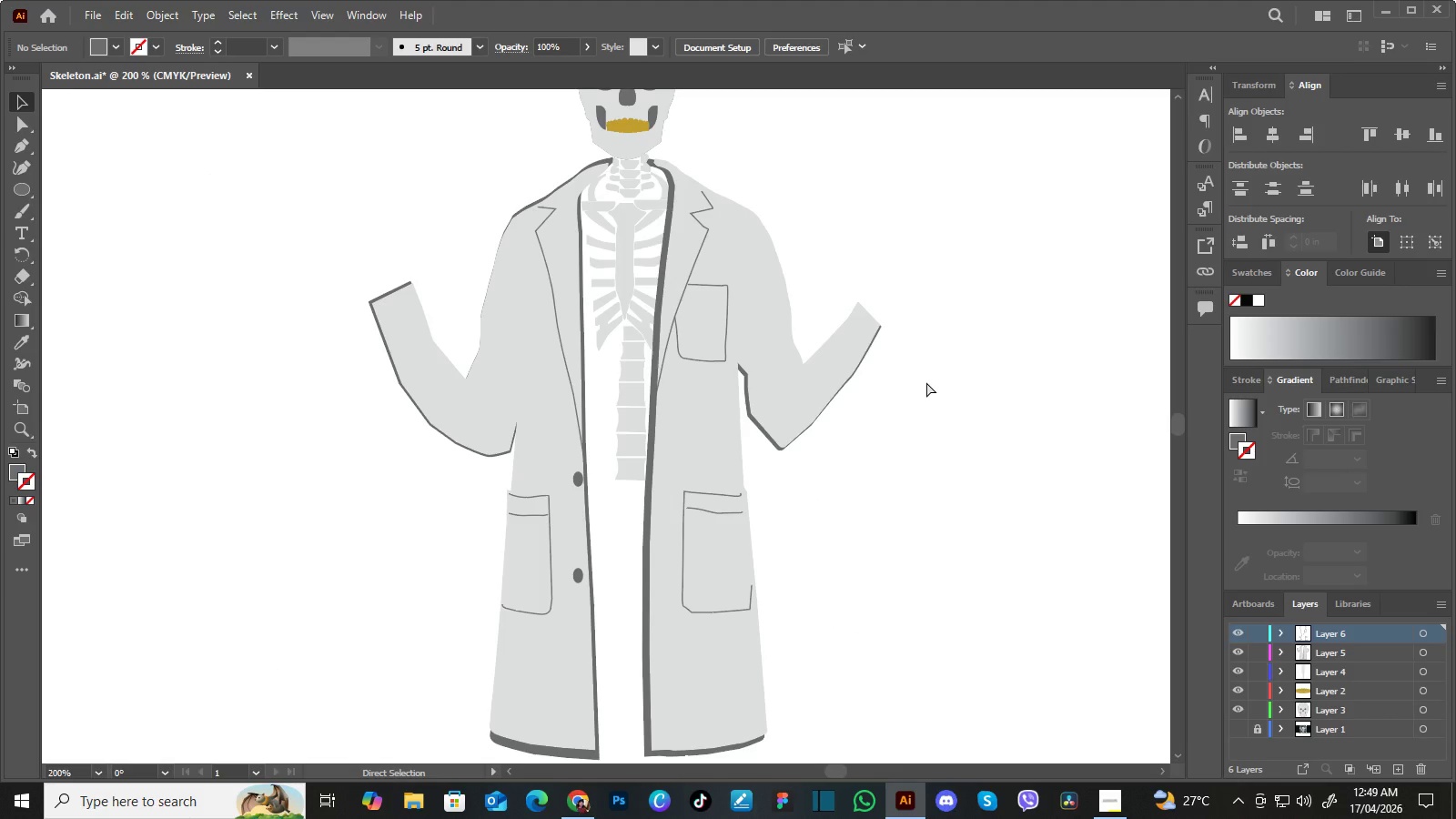 
key(Control+Equal)
 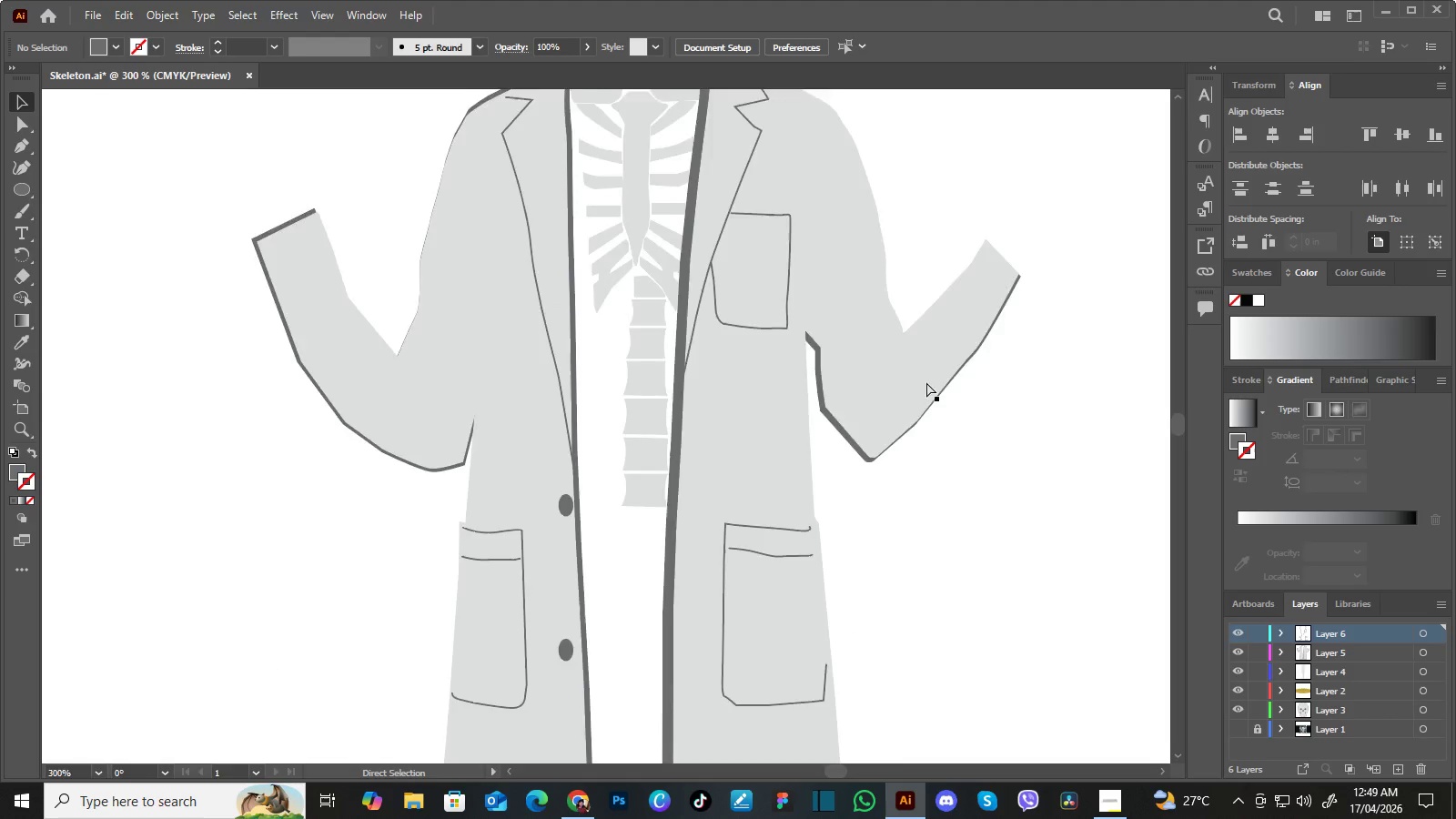 
key(Control+Minus)
 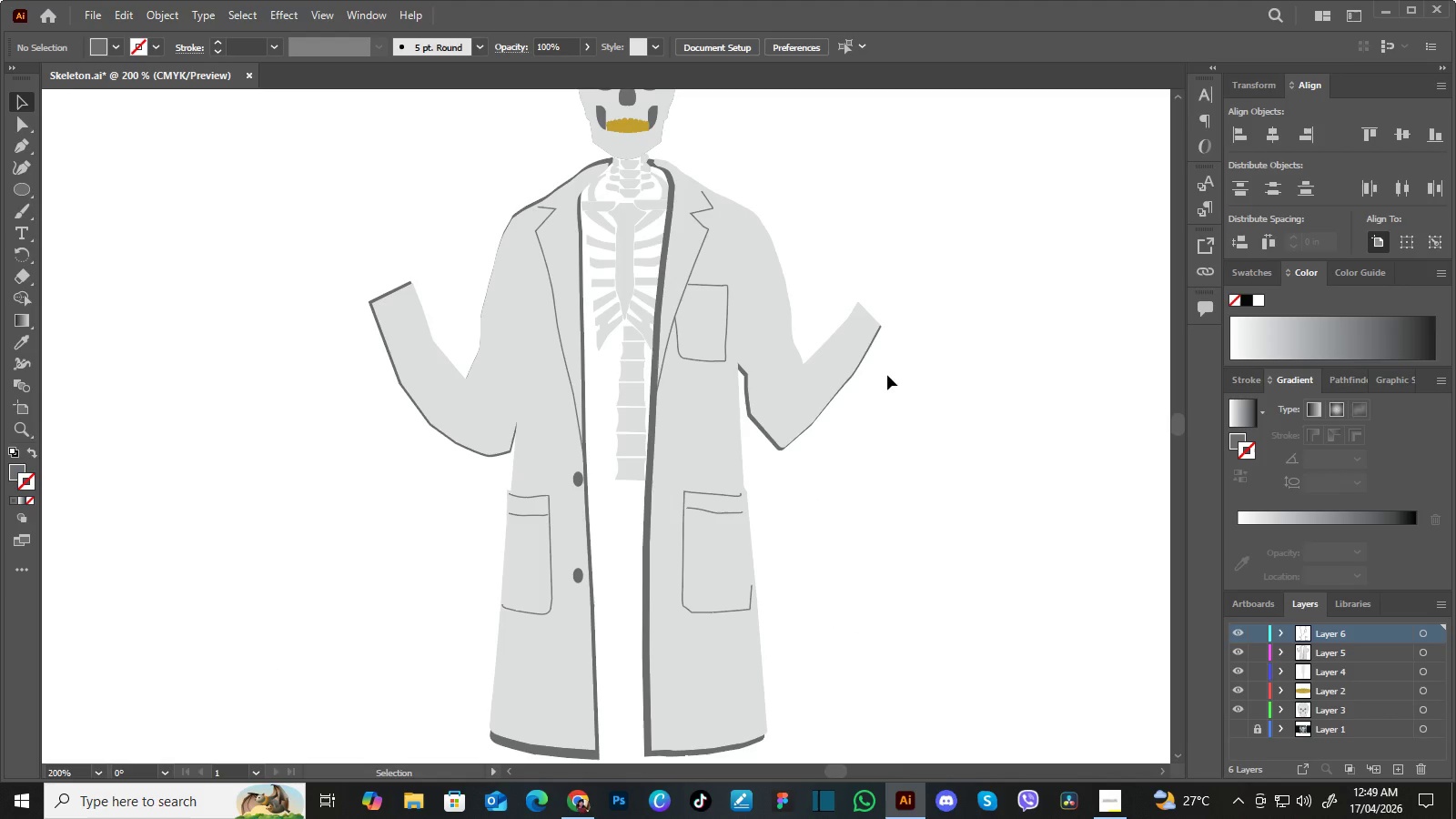 
hold_key(key=Space, duration=1.5)
 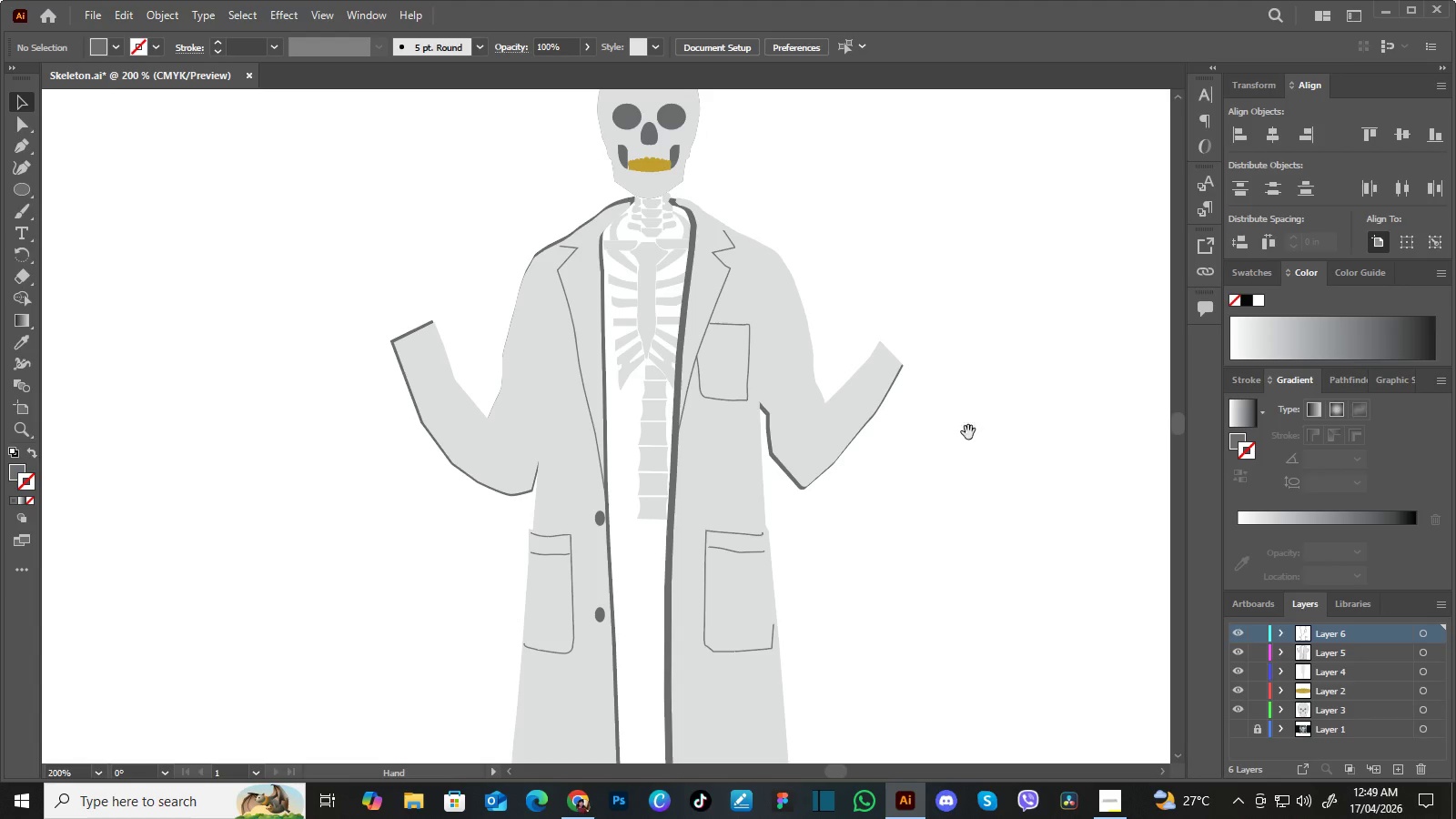 
left_click_drag(start_coordinate=[886, 380], to_coordinate=[900, 313])
 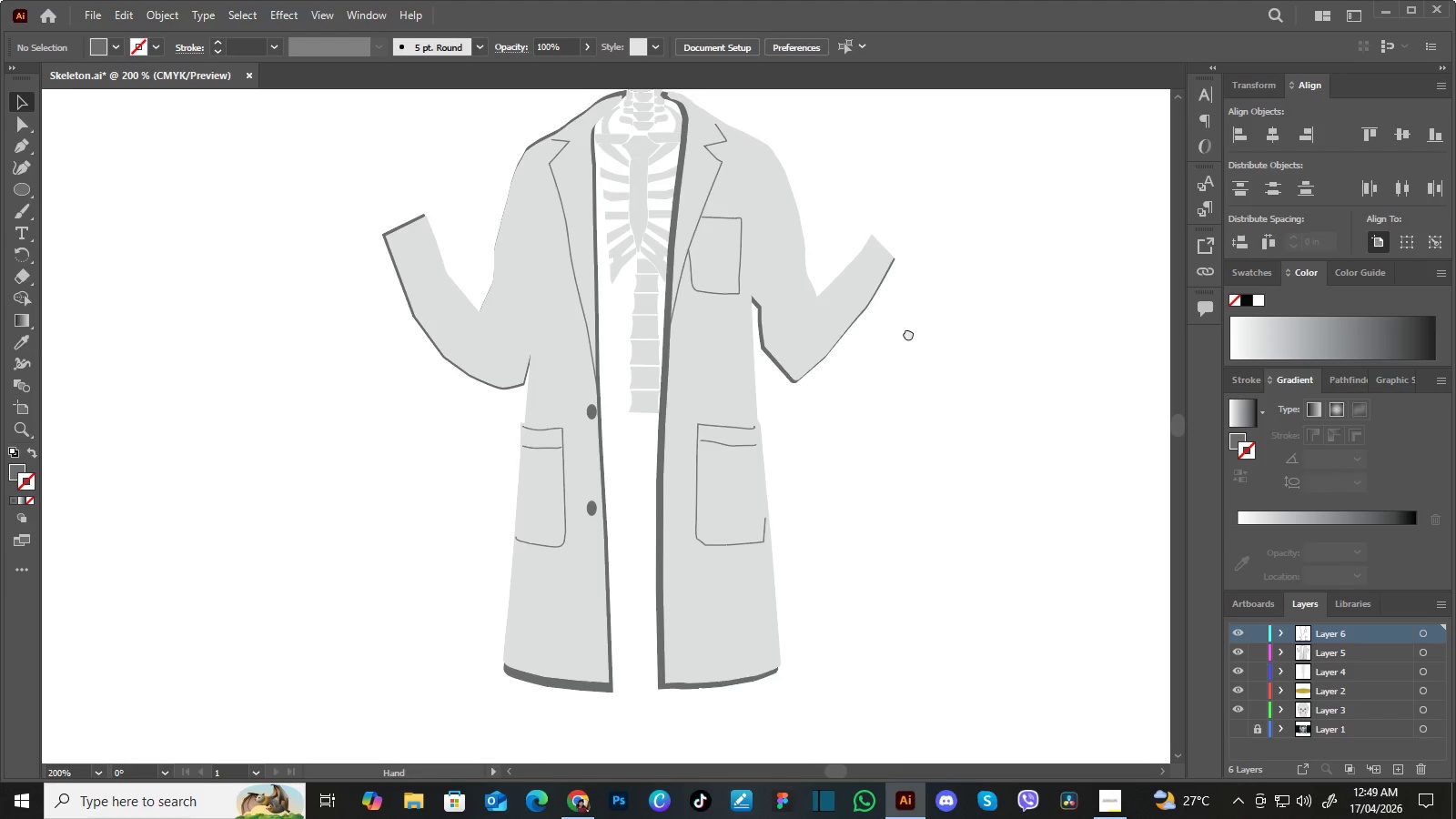 
left_click_drag(start_coordinate=[908, 323], to_coordinate=[912, 383])
 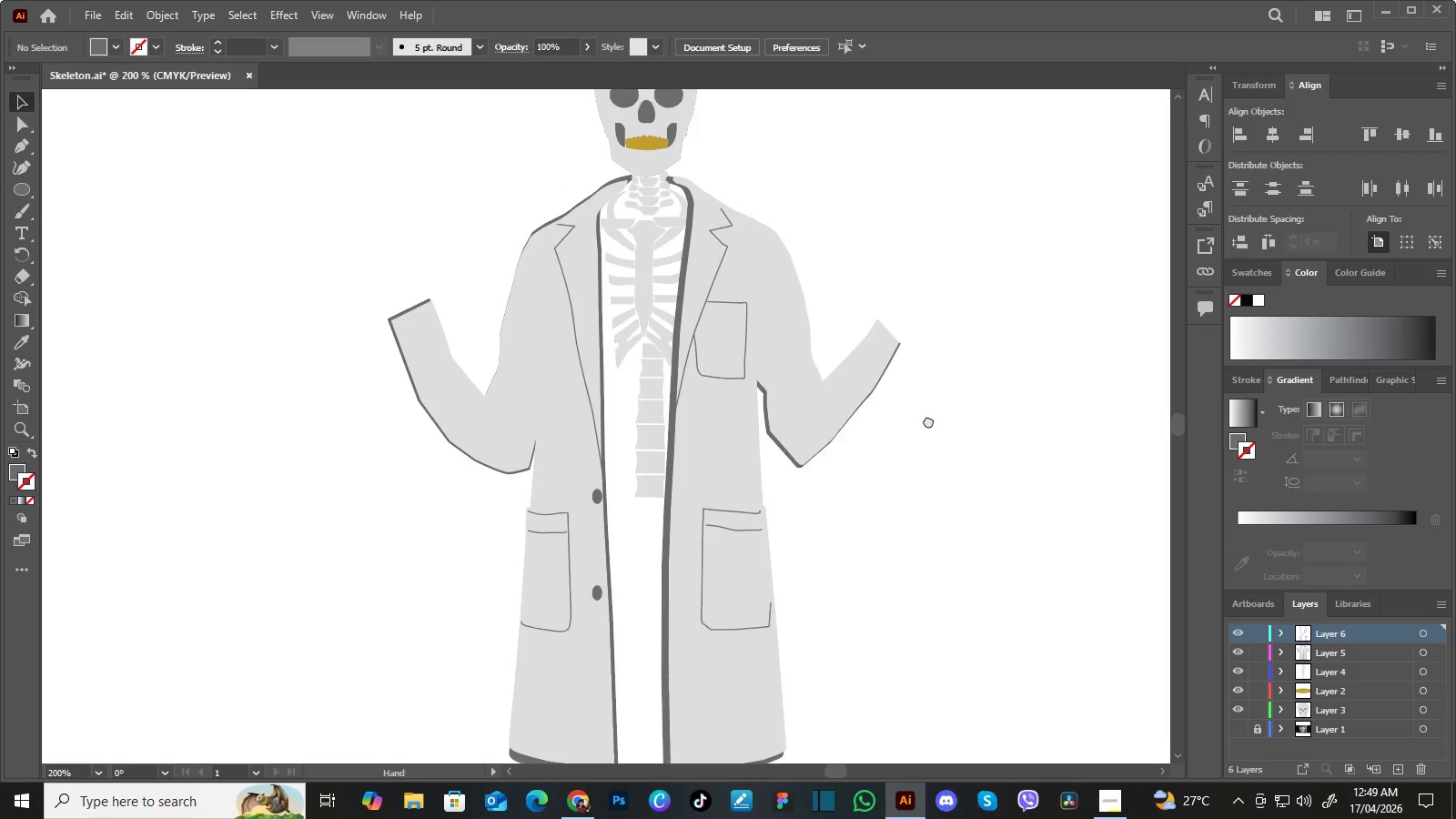 
left_click_drag(start_coordinate=[925, 382], to_coordinate=[928, 421])
 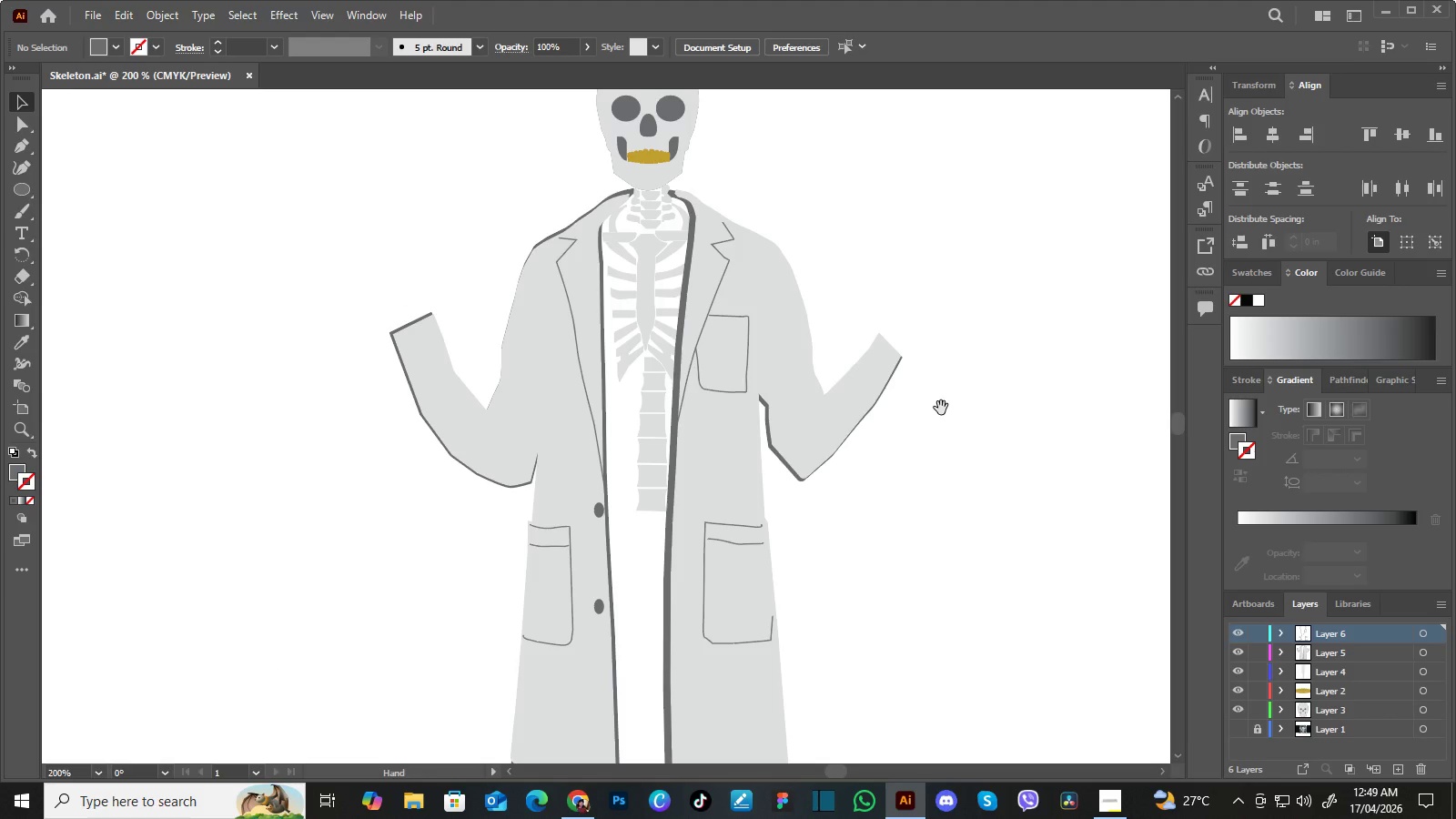 
hold_key(key=Space, duration=0.91)
 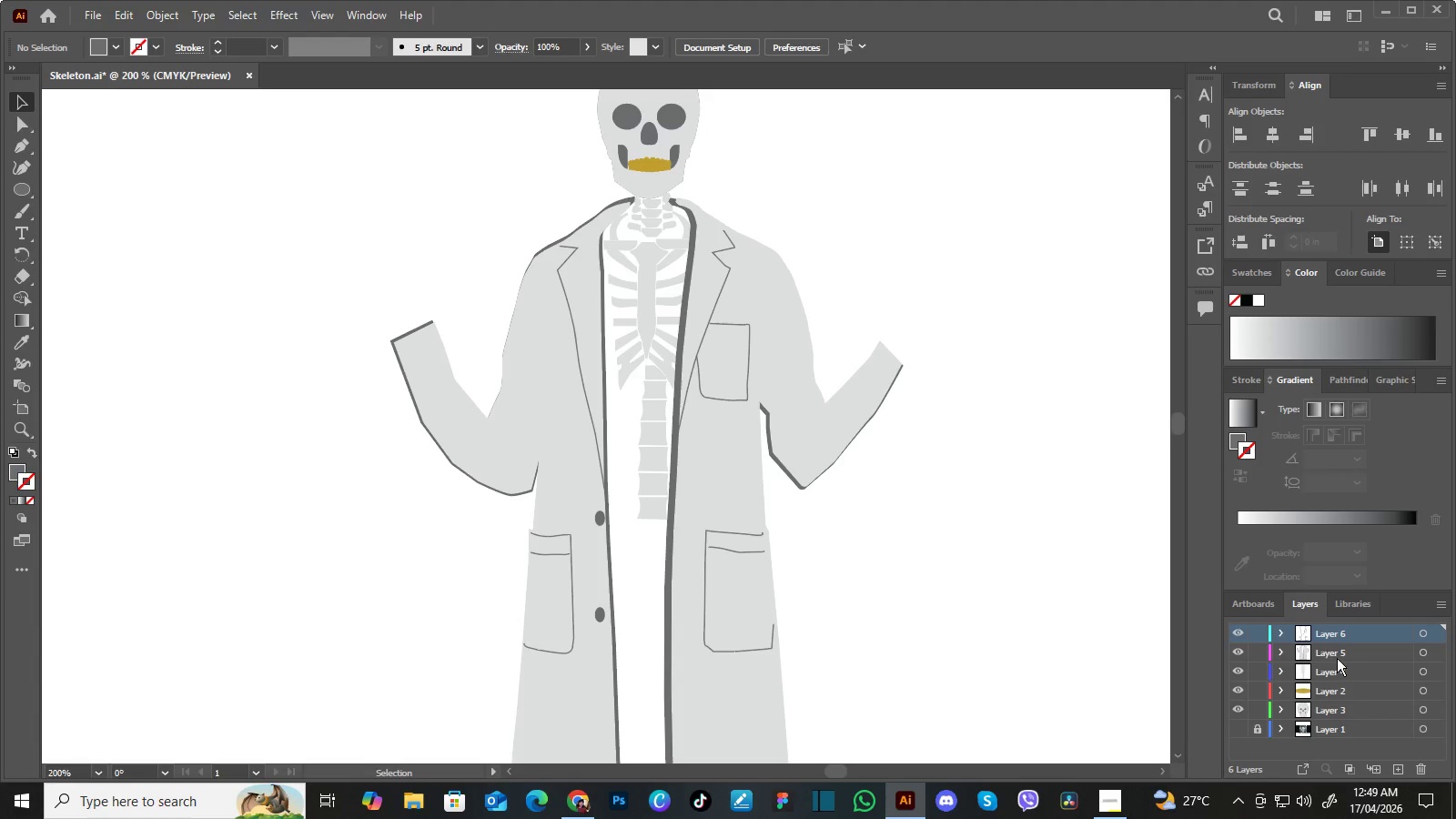 
left_click_drag(start_coordinate=[941, 407], to_coordinate=[942, 415])
 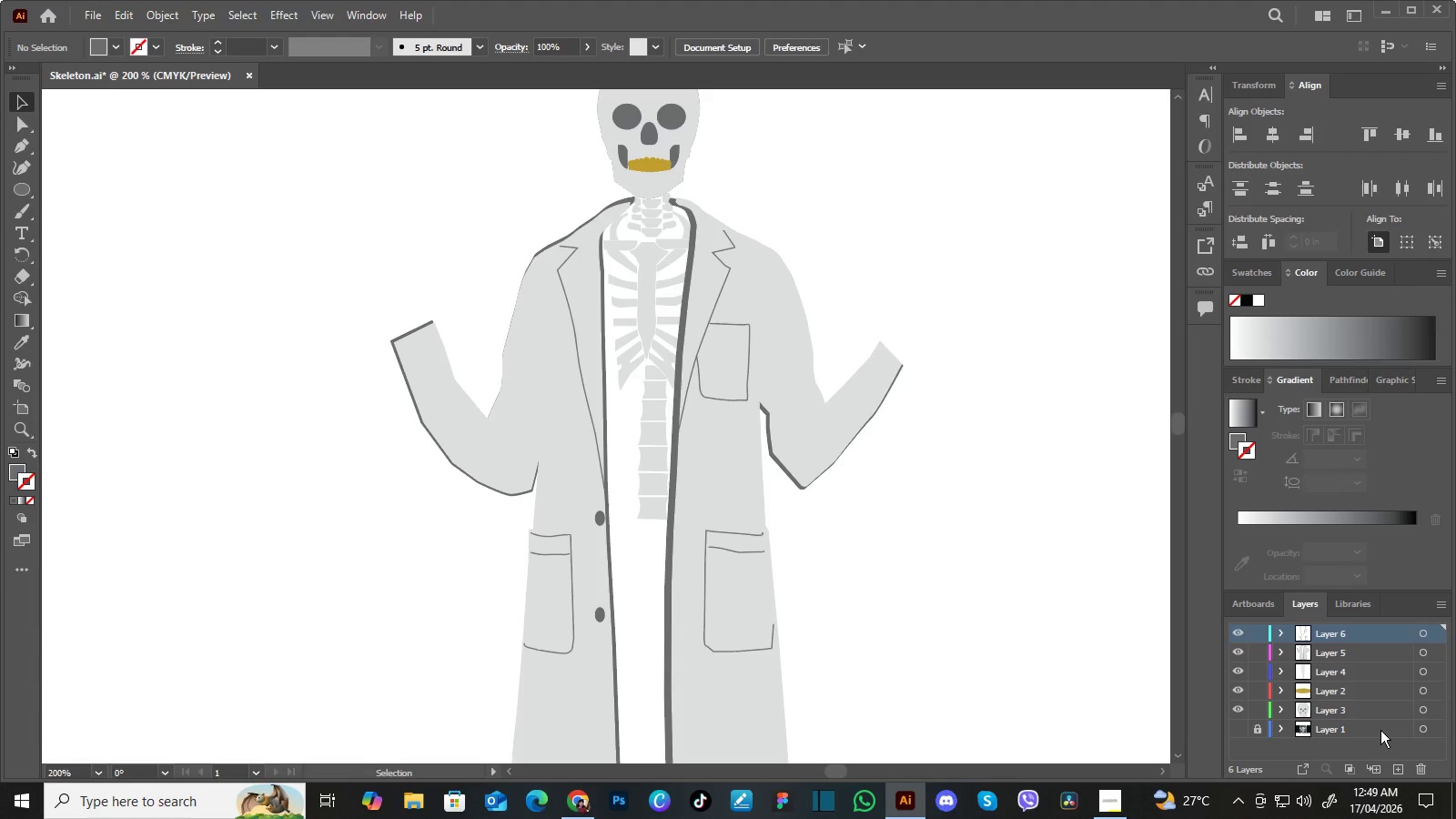 
left_click([1402, 766])
 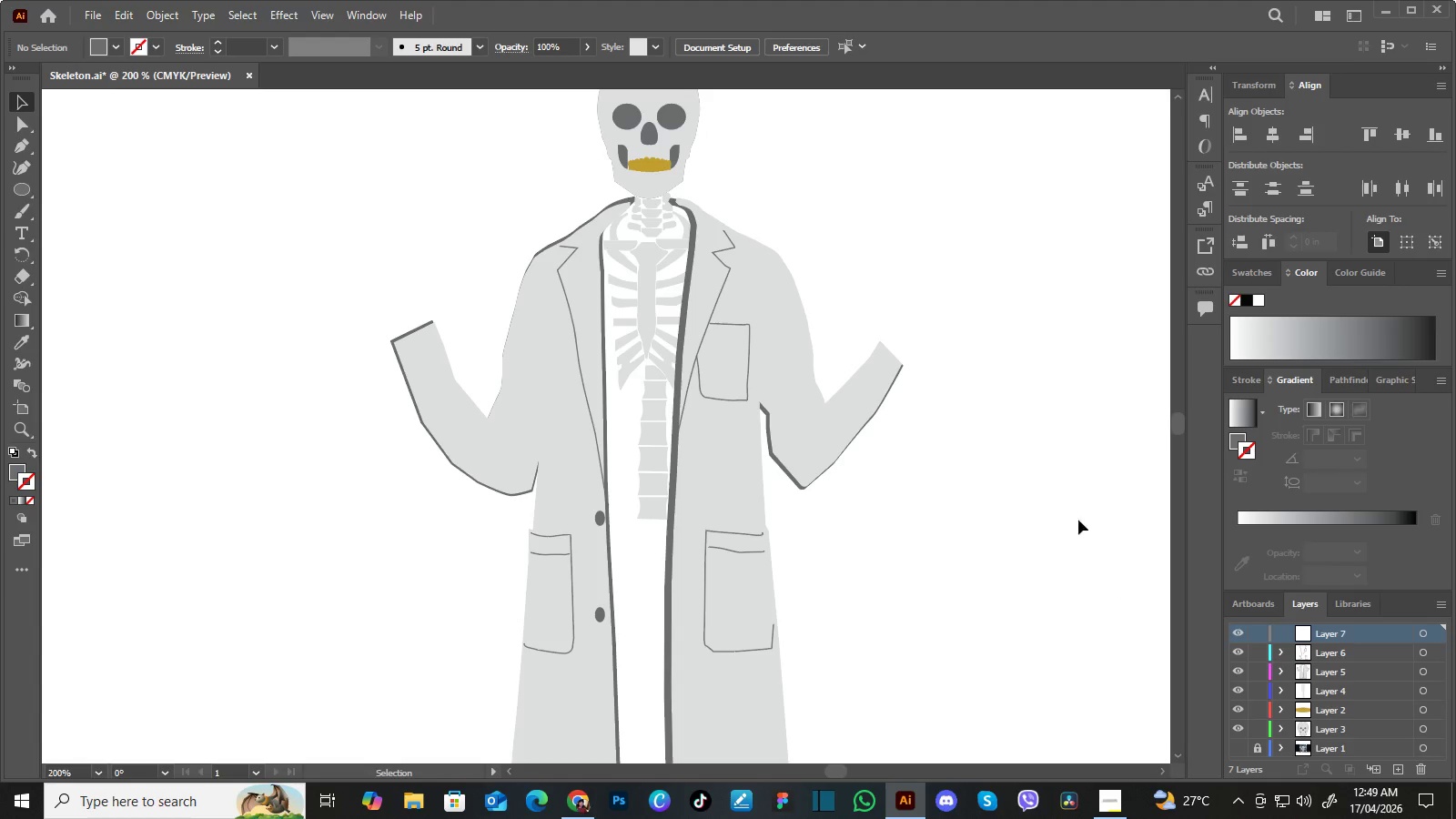 
hold_key(key=Space, duration=0.69)
 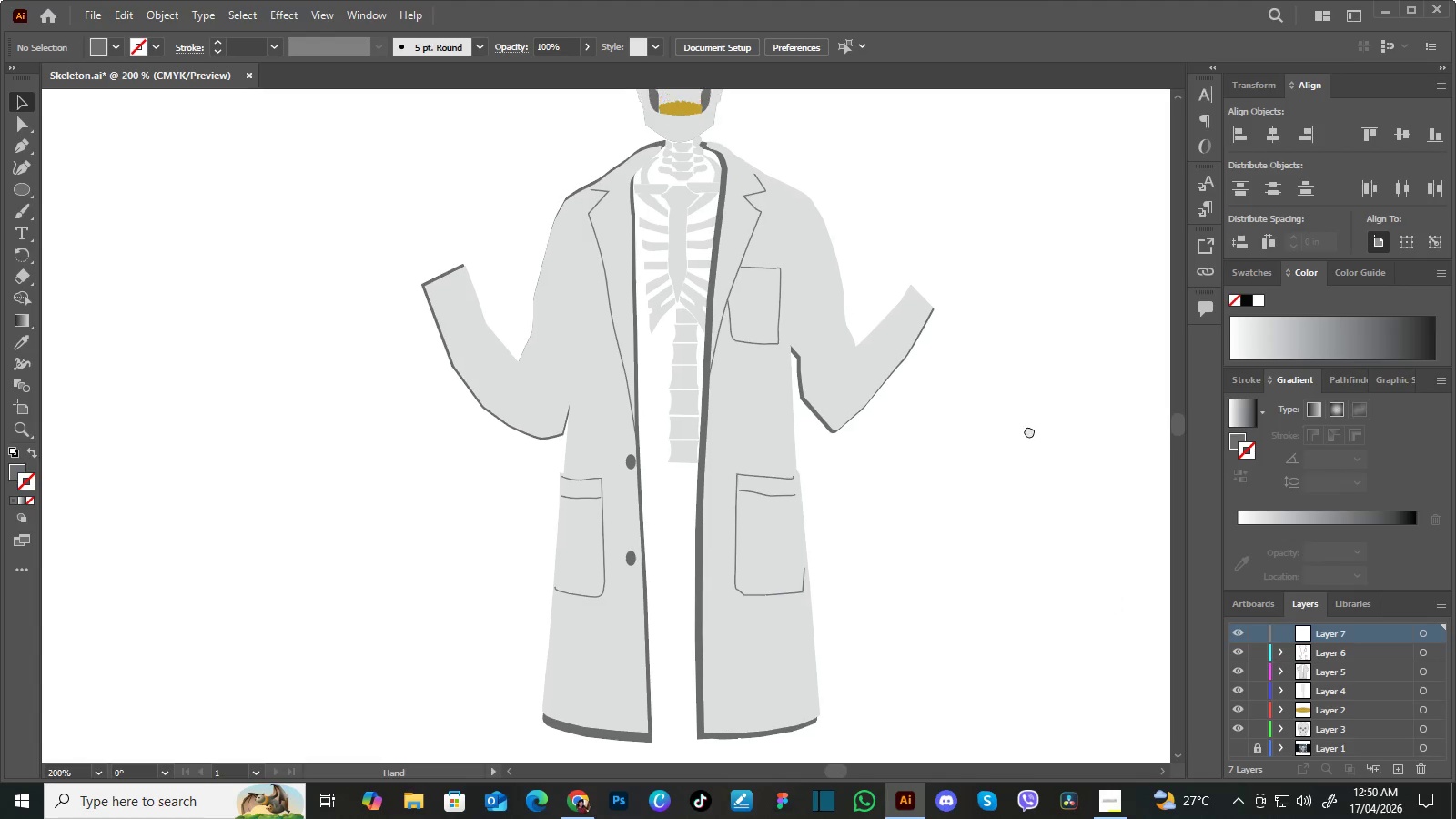 
left_click_drag(start_coordinate=[1004, 462], to_coordinate=[1037, 397])
 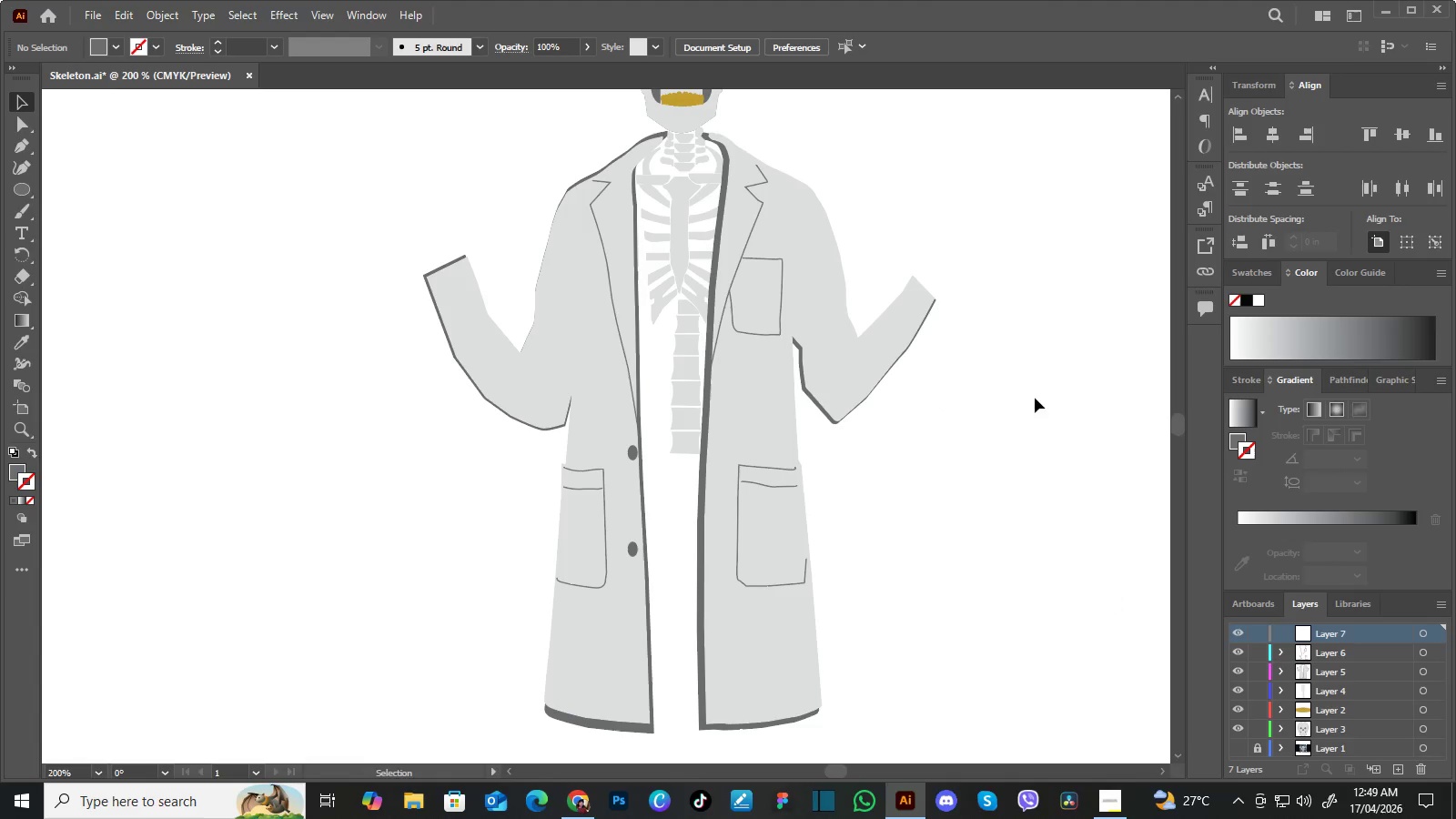 
hold_key(key=Space, duration=0.56)
 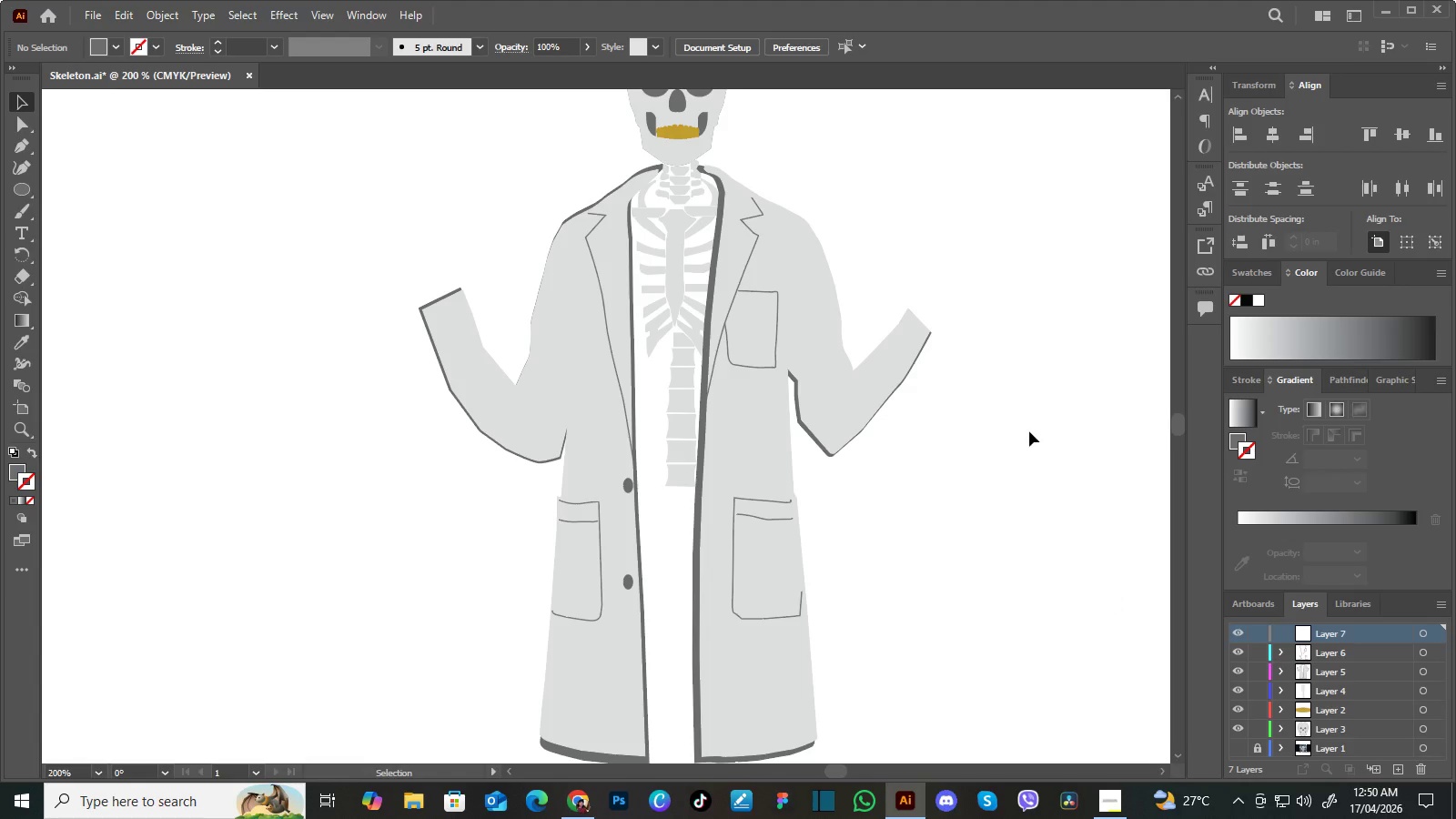 
left_click_drag(start_coordinate=[1034, 399], to_coordinate=[1029, 431])
 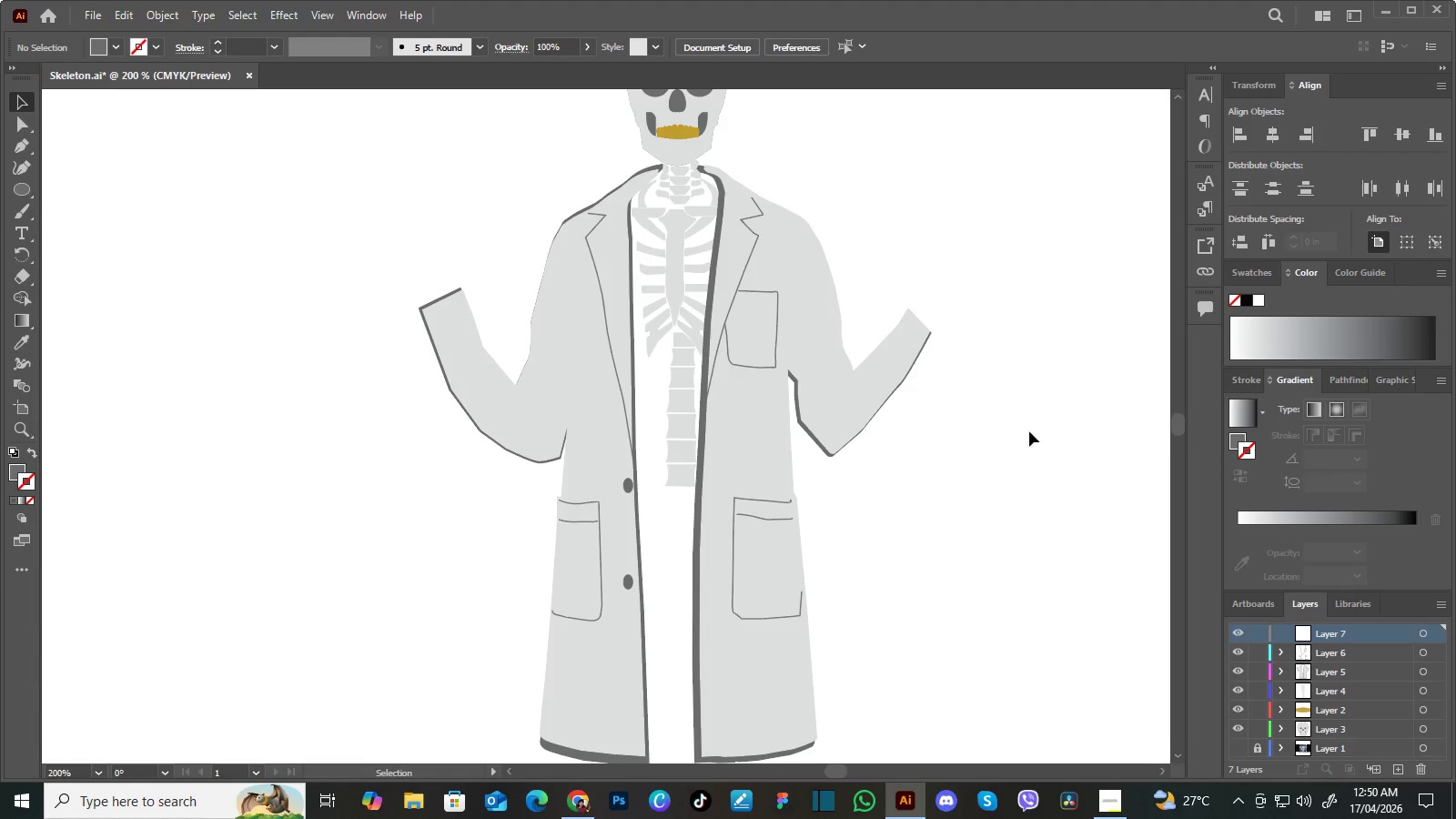 
key(P)
 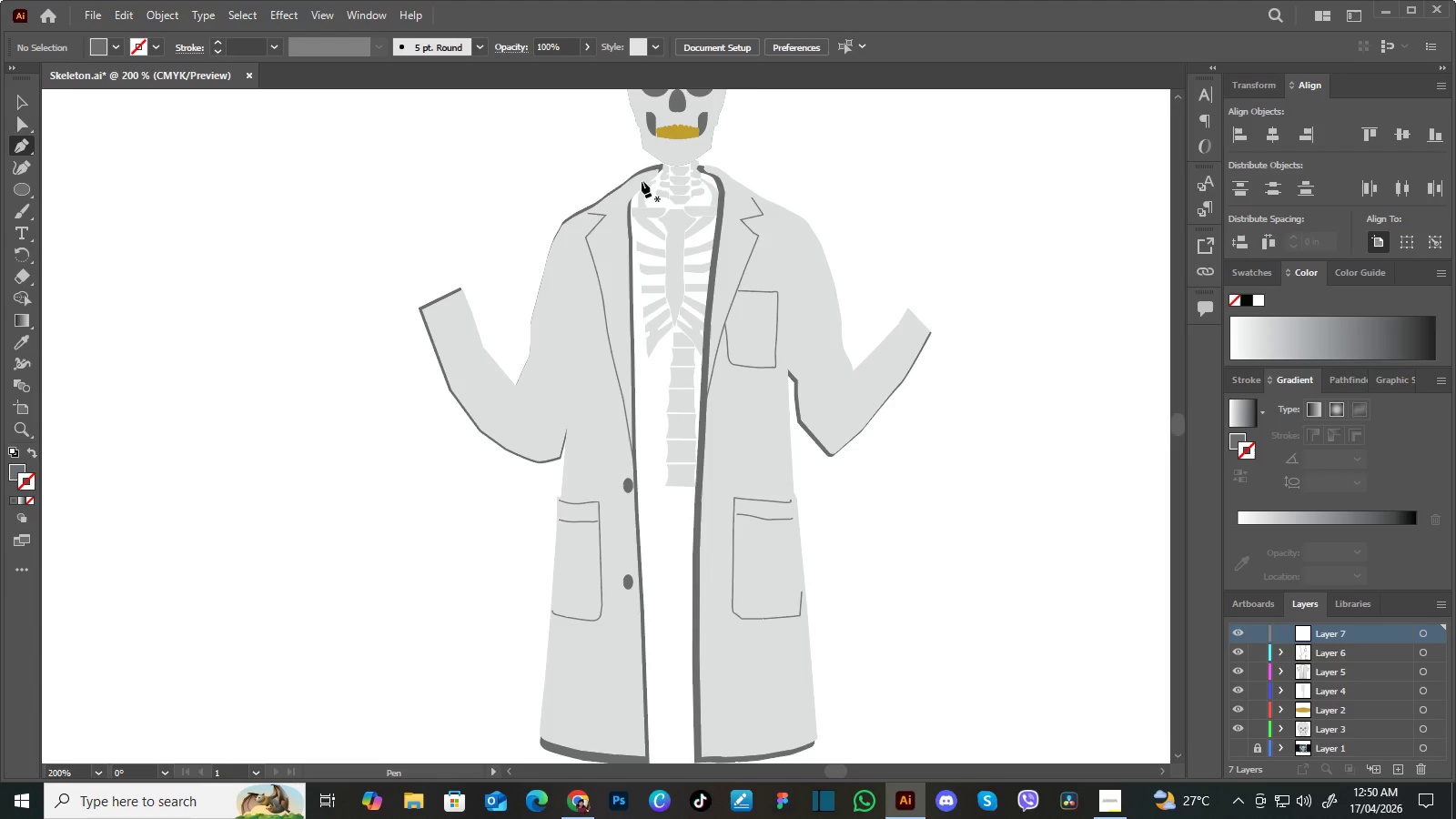 
left_click([642, 177])
 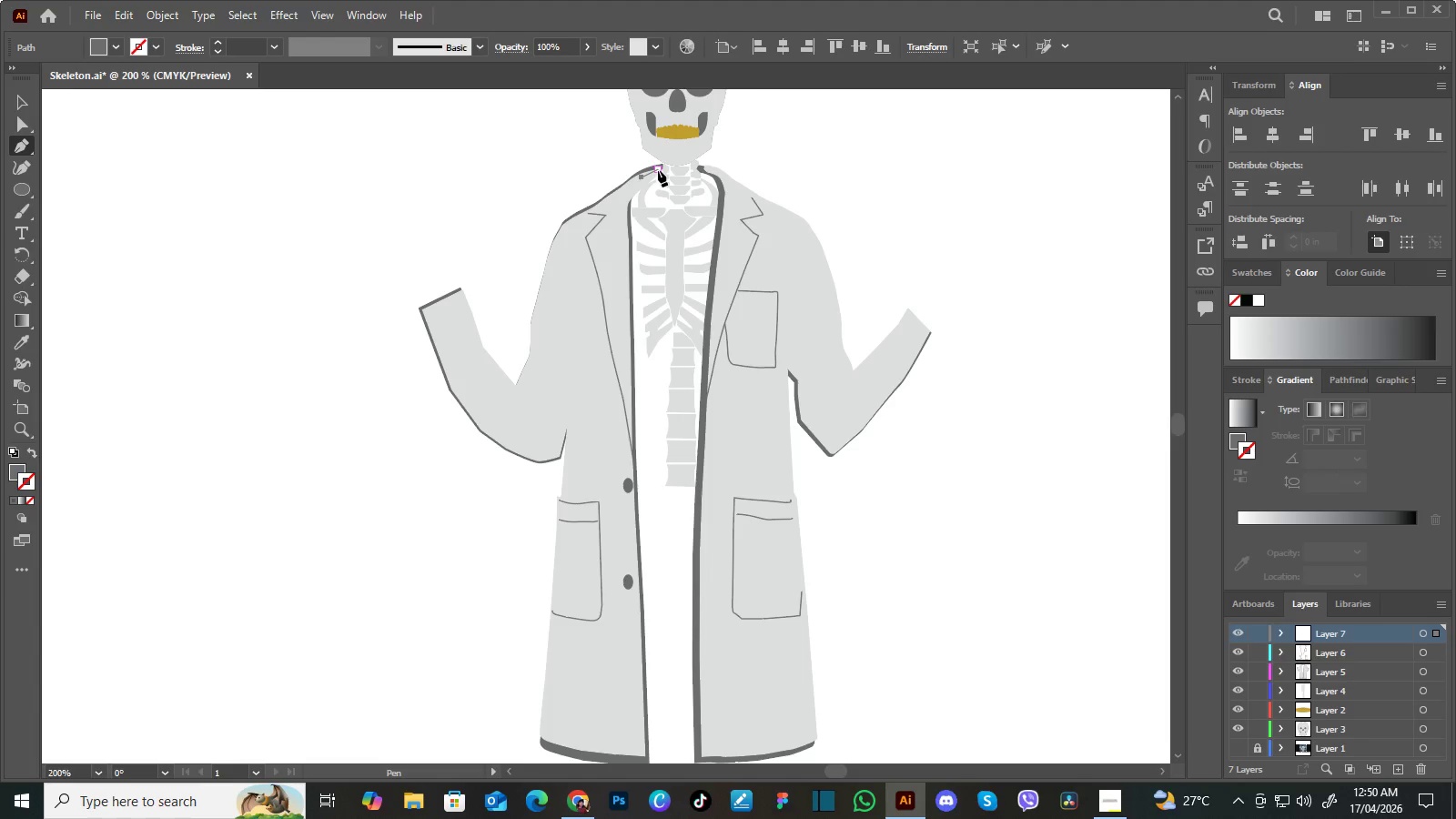 
left_click([658, 170])
 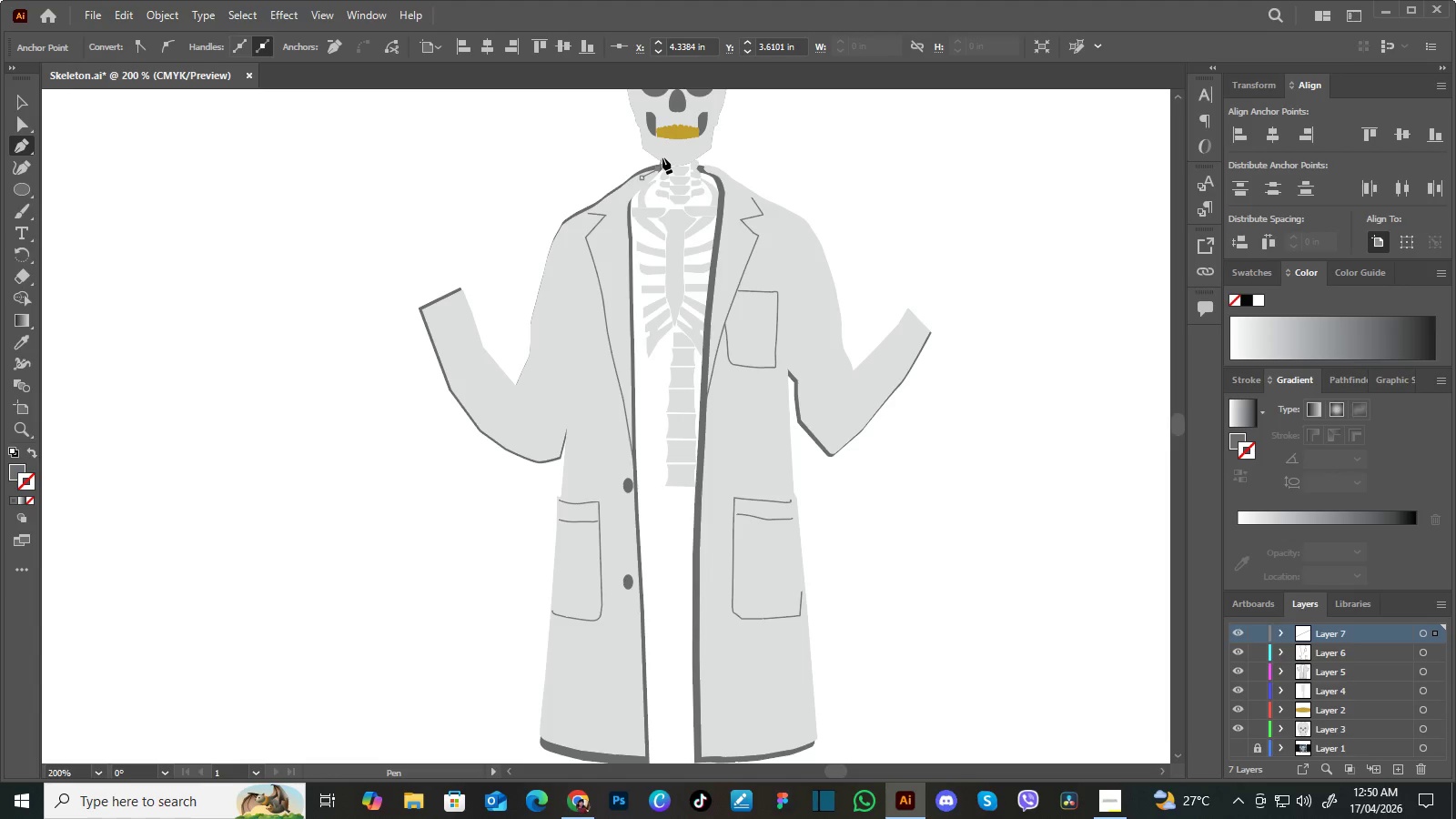 
left_click([662, 157])
 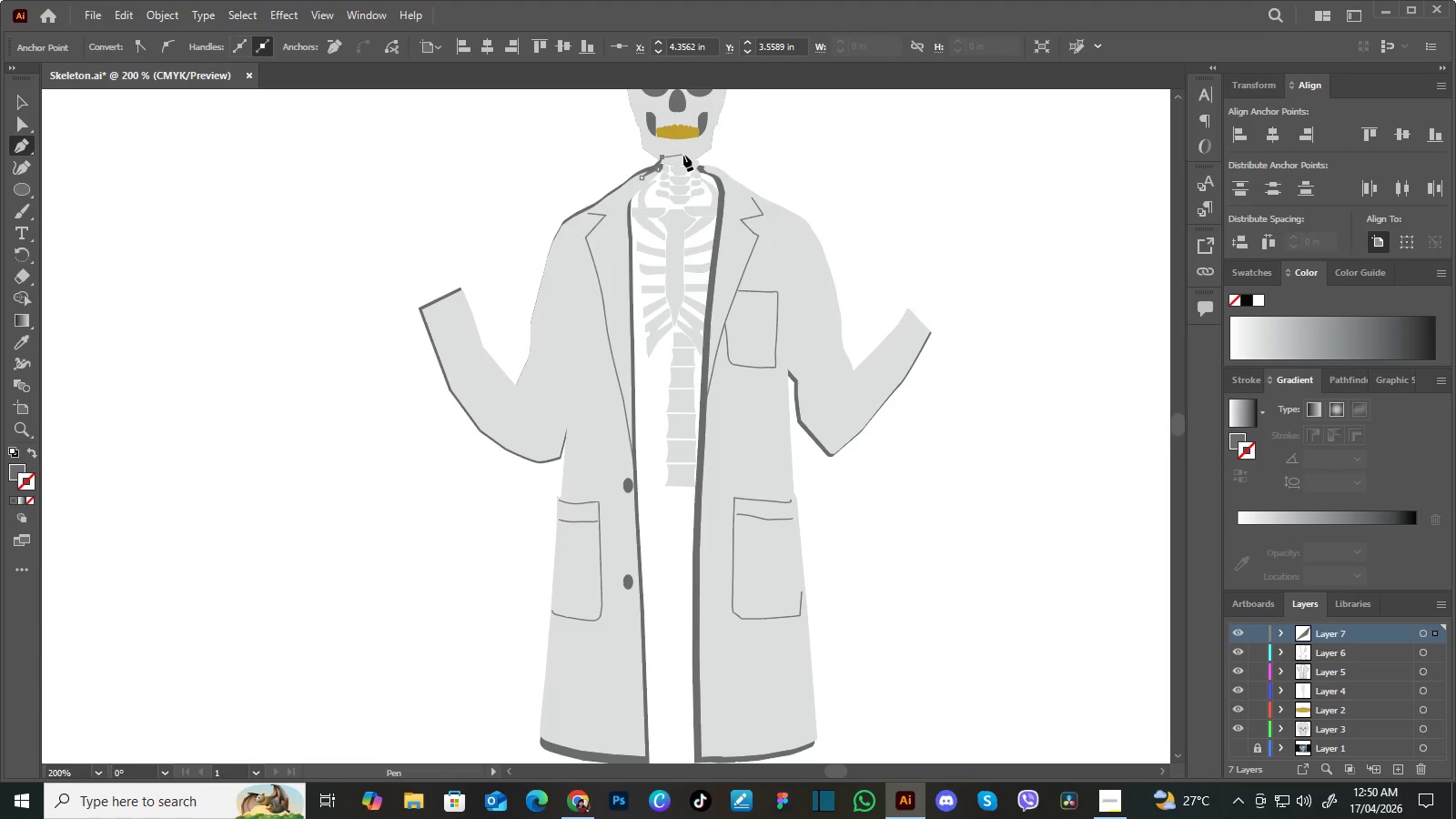 
left_click([683, 155])
 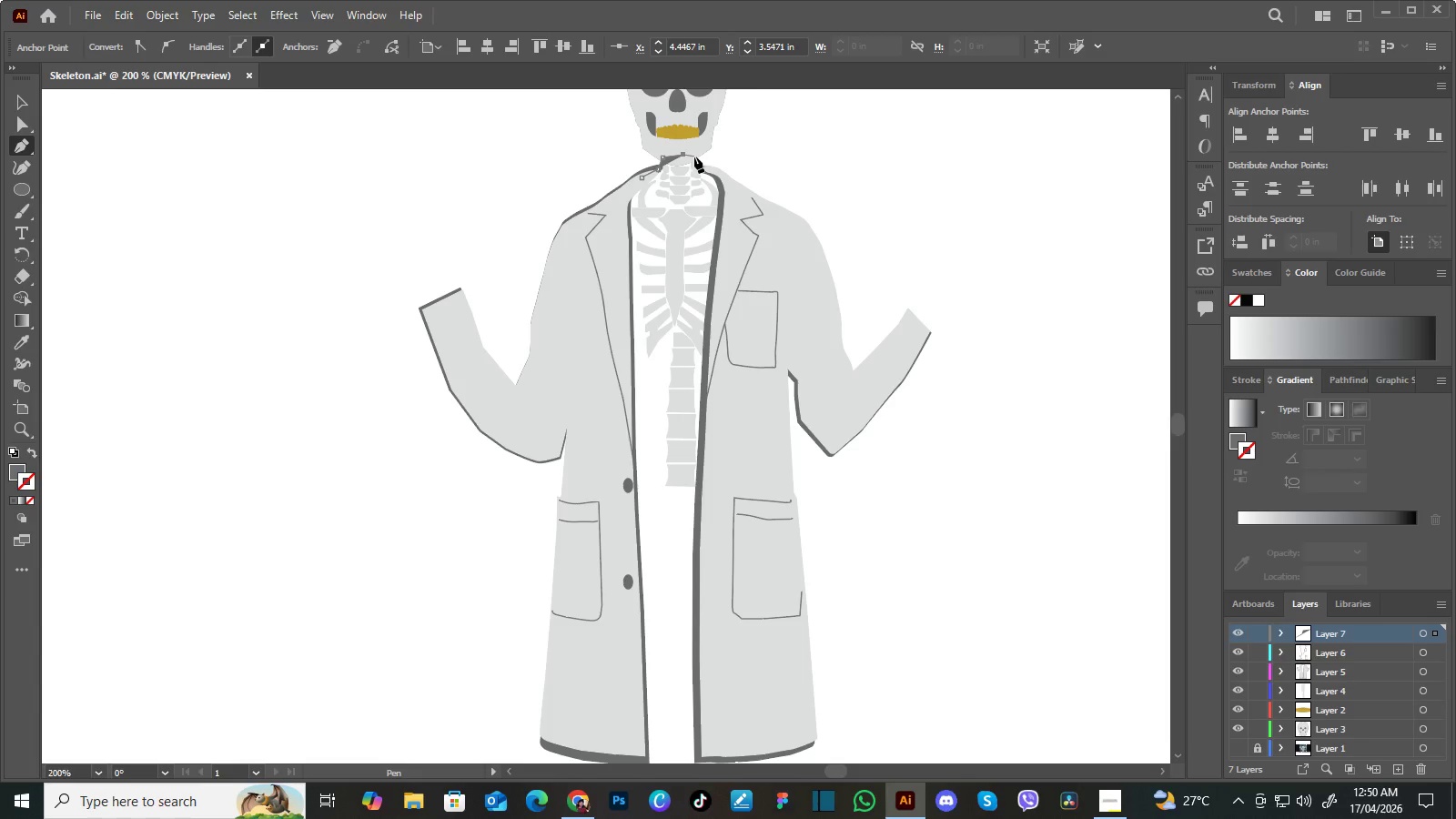 
left_click([694, 157])
 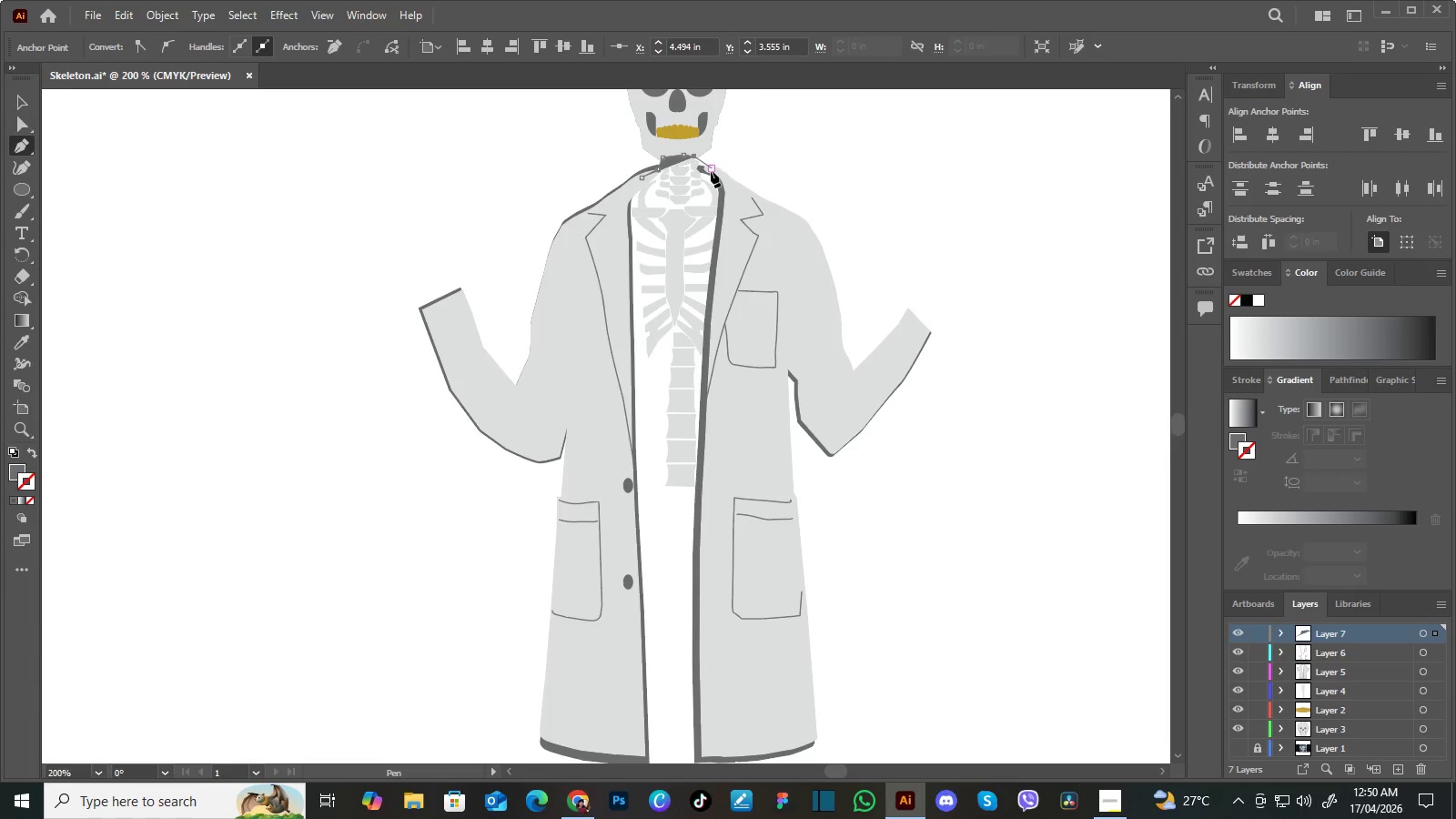 
left_click([711, 171])
 